 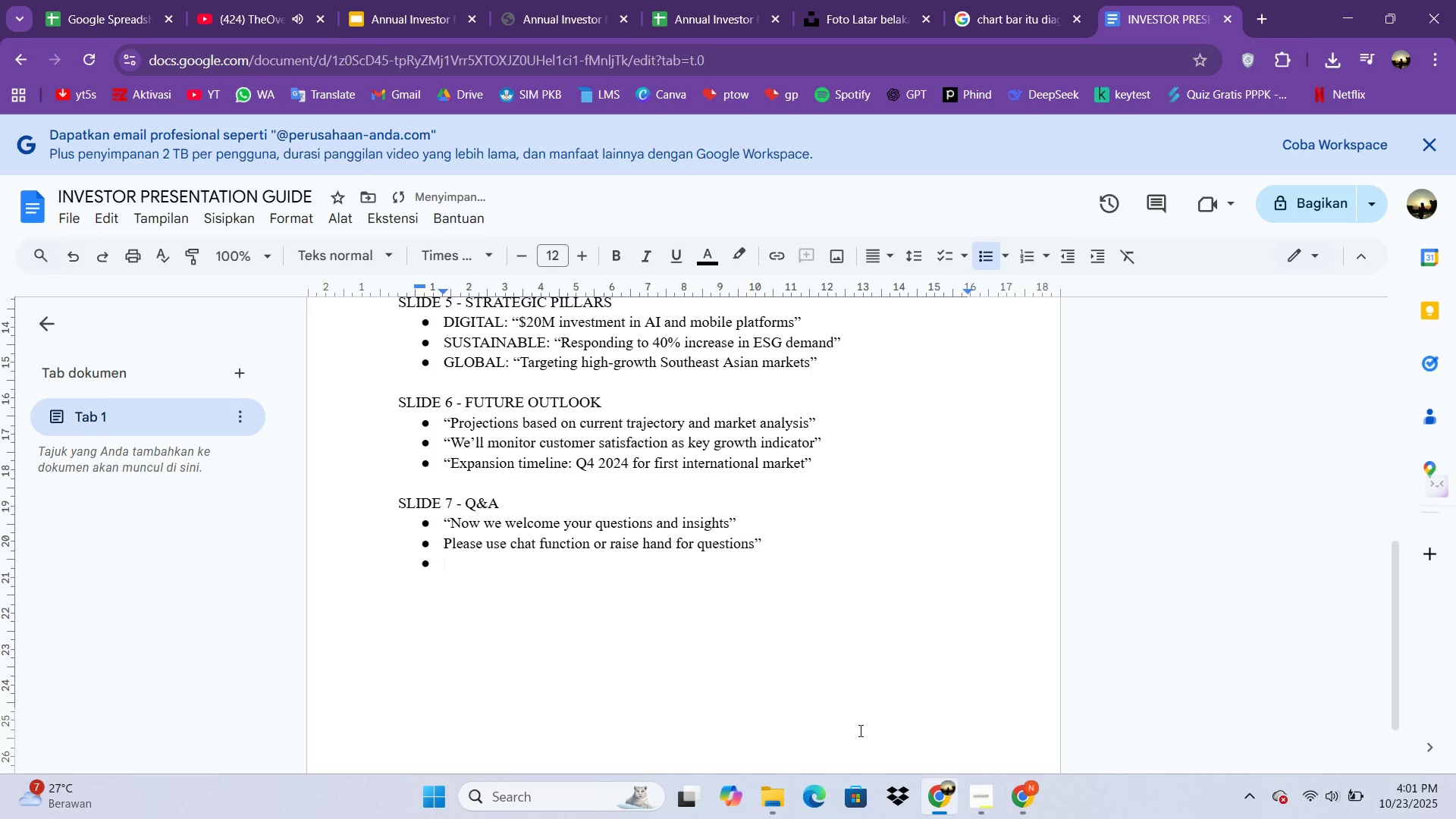 
scroll: coordinate [516, 516], scroll_direction: up, amount: 7.0
 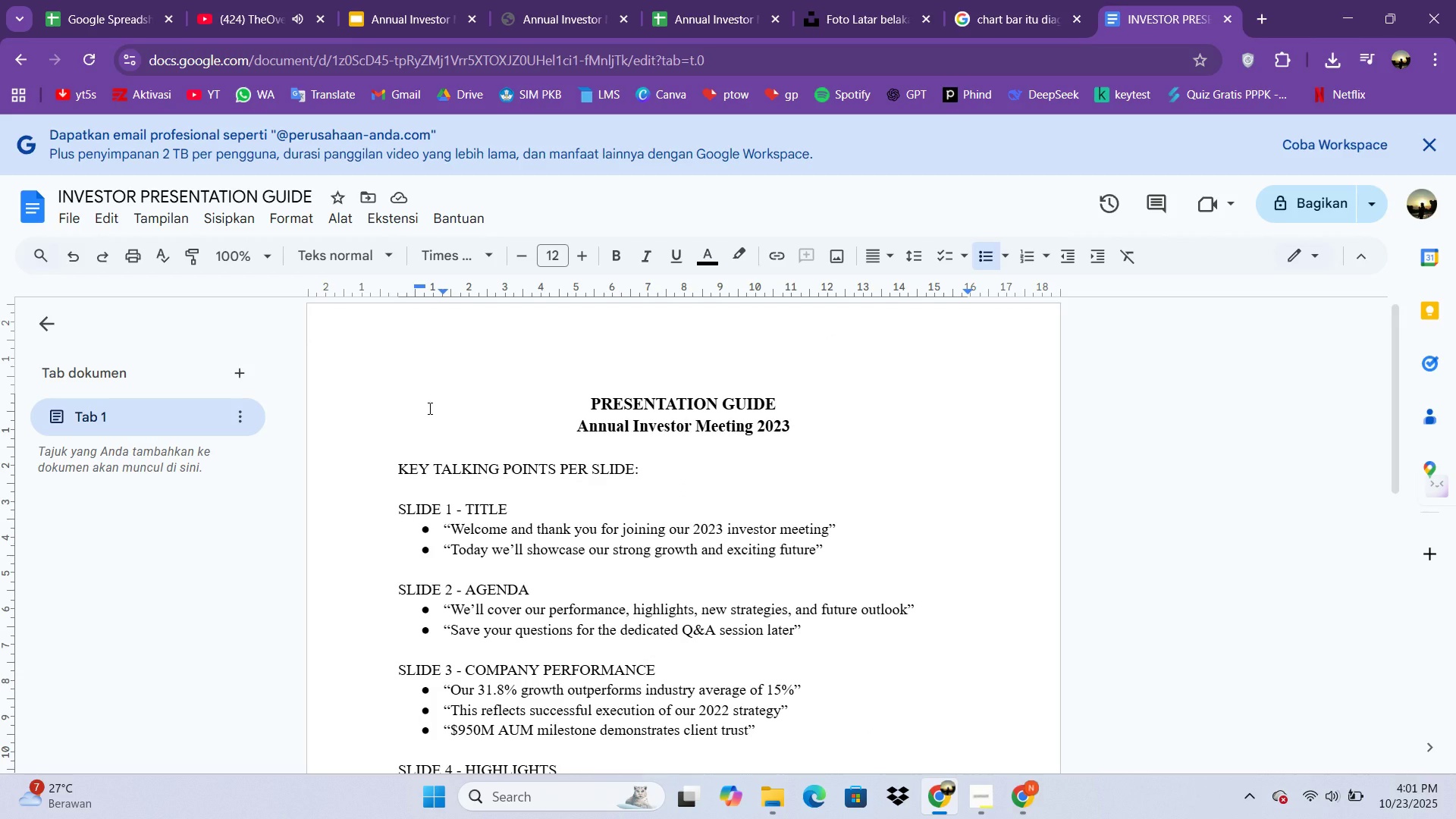 
wait(50.58)
 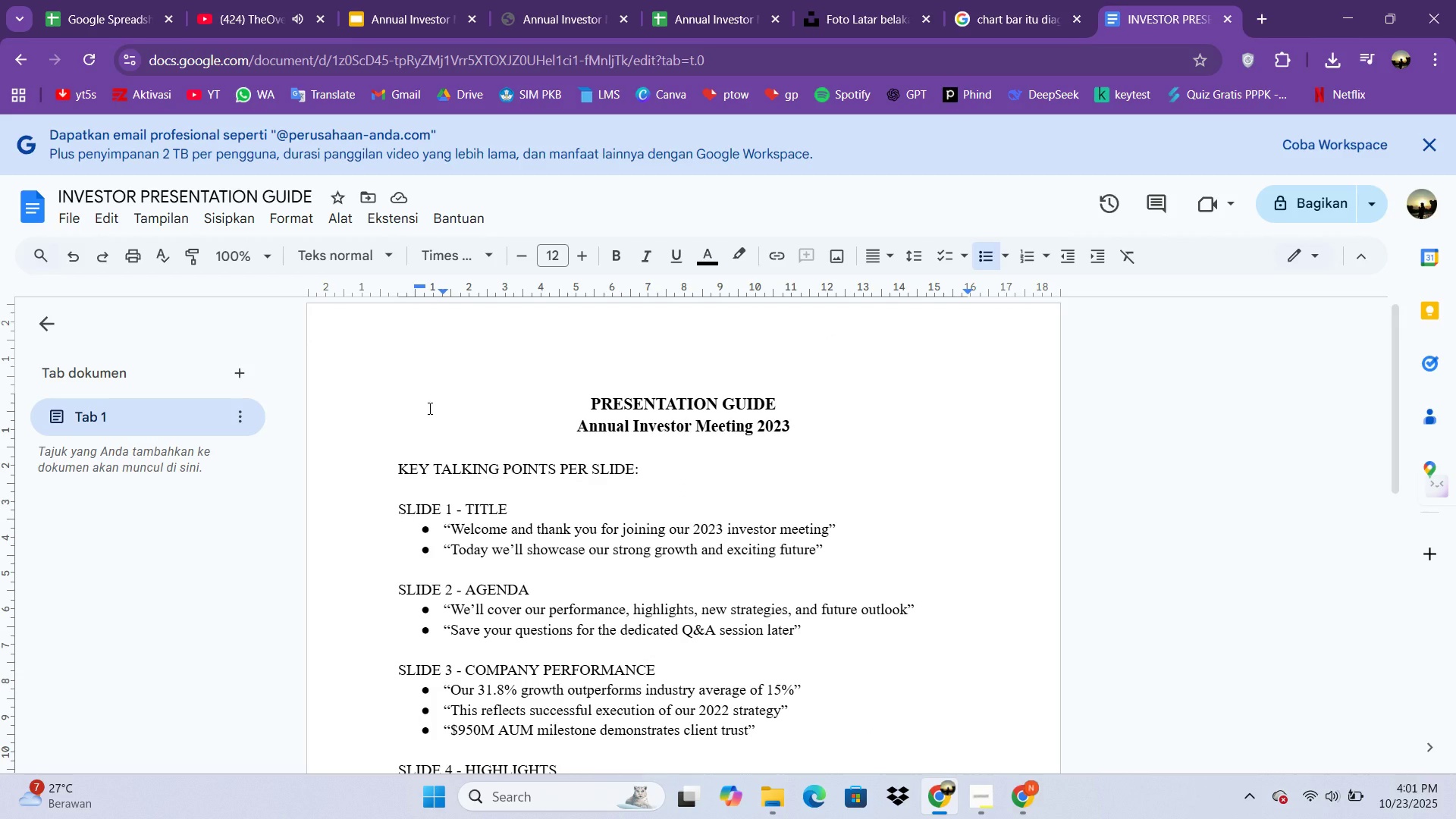 
scroll: coordinate [677, 632], scroll_direction: down, amount: 7.0
 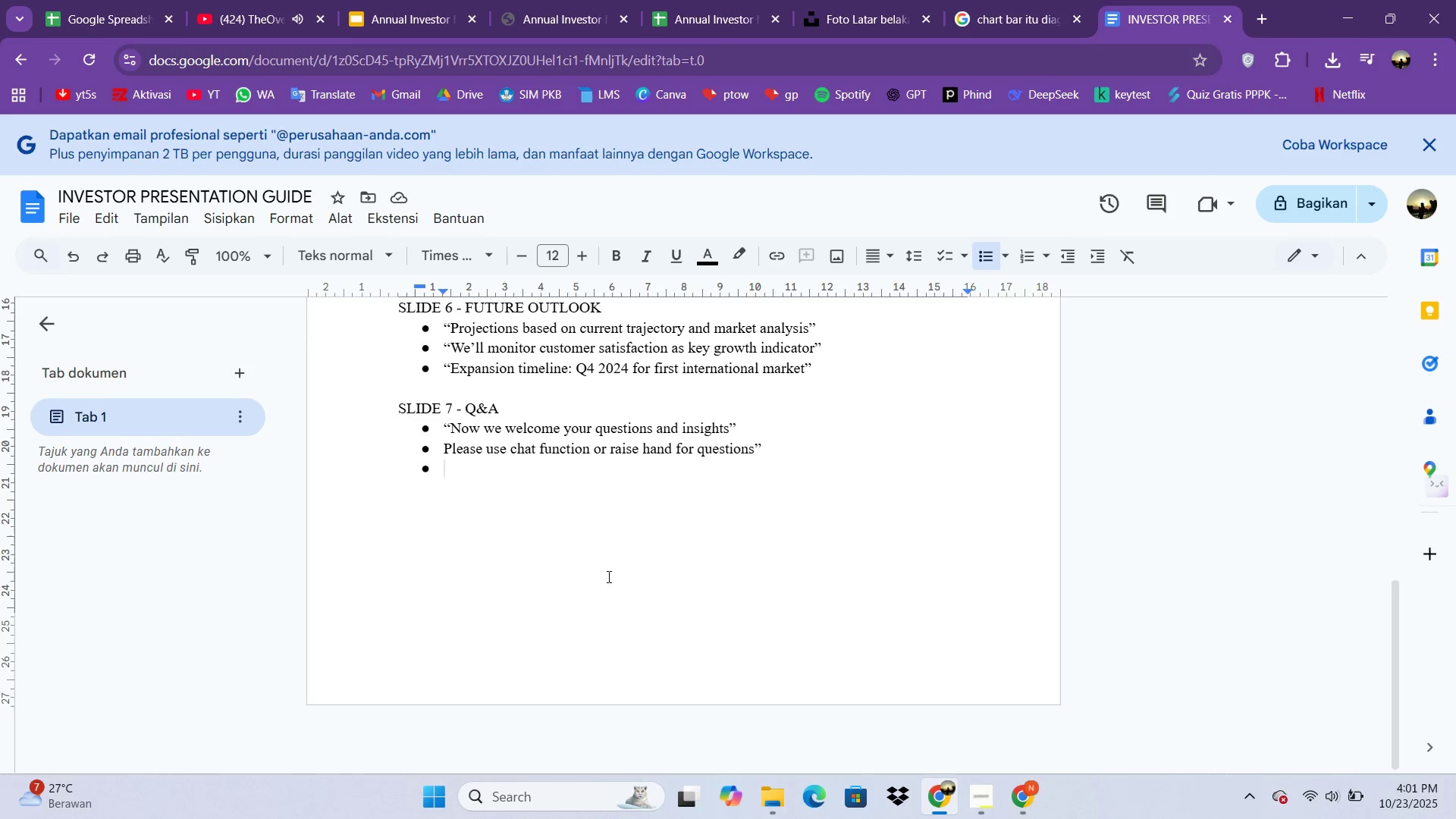 
key(Enter)
 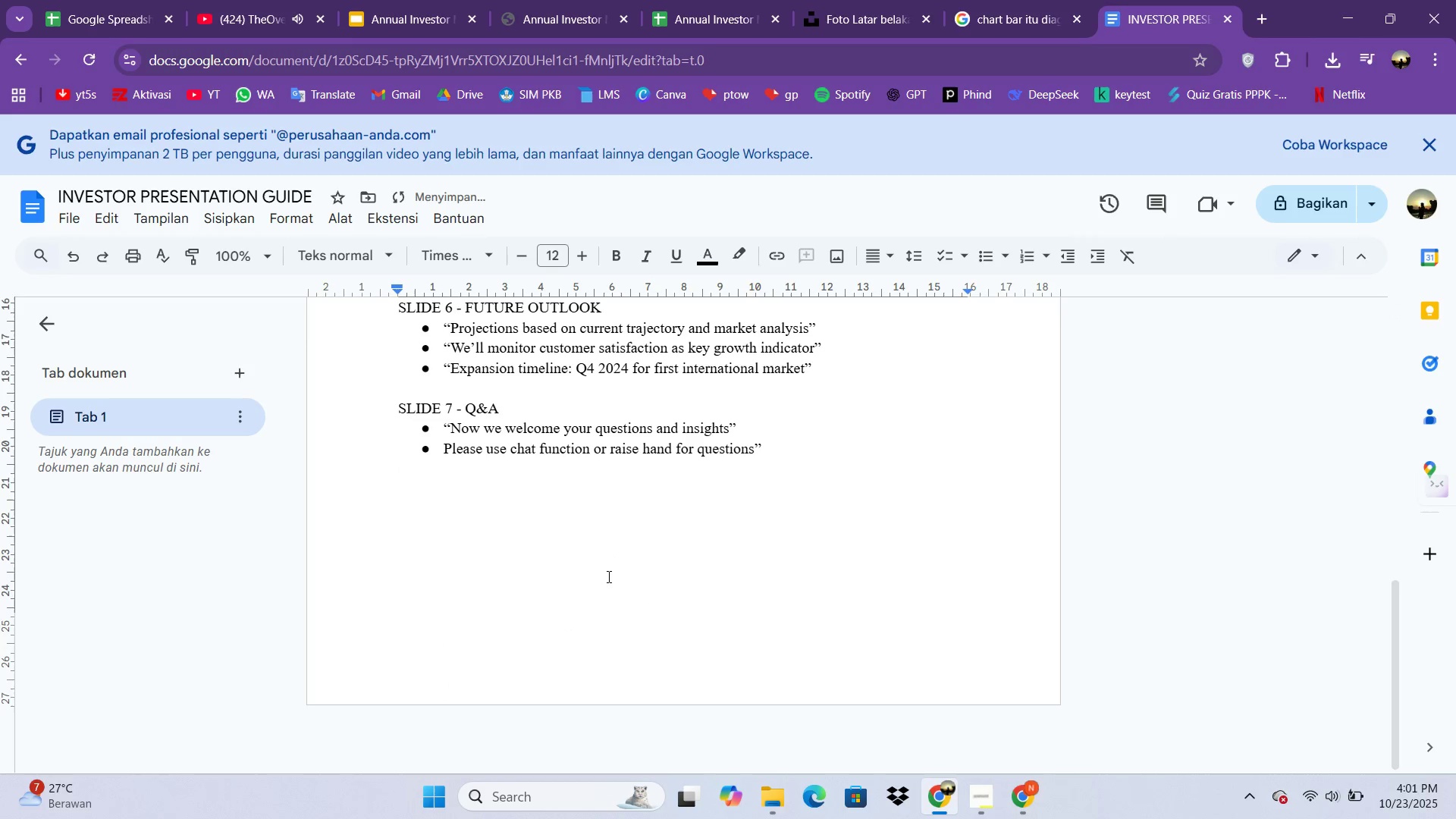 
key(Enter)
 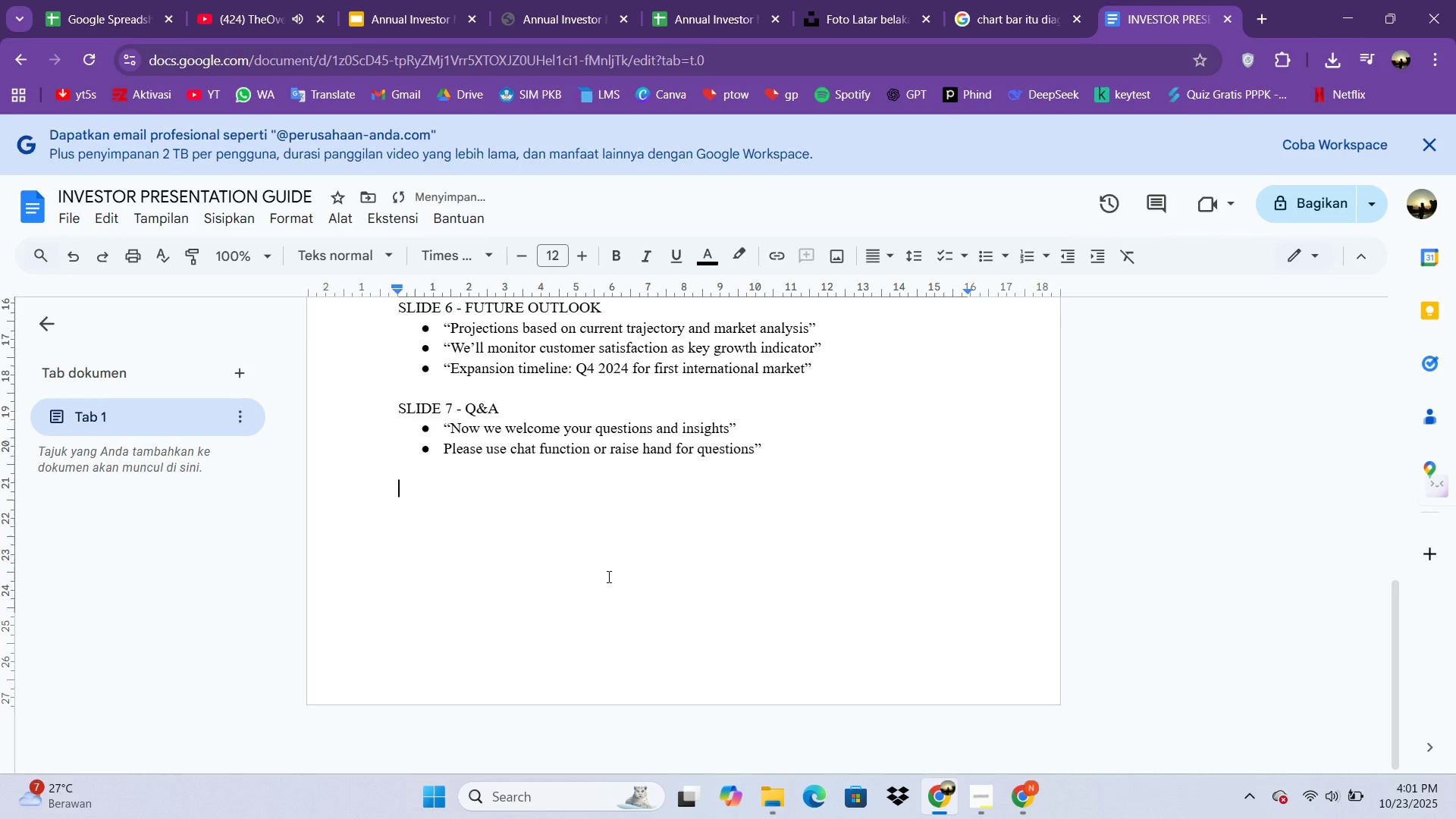 
type(SLIDE 8  - CLOSING)
 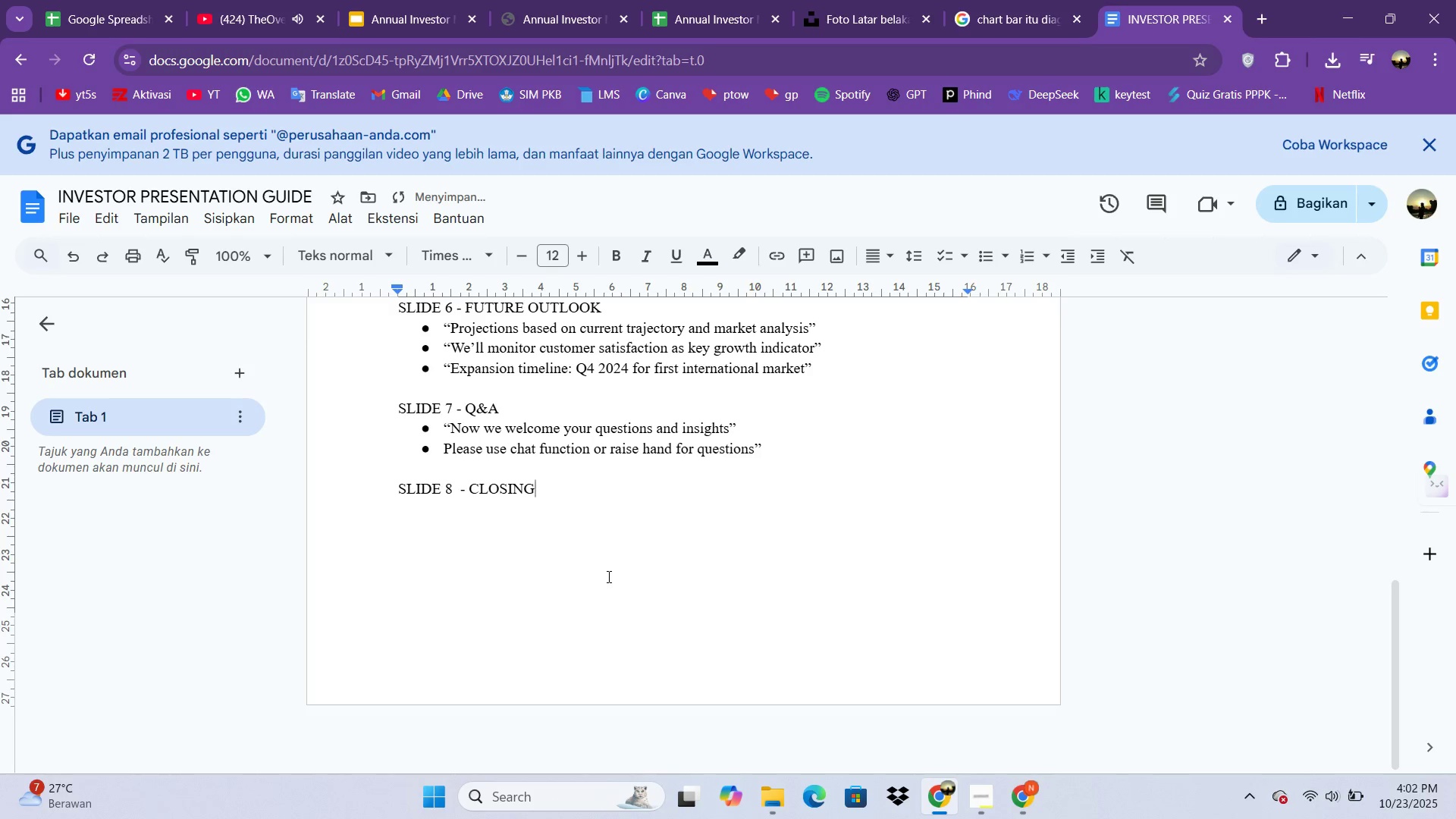 
key(Enter)
 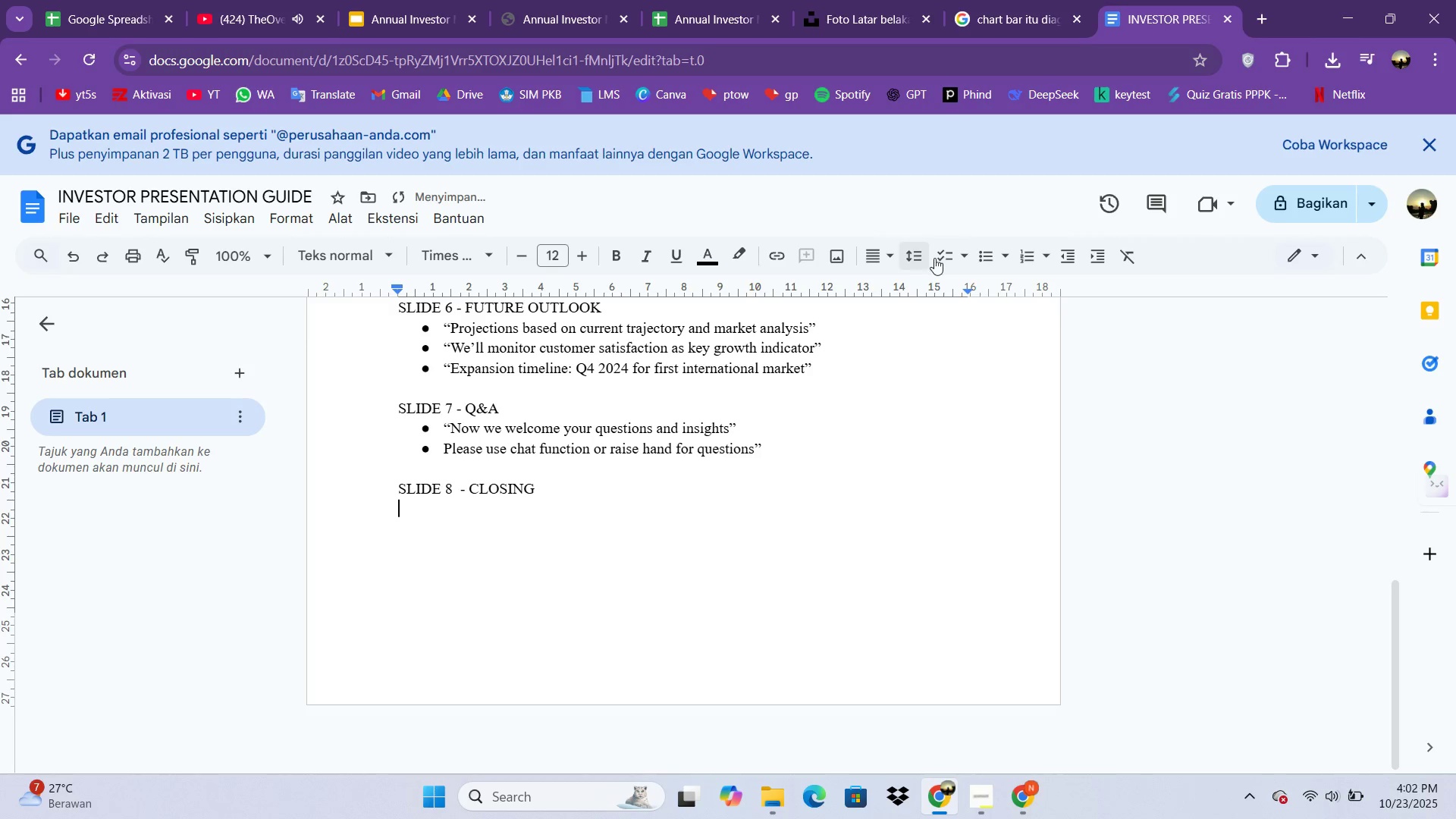 
left_click([980, 246])
 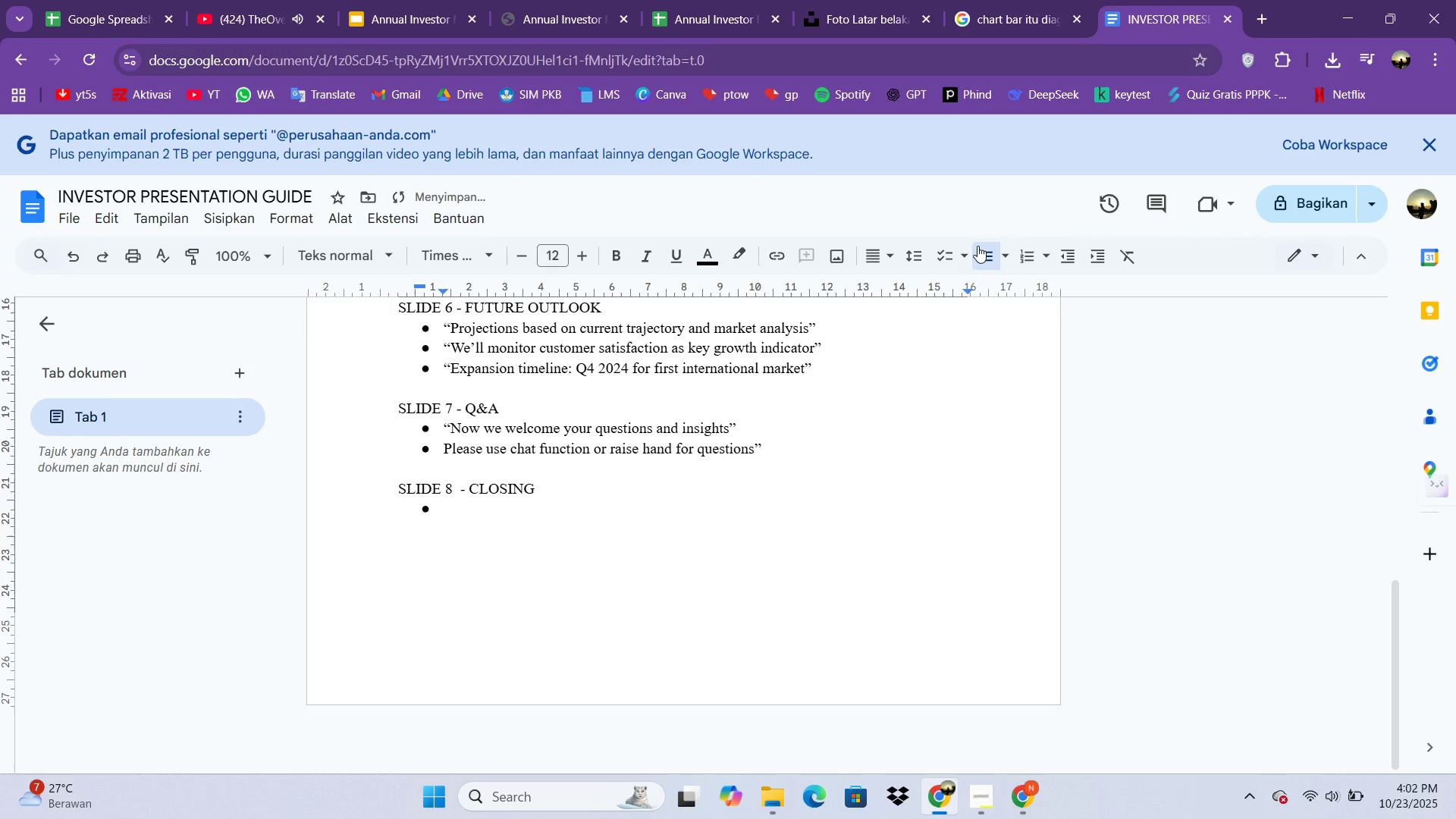 
type(" )
key(Backspace)
type(Thank yp)
key(Backspace)
type(ou for your continued trust and partnership')
 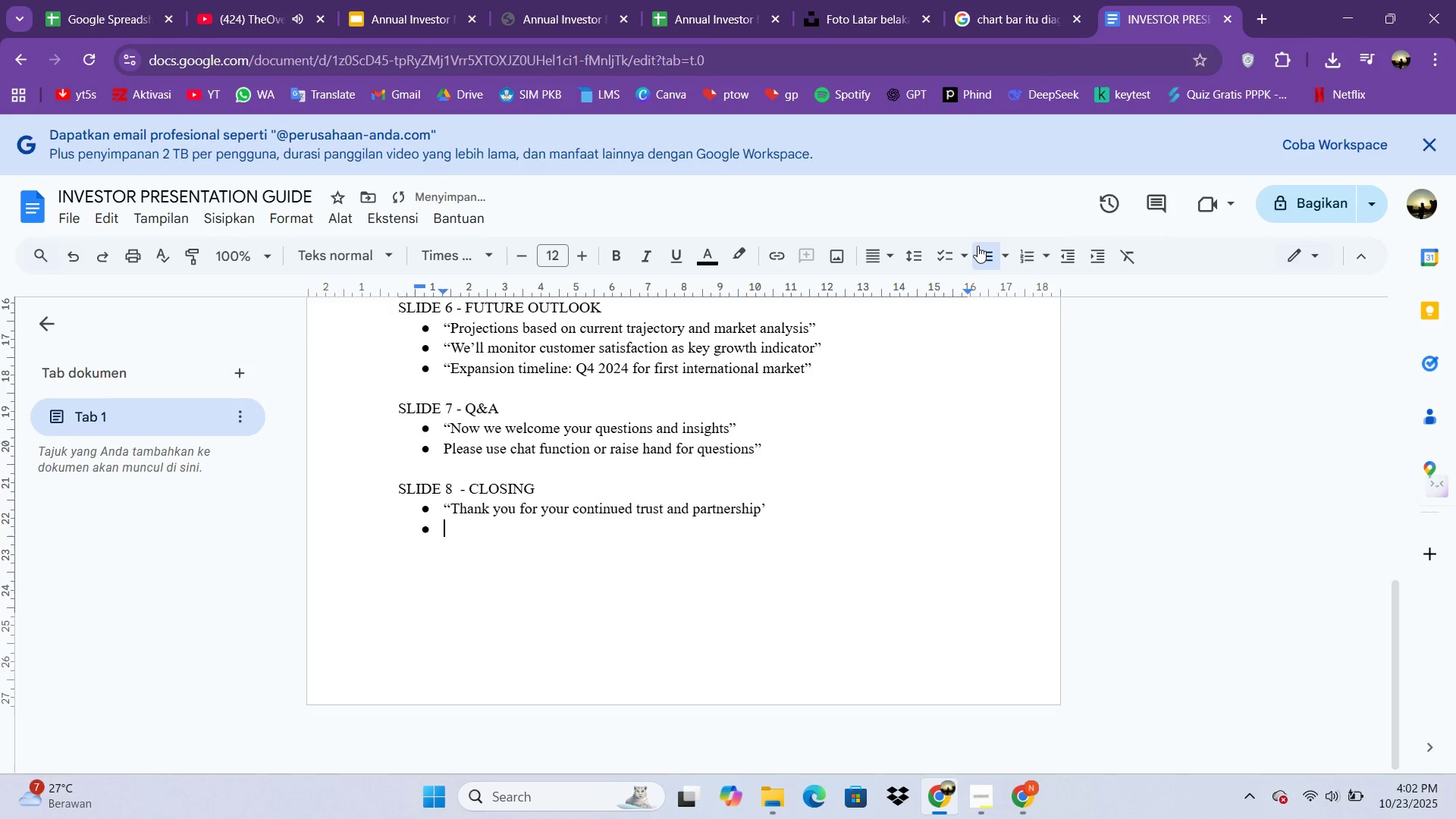 
key(Enter)
 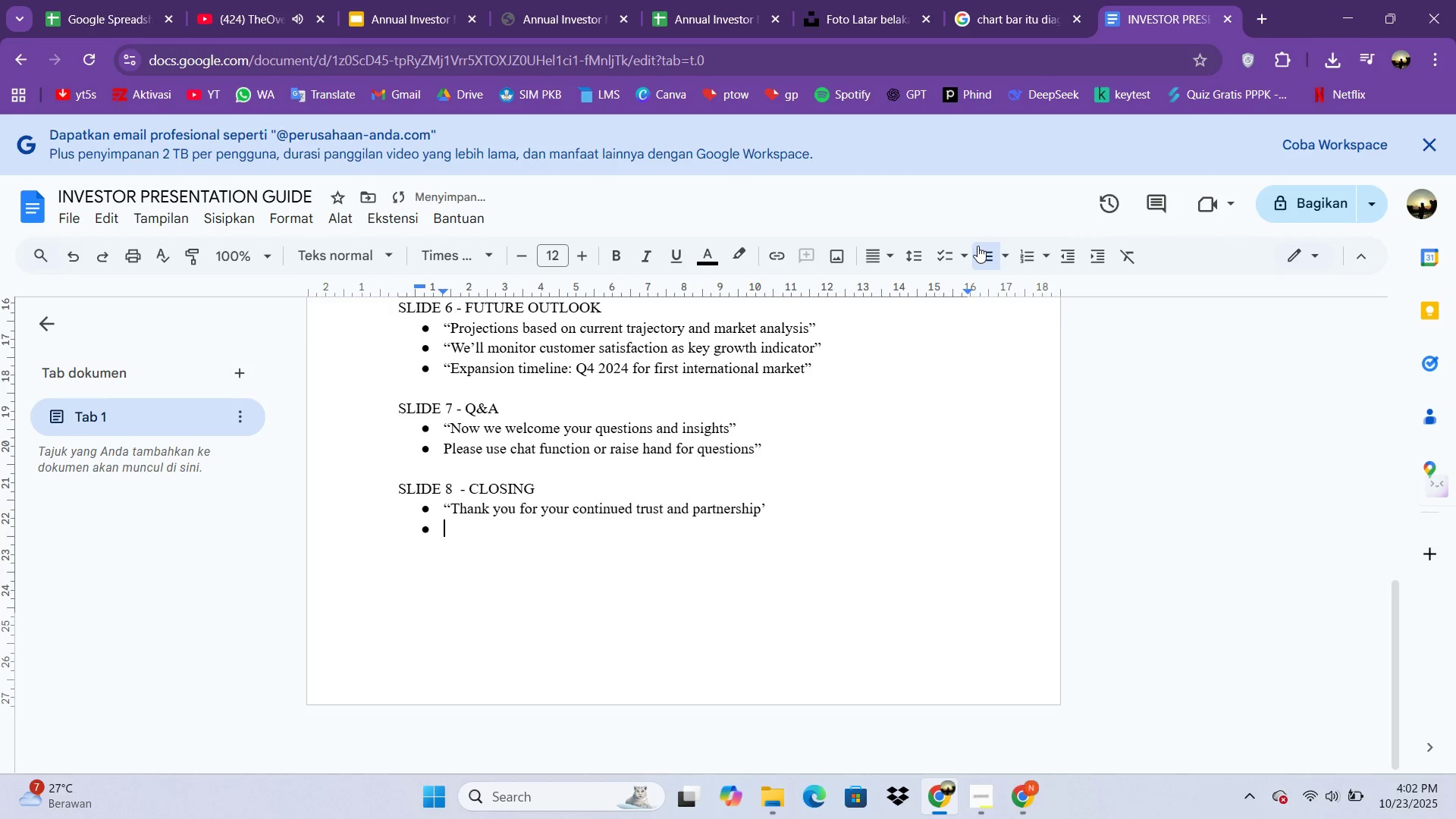 
key(Backspace)
 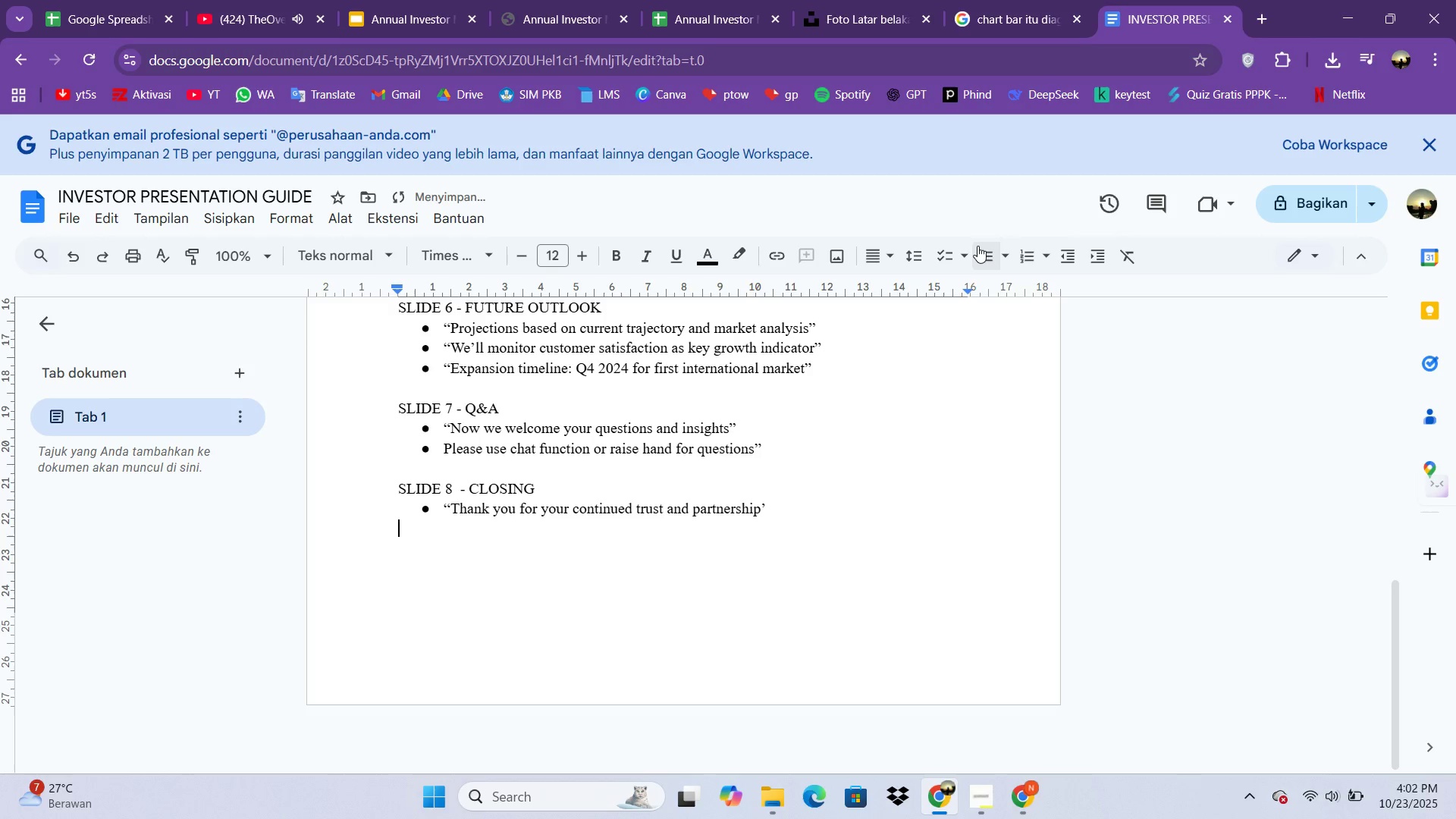 
key(Backspace)
 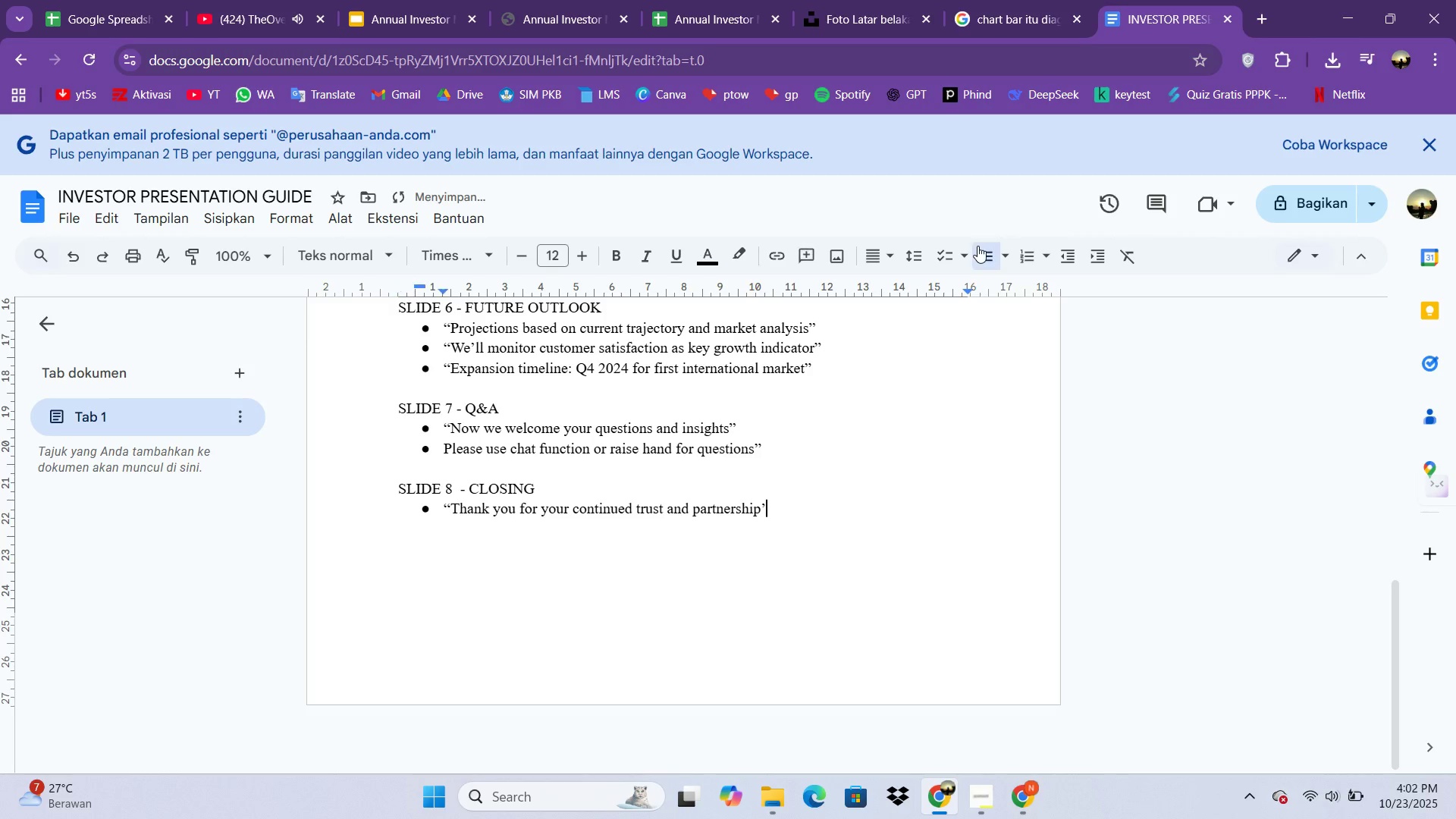 
key(Backspace)
 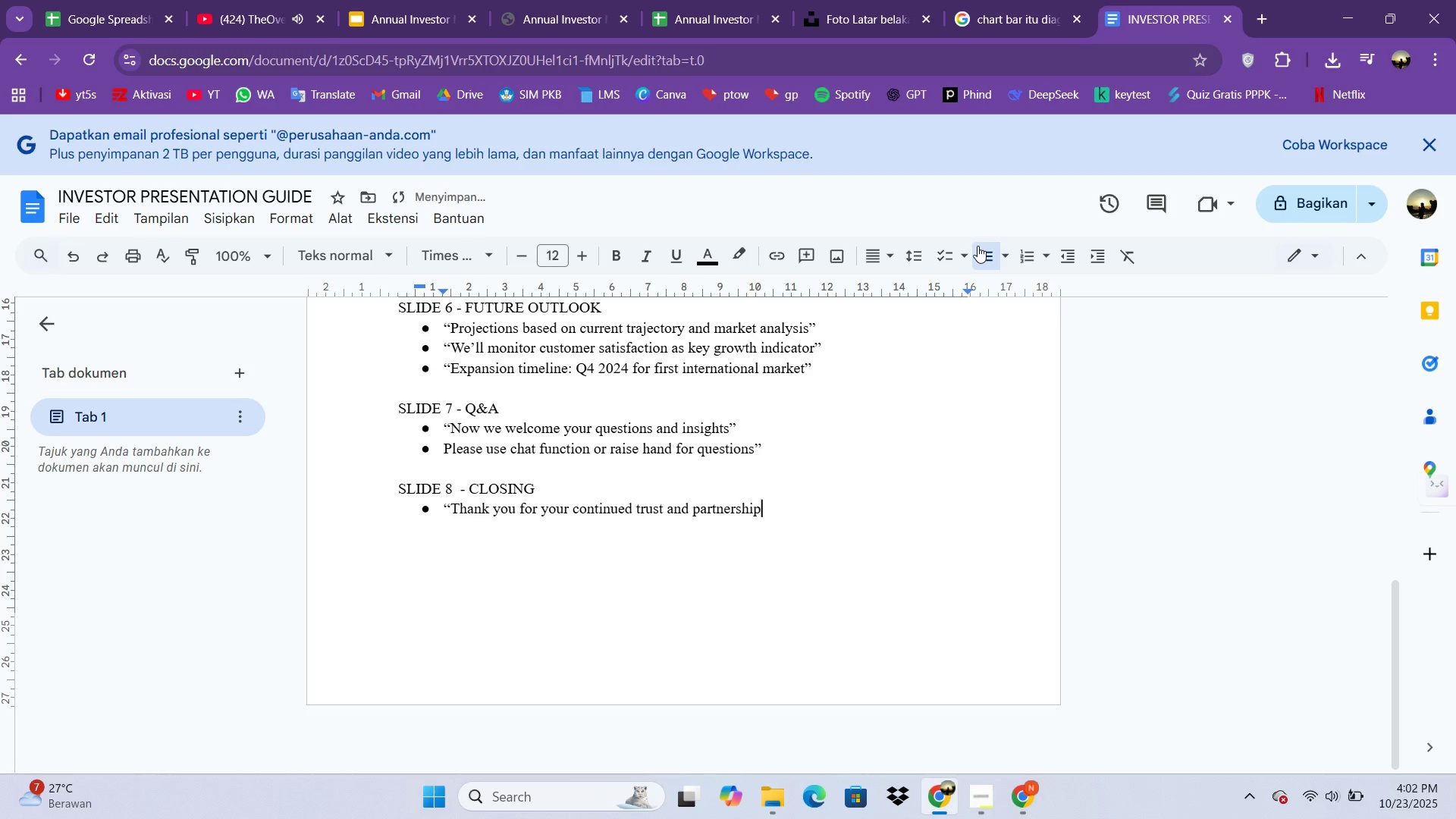 
key(Backspace)
 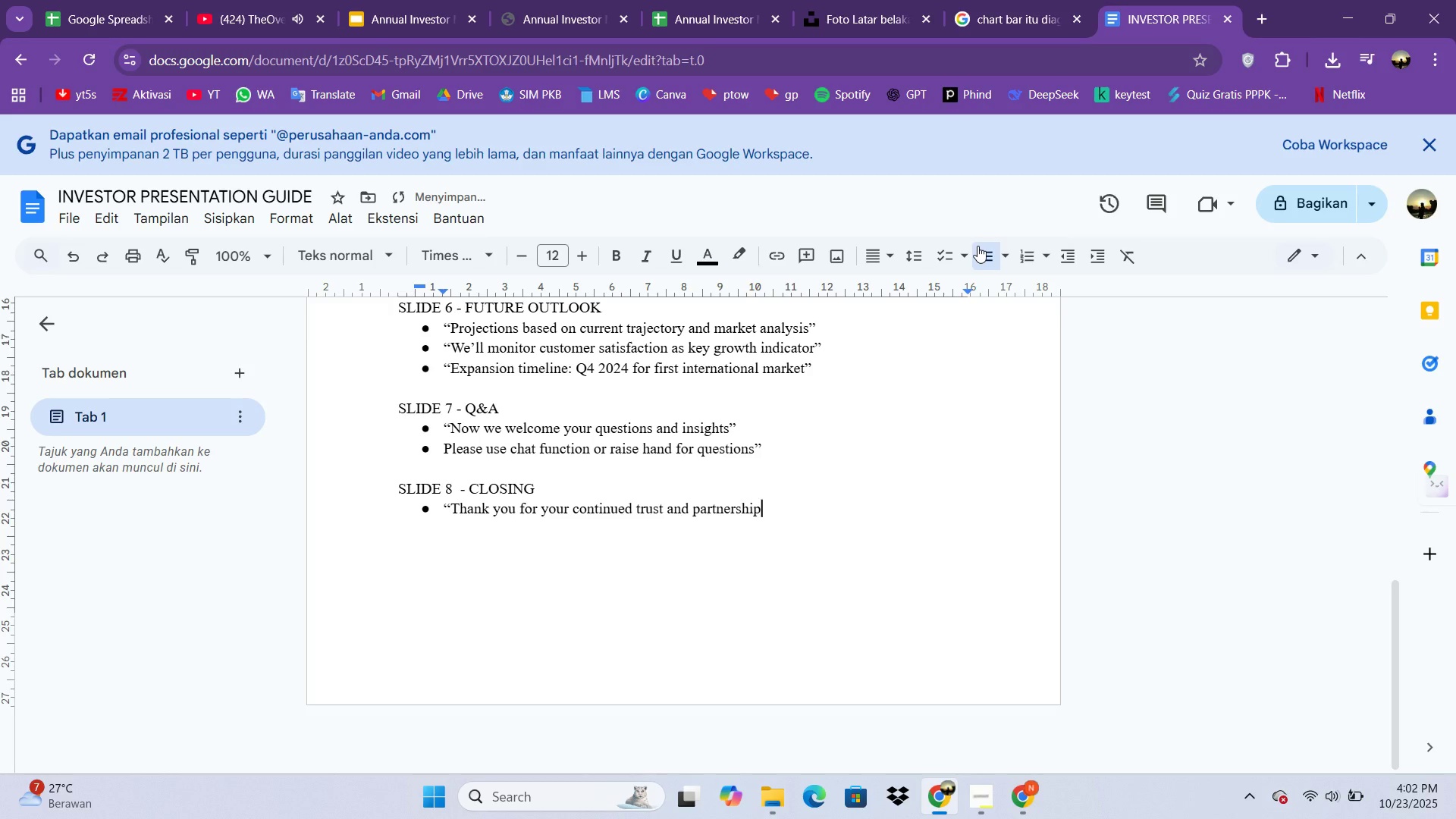 
key(Shift+ShiftLeft)
 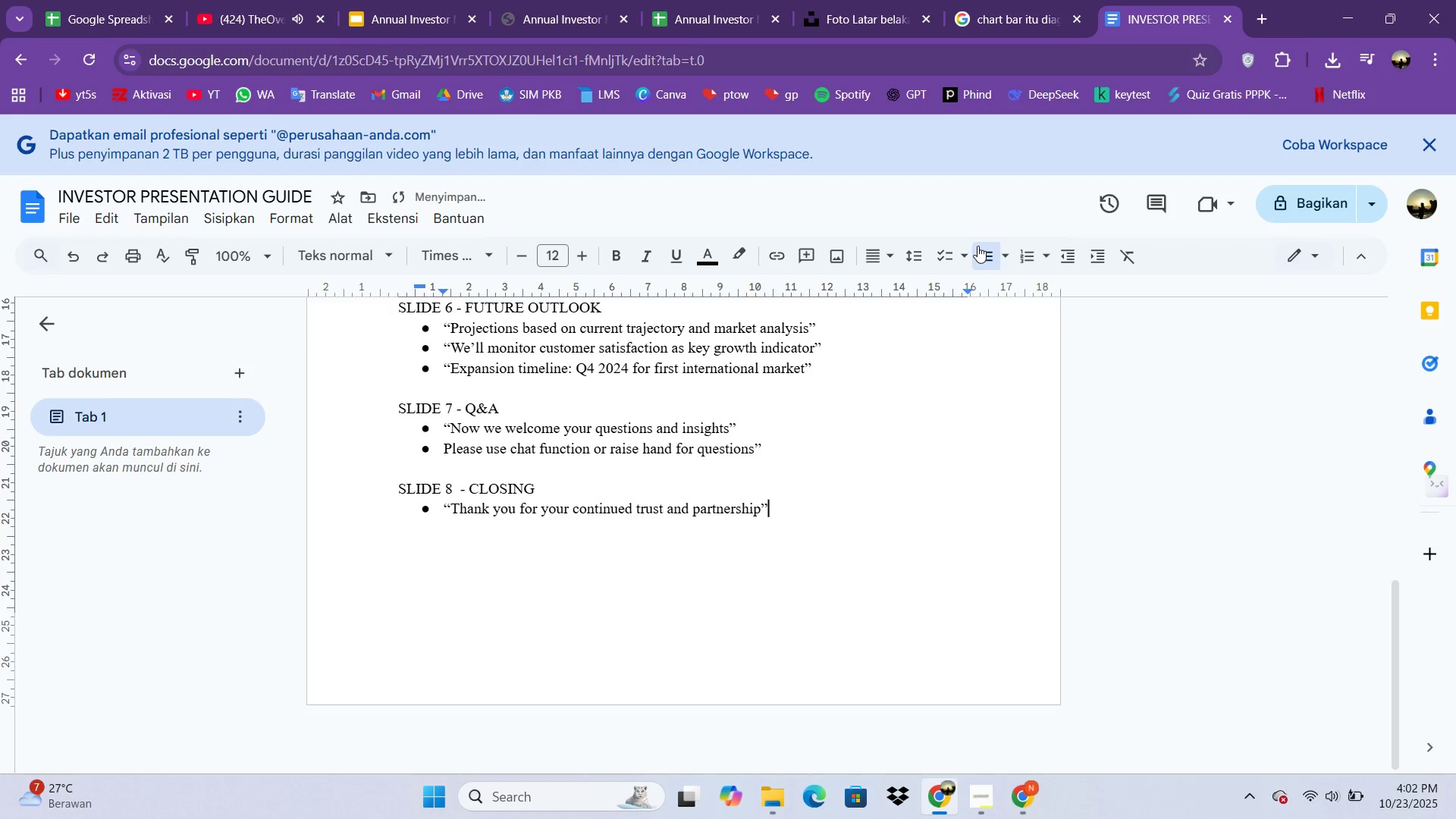 
key(Shift+Quote)
 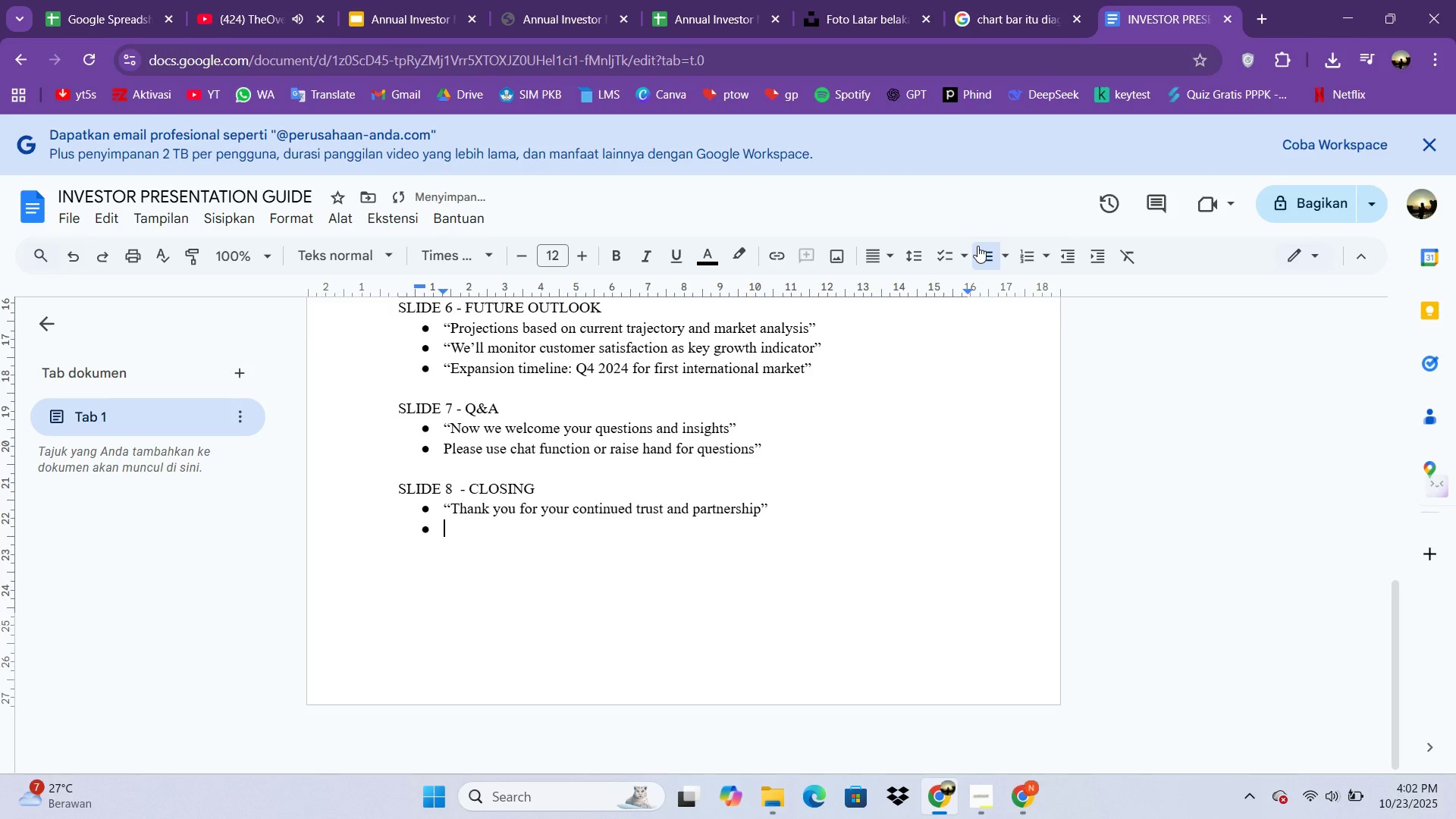 
key(Enter)
 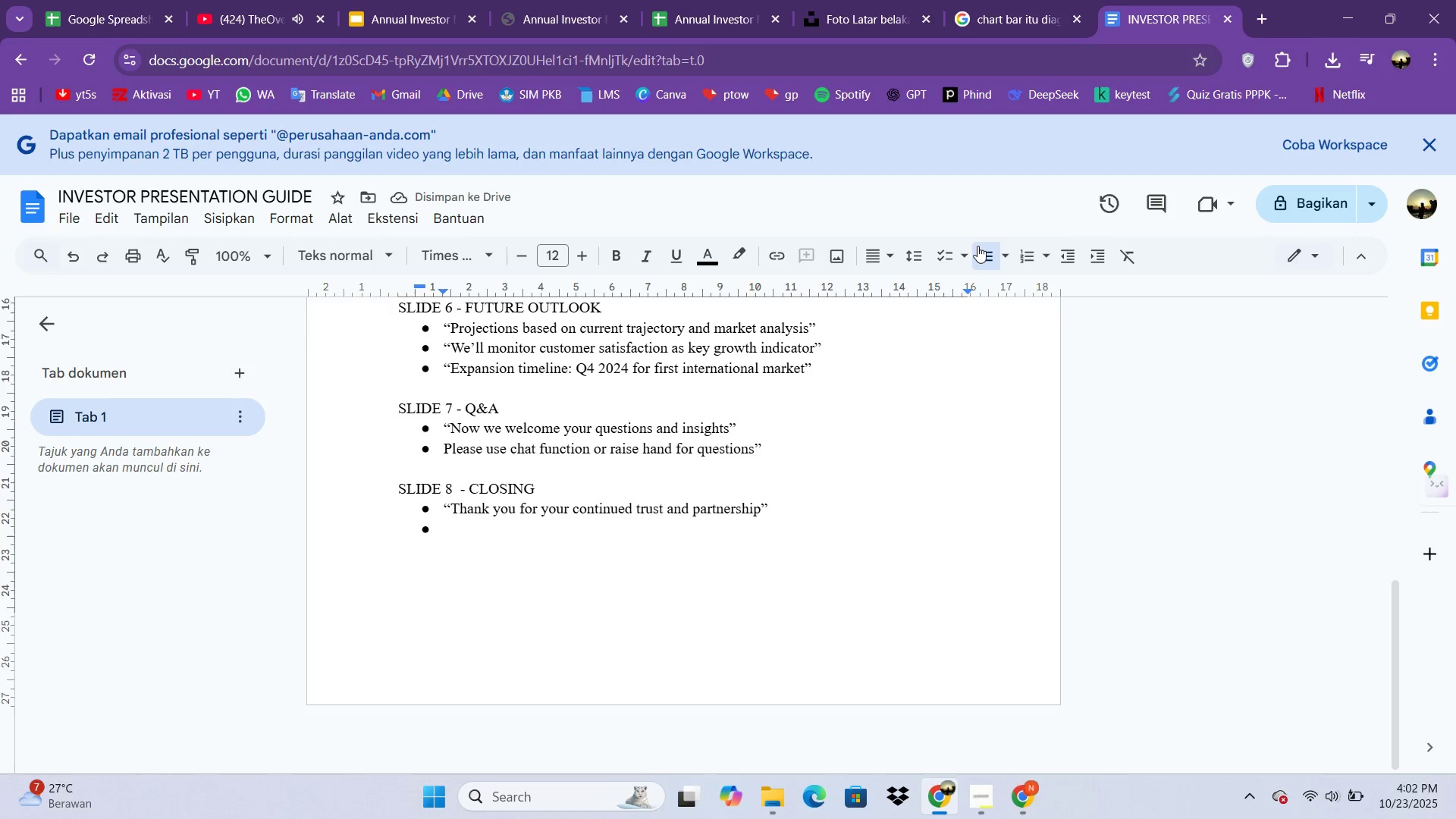 
type("We're excited about the journy)
key(Backspace)
type(et)
key(Backspace)
type(y ahead together")
 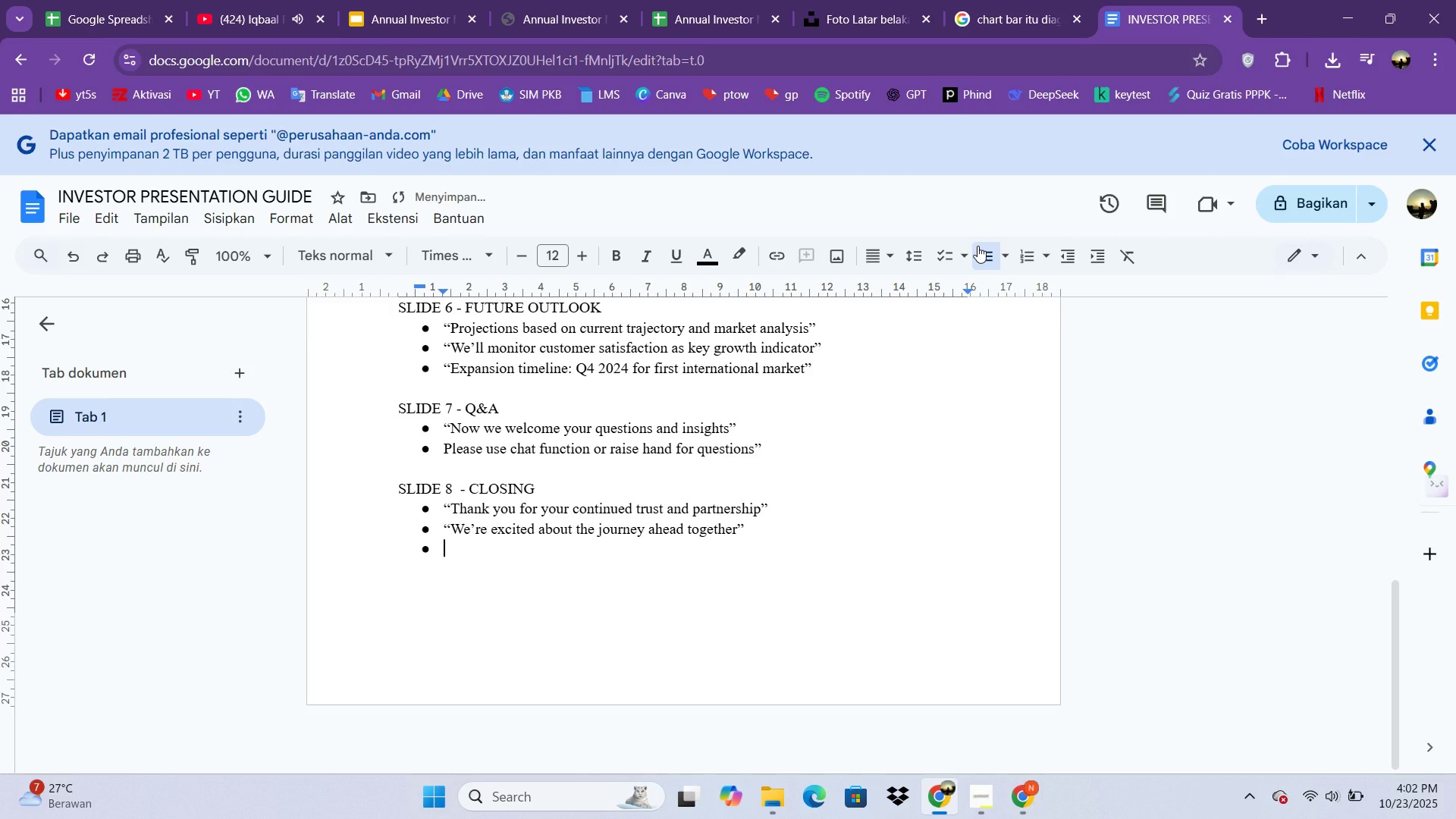 
 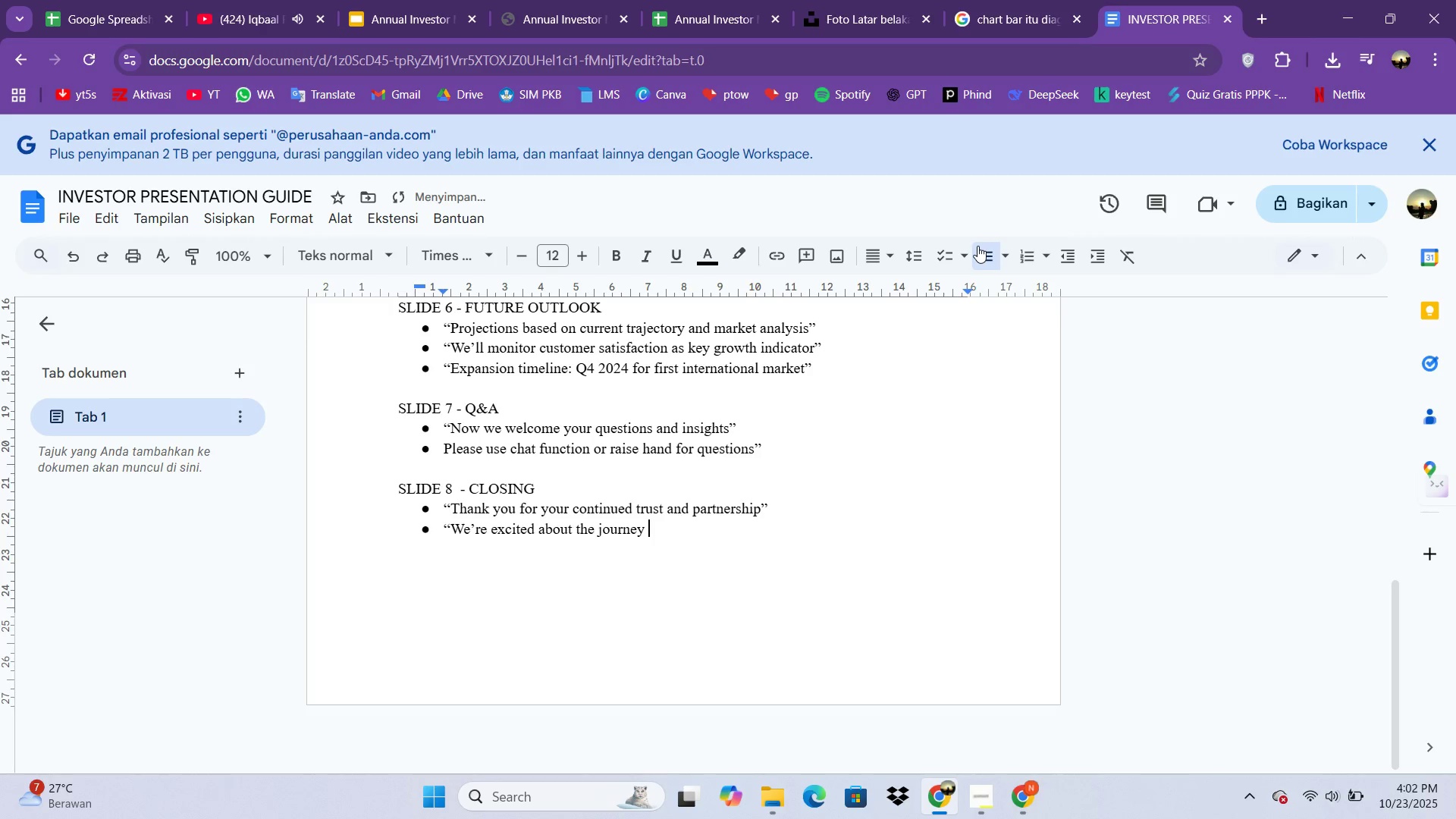 
key(Enter)
 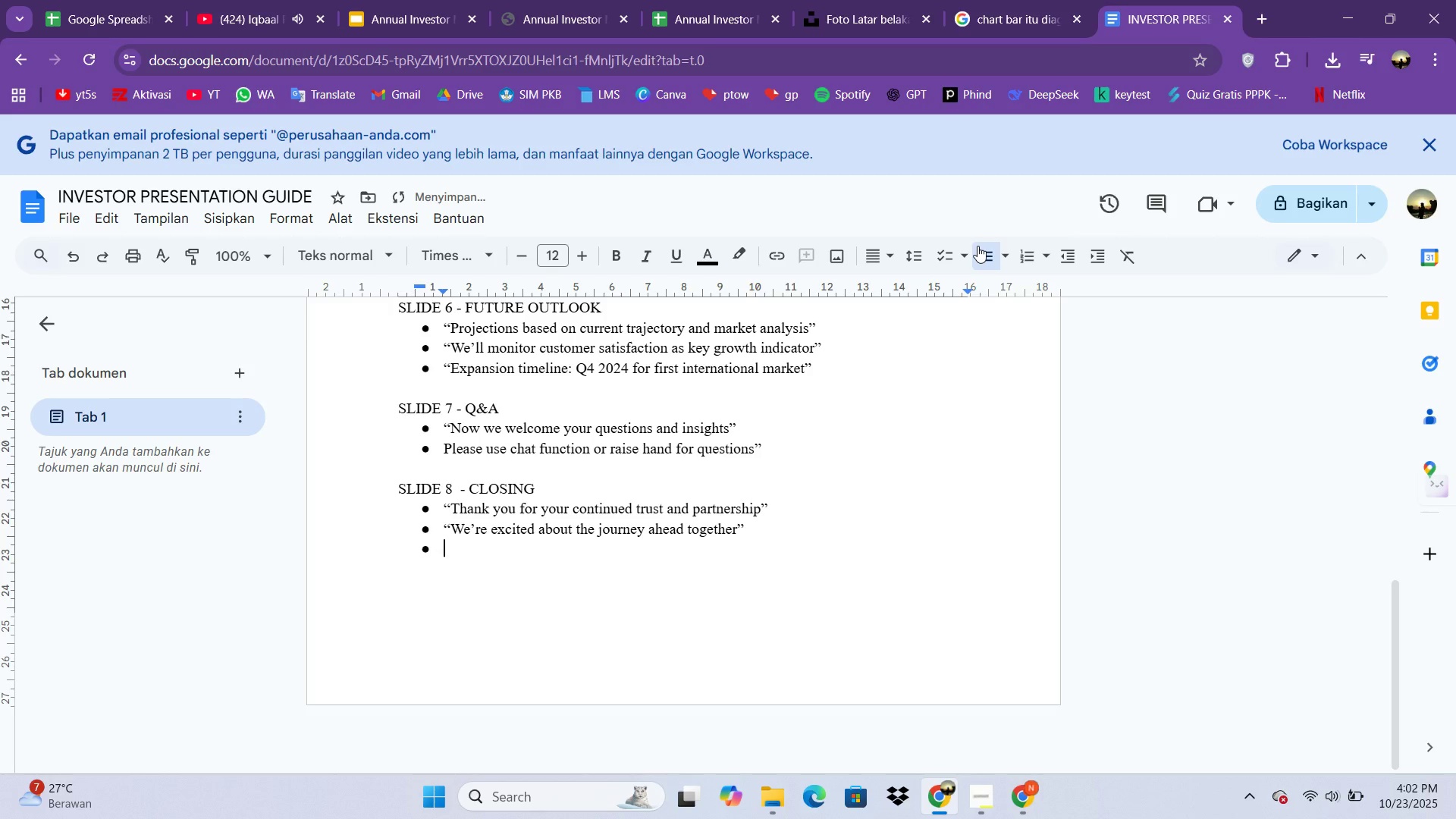 
key(Enter)
 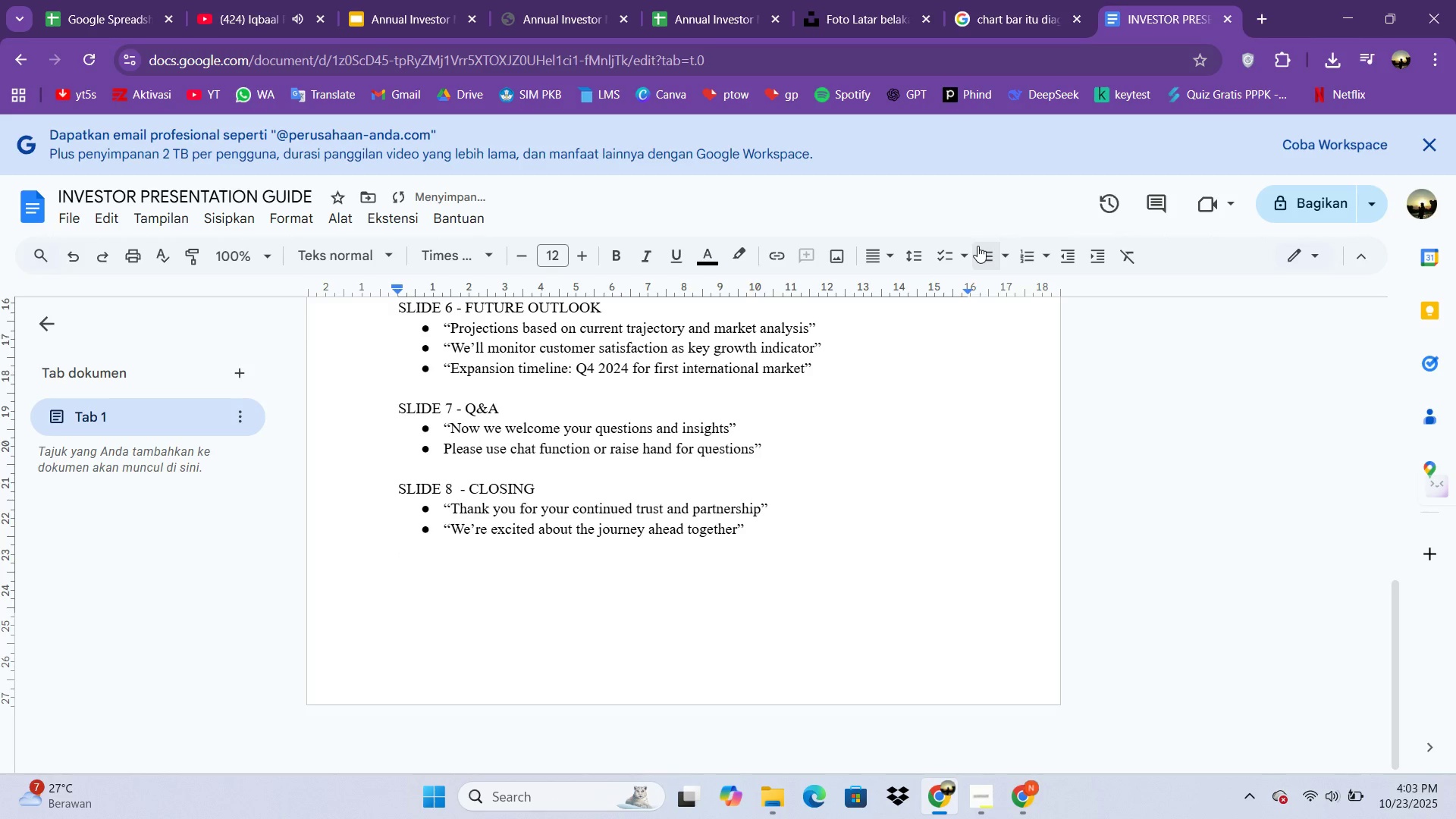 
key(Enter)
 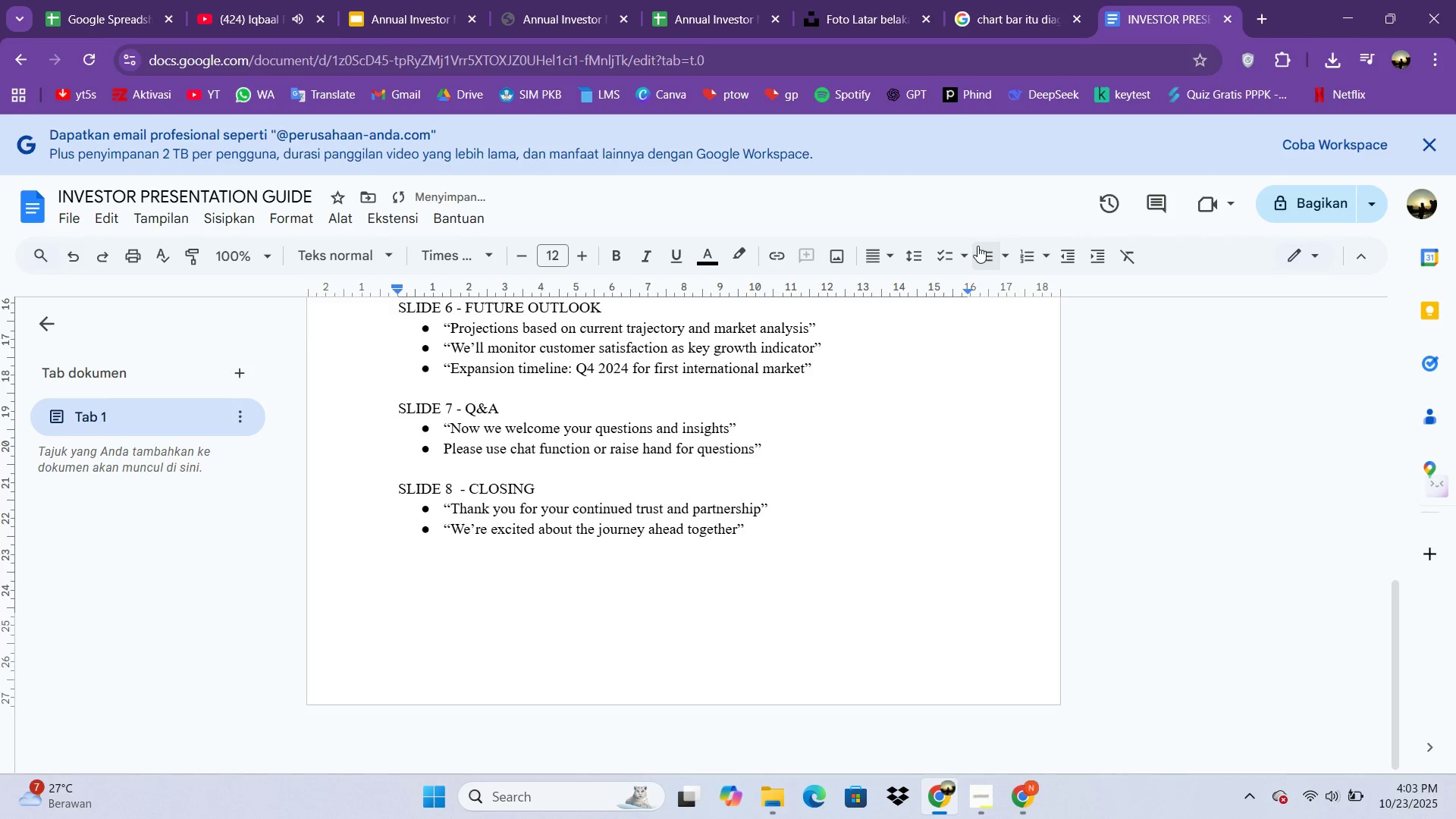 
scroll: coordinate [628, 450], scroll_direction: up, amount: 7.0
 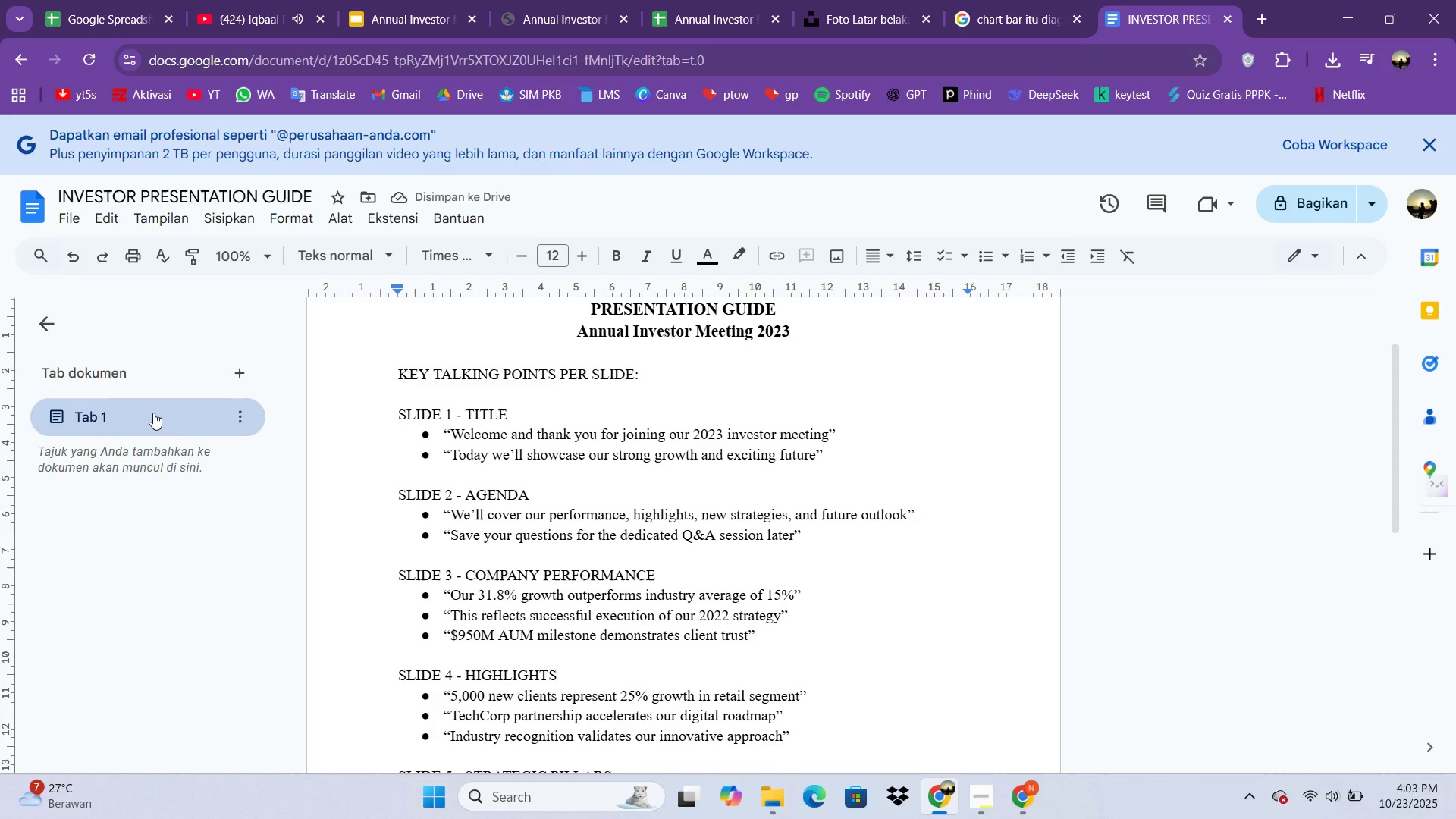 
double_click([153, 413])
 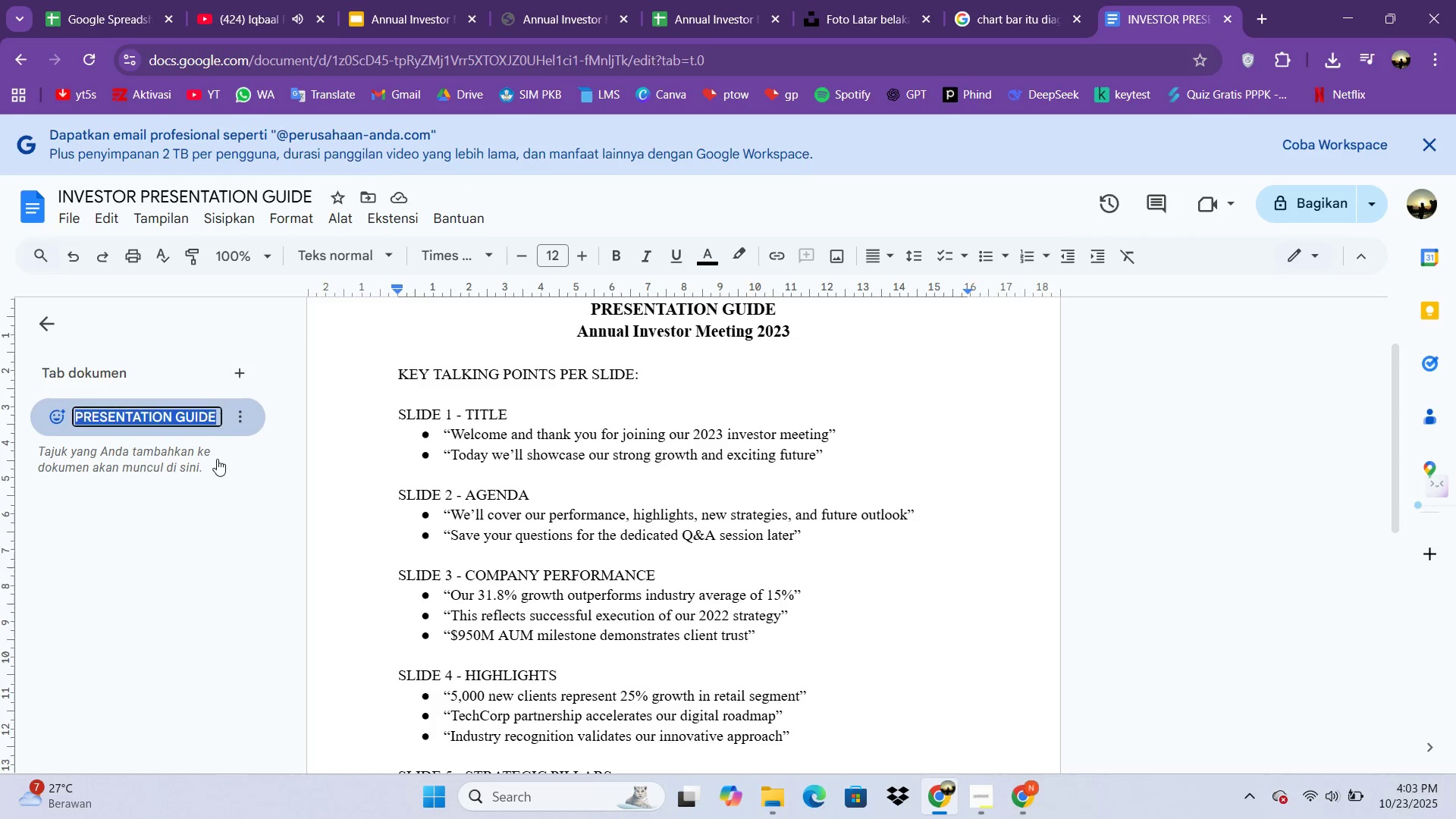 
left_click([217, 459])
 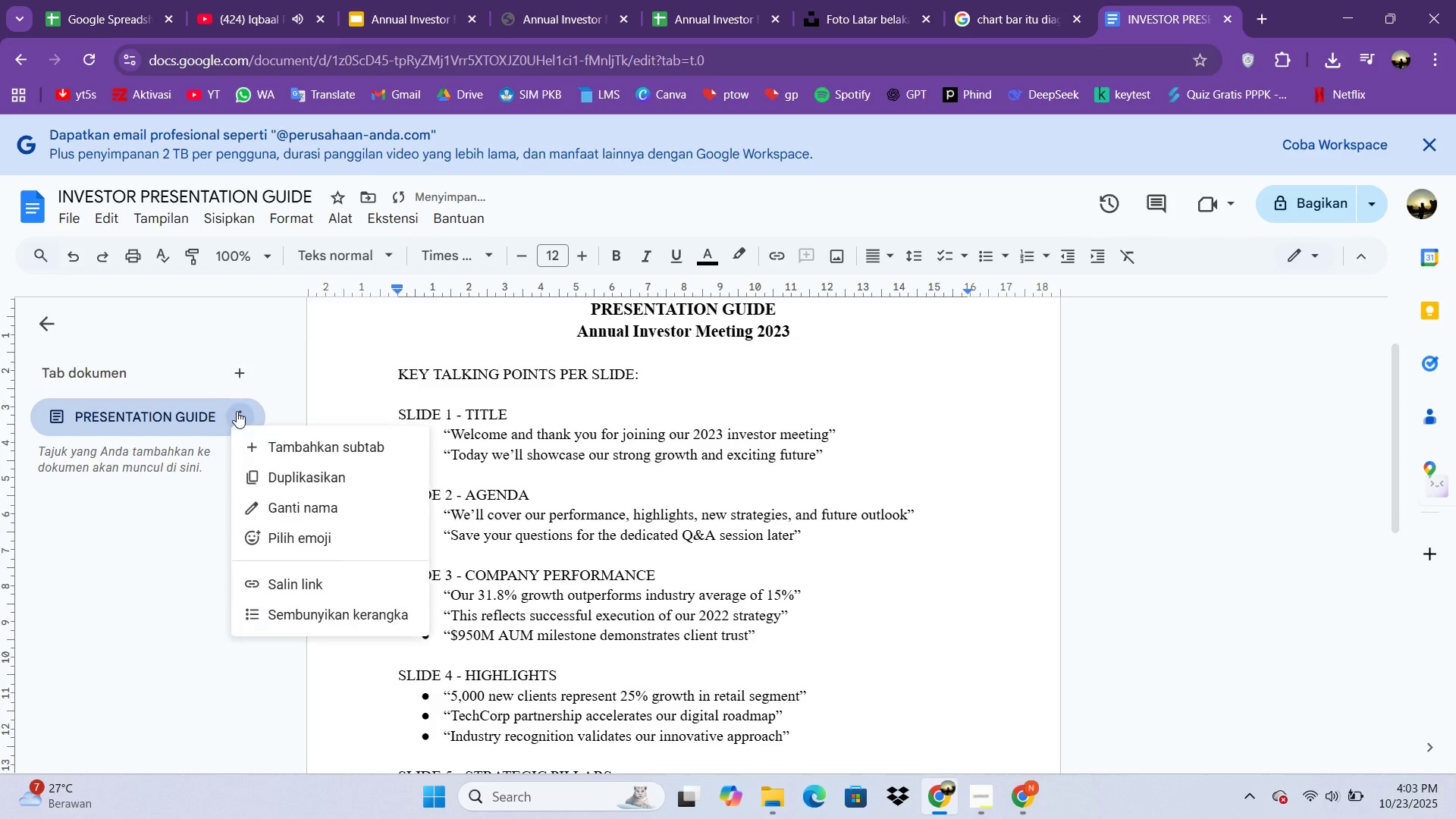 
left_click([237, 411])
 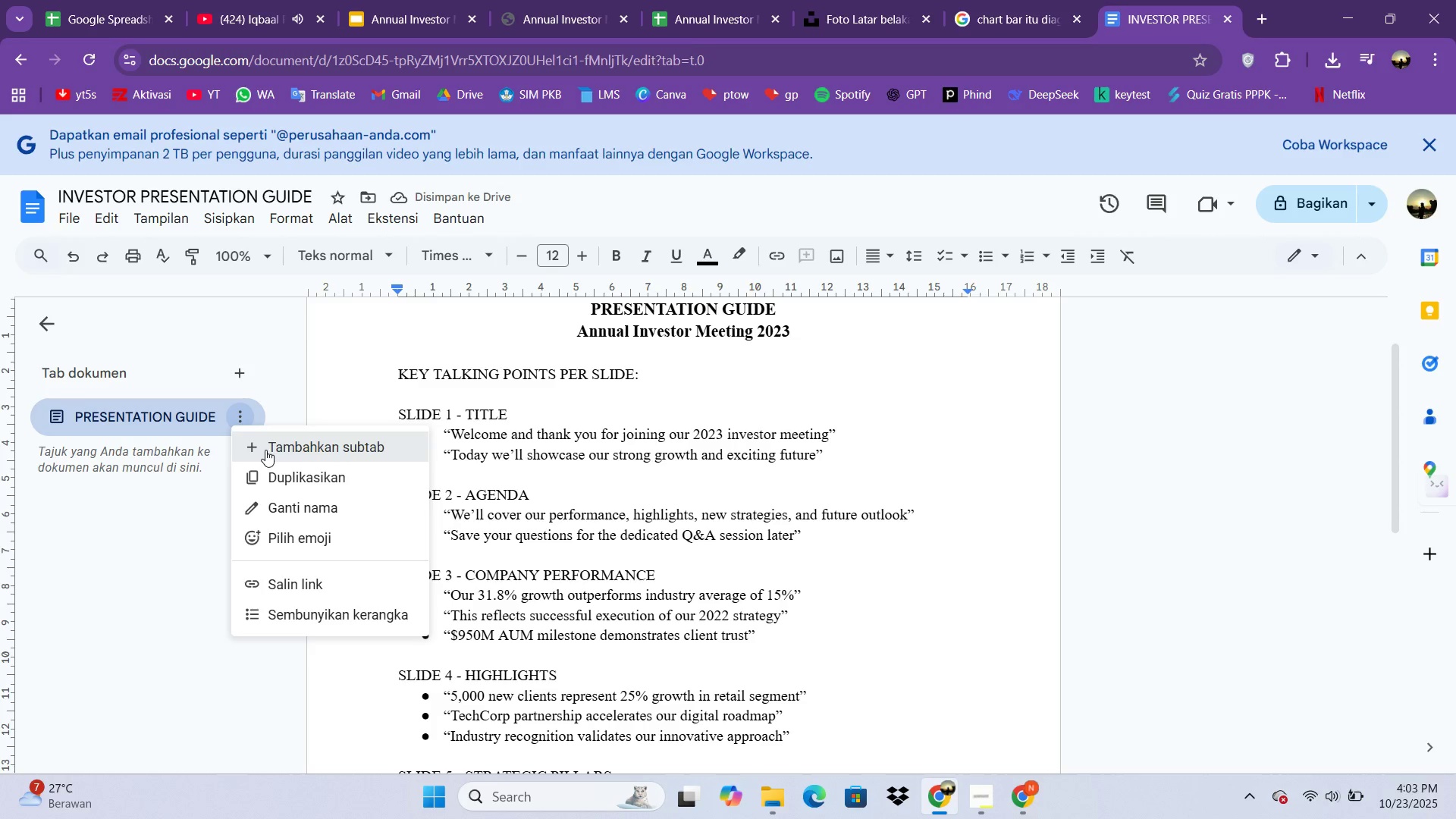 
scroll: coordinate [425, 454], scroll_direction: up, amount: 6.0
 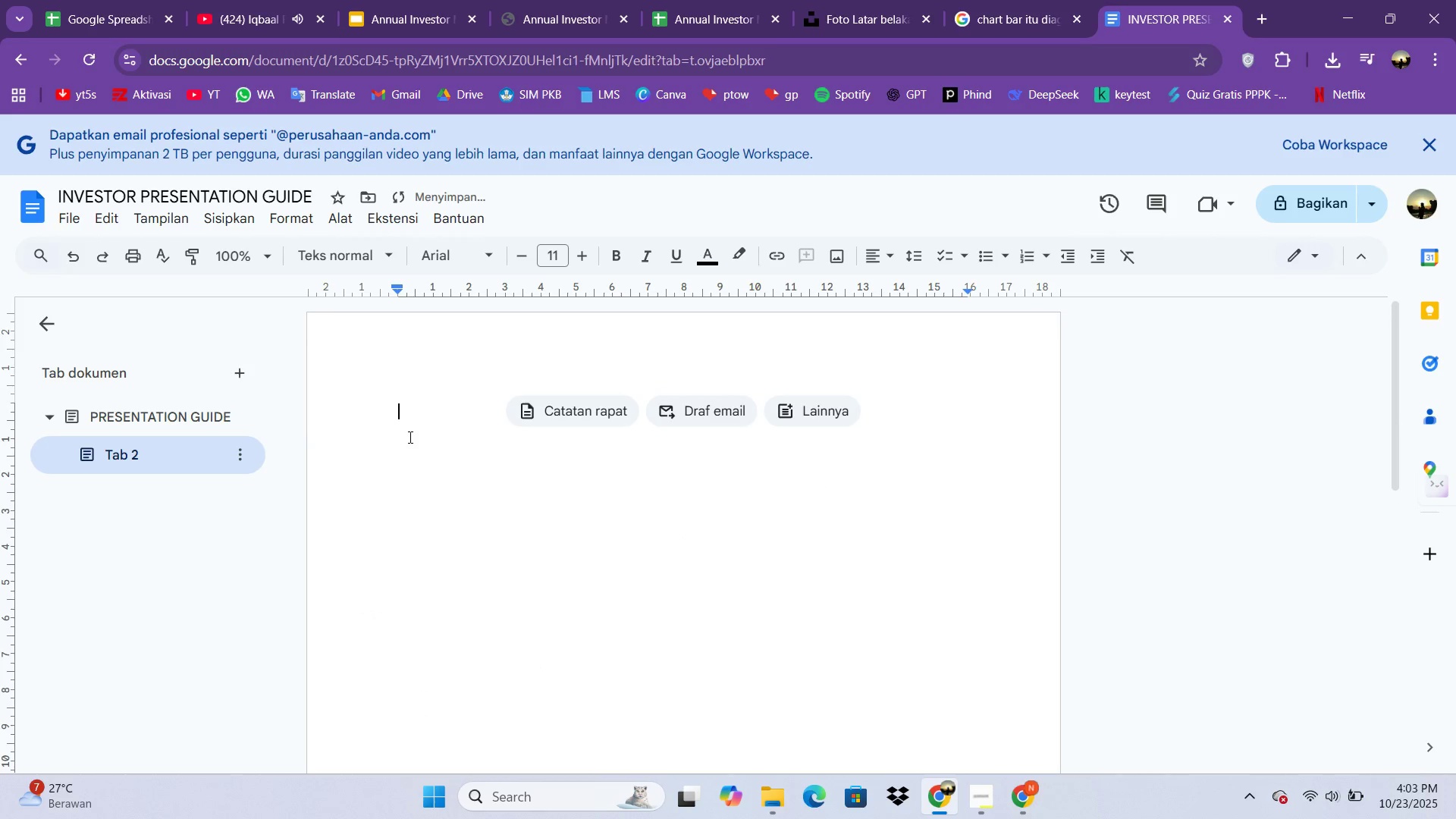 
key(Control+Z)
 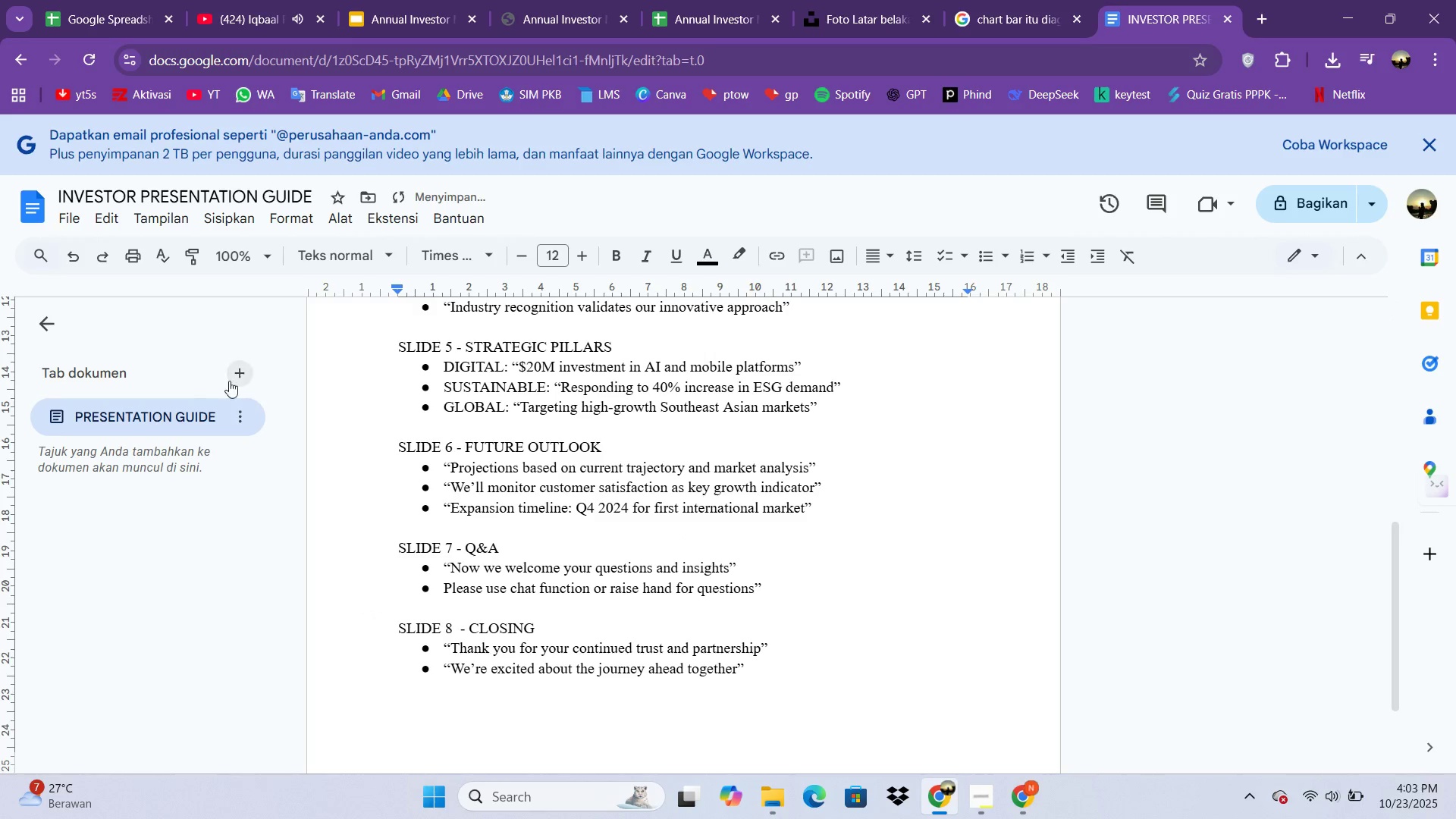 
scroll: coordinate [206, 378], scroll_direction: up, amount: 1.0
 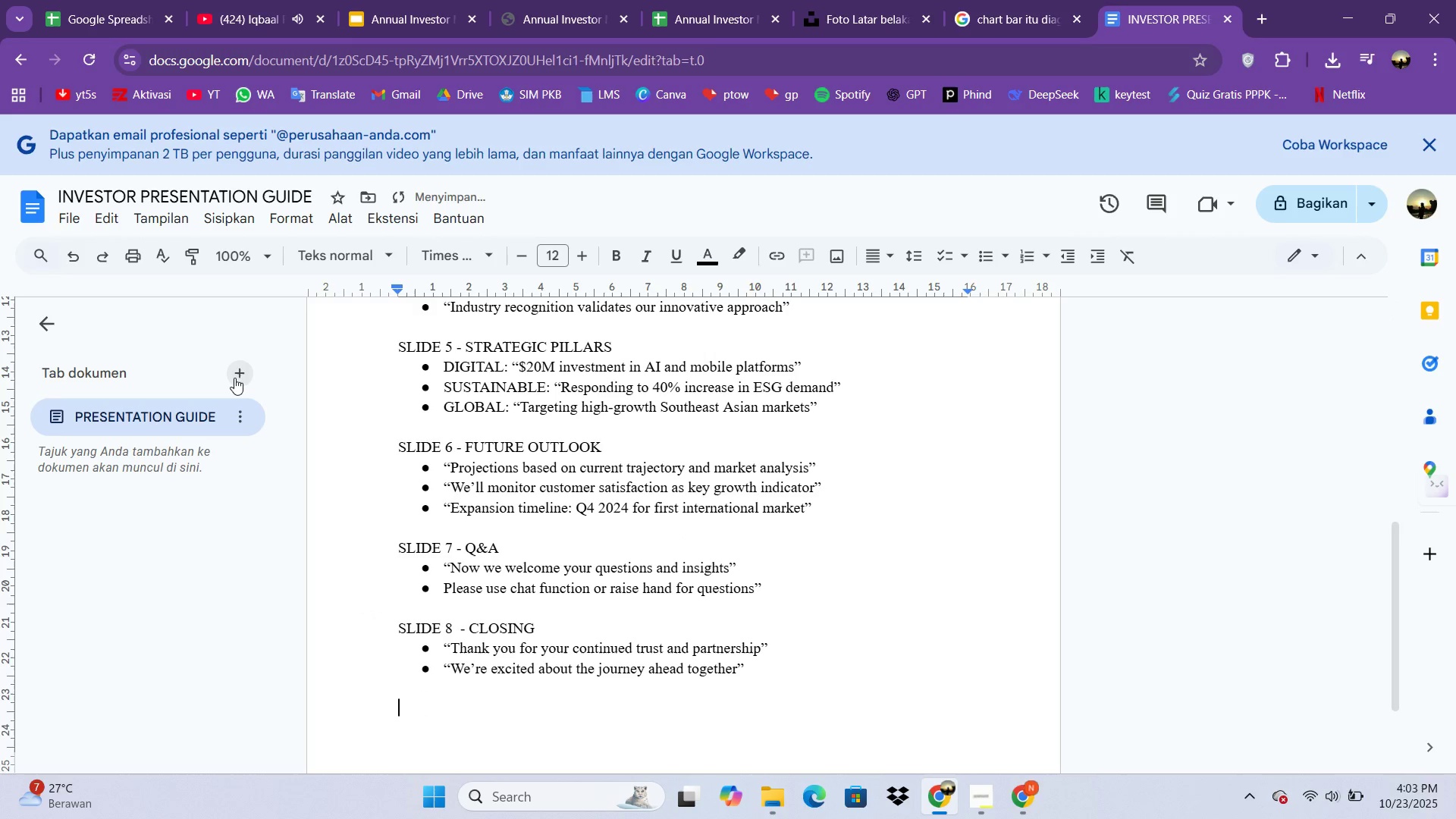 
double_click([234, 378])
 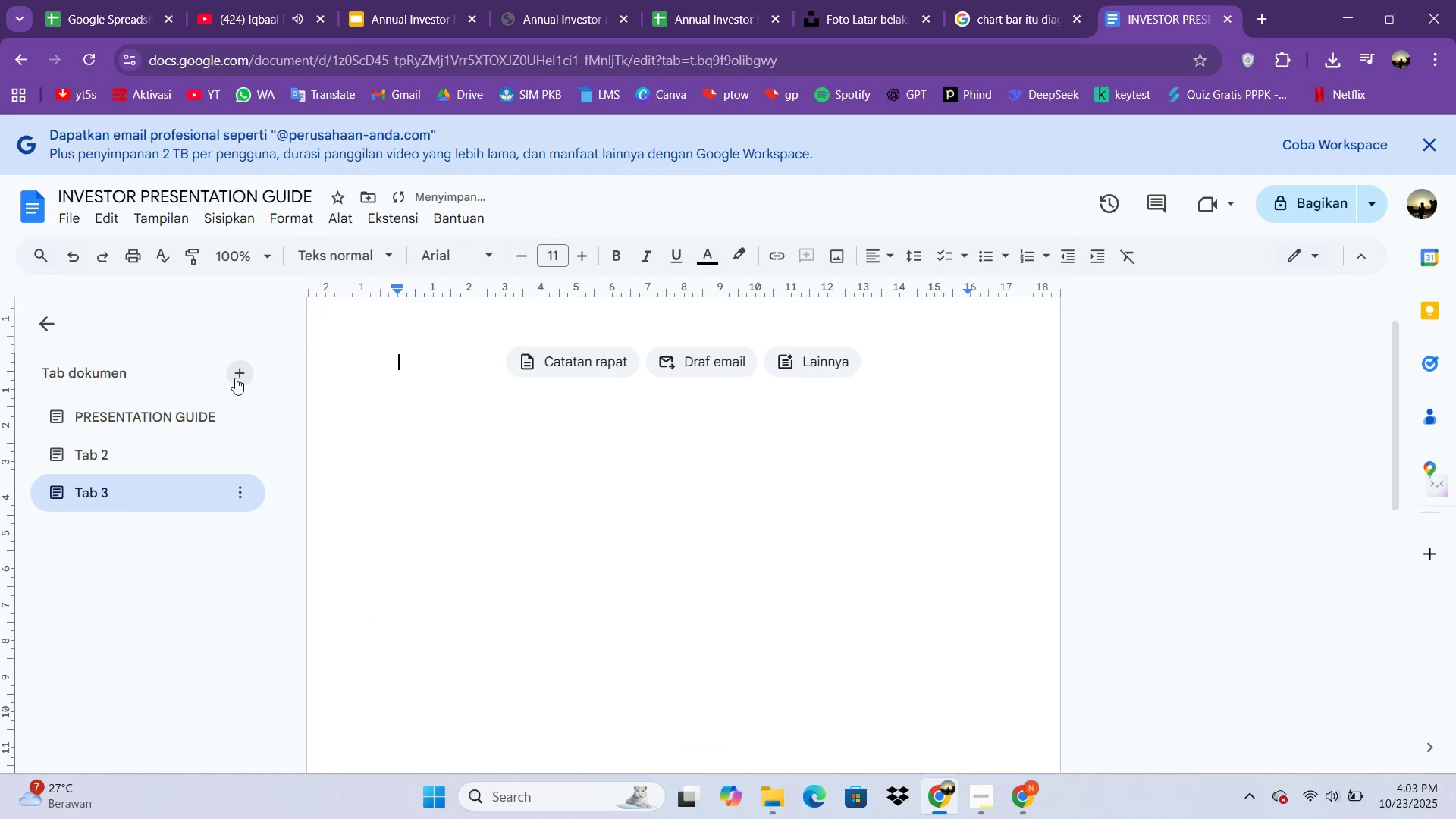 
key(Control+Z)
 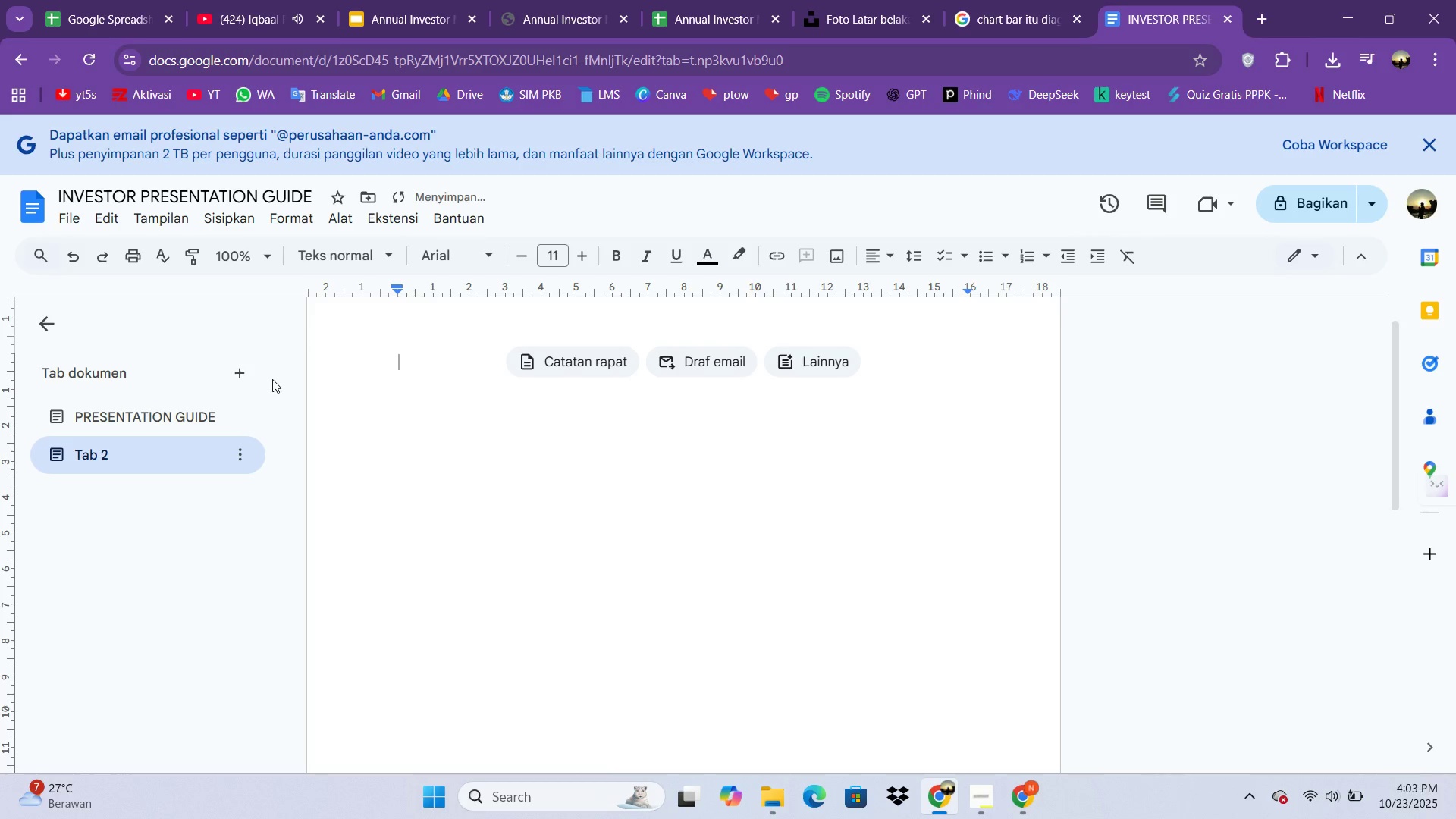 
key(Control+Z)
 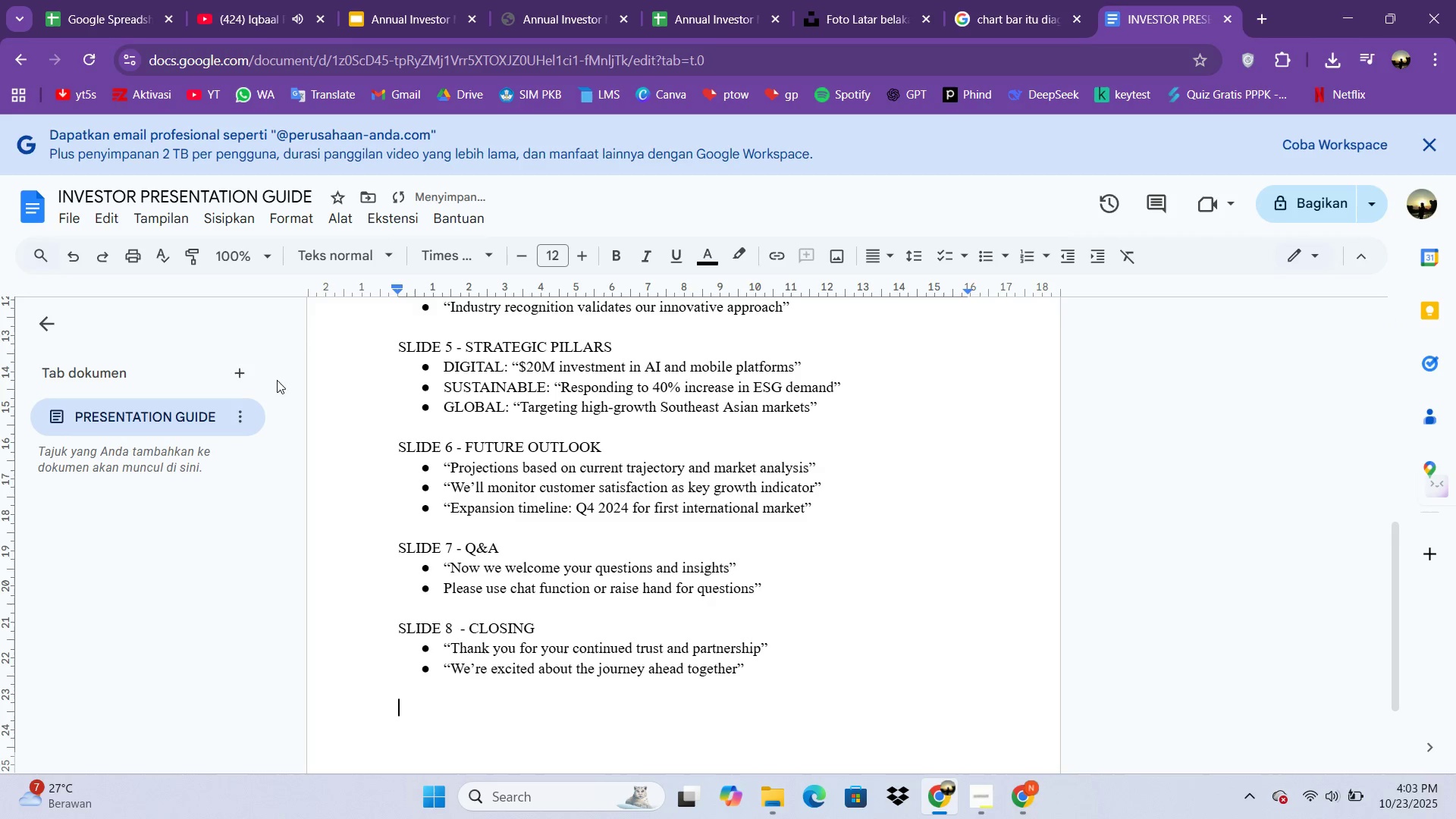 
scroll: coordinate [299, 381], scroll_direction: up, amount: 5.0
 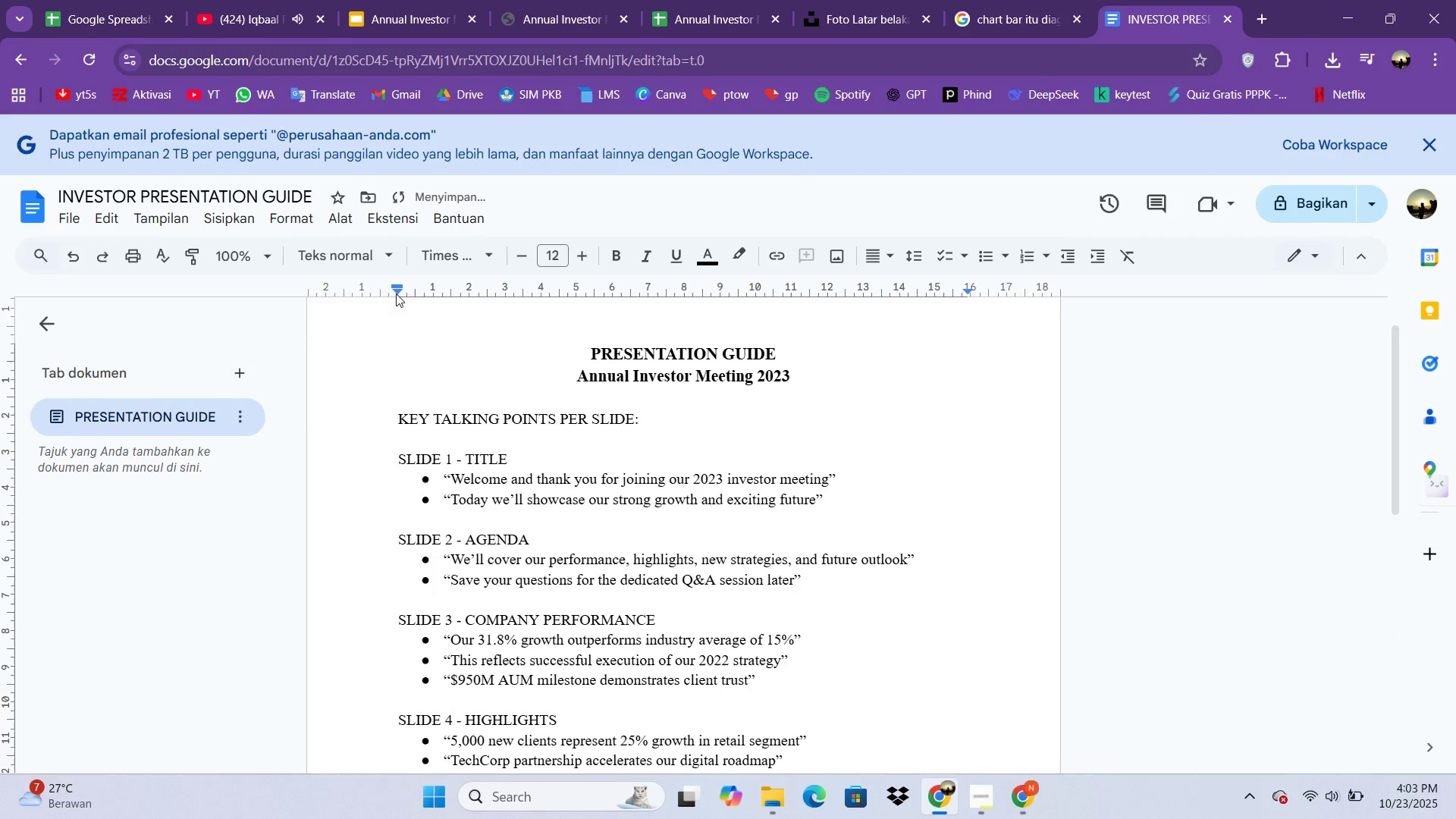 
scroll: coordinate [557, 317], scroll_direction: down, amount: 8.0
 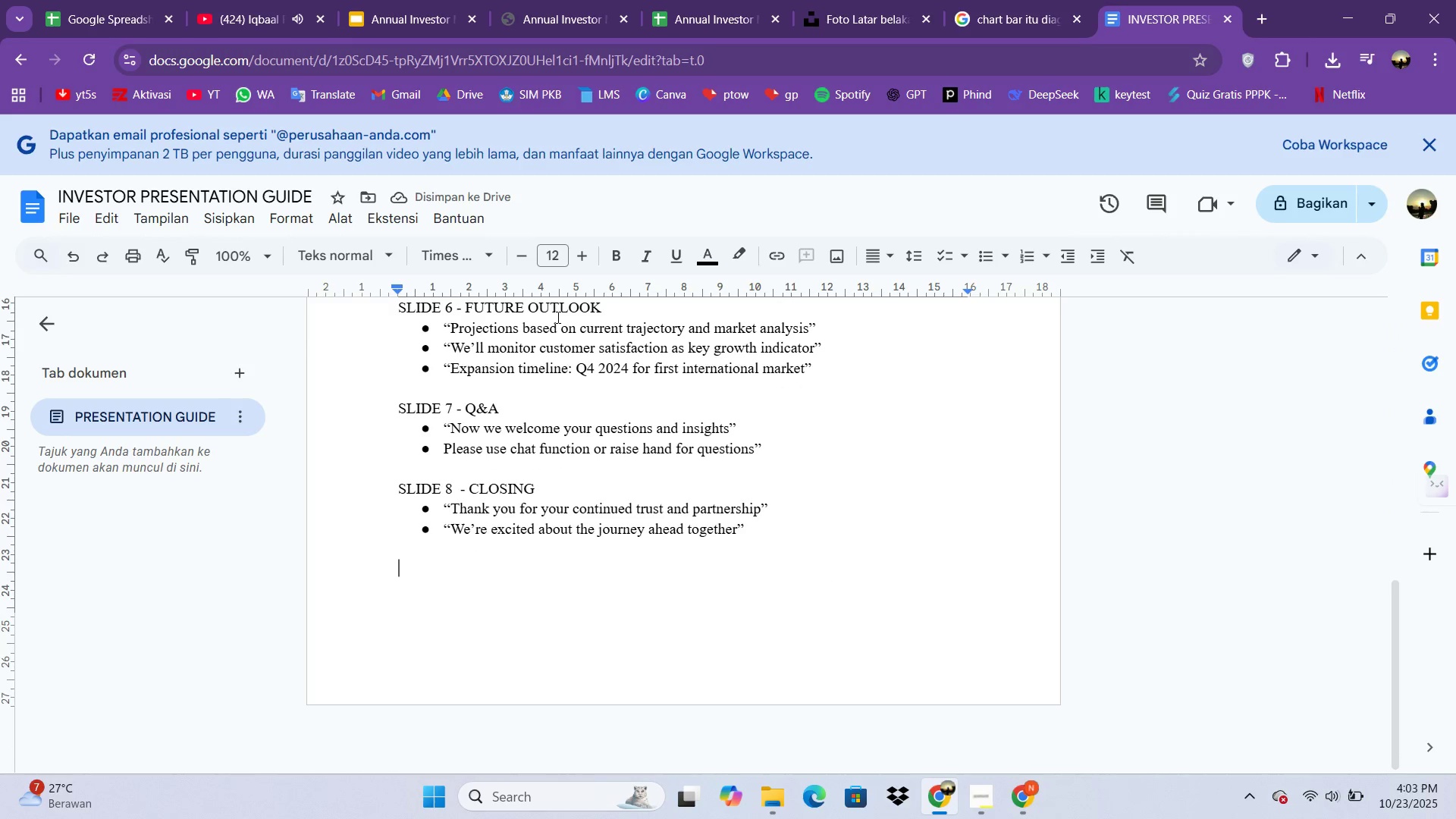 
type(anti)
key(Backspace)
key(Backspace)
key(Backspace)
key(Backspace)
type(ANTICIA)
key(Backspace)
type(PANTED)
key(Backspace)
key(Backspace)
key(Backspace)
key(Backspace)
type(TED QUESTIONS:)
 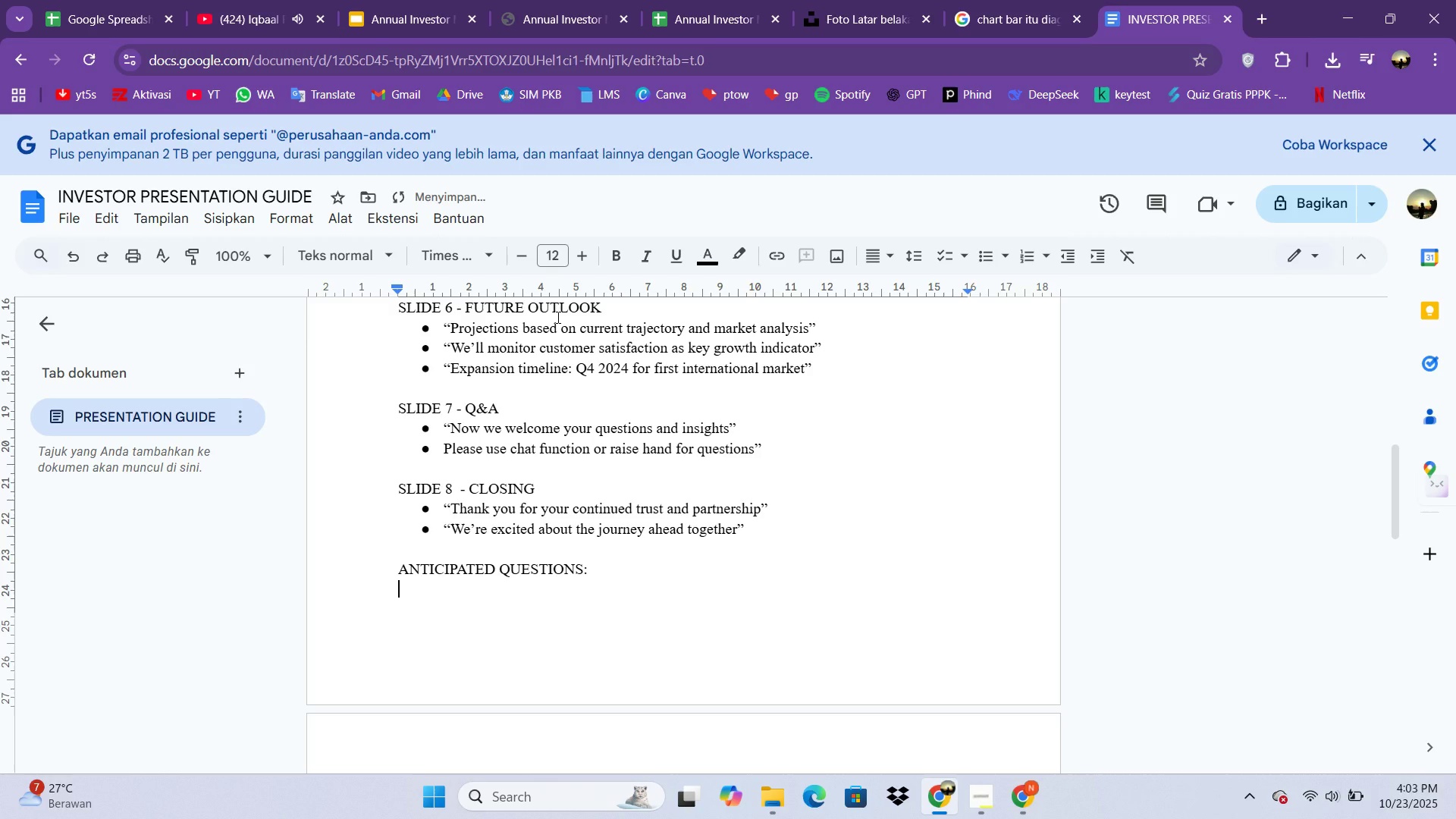 
 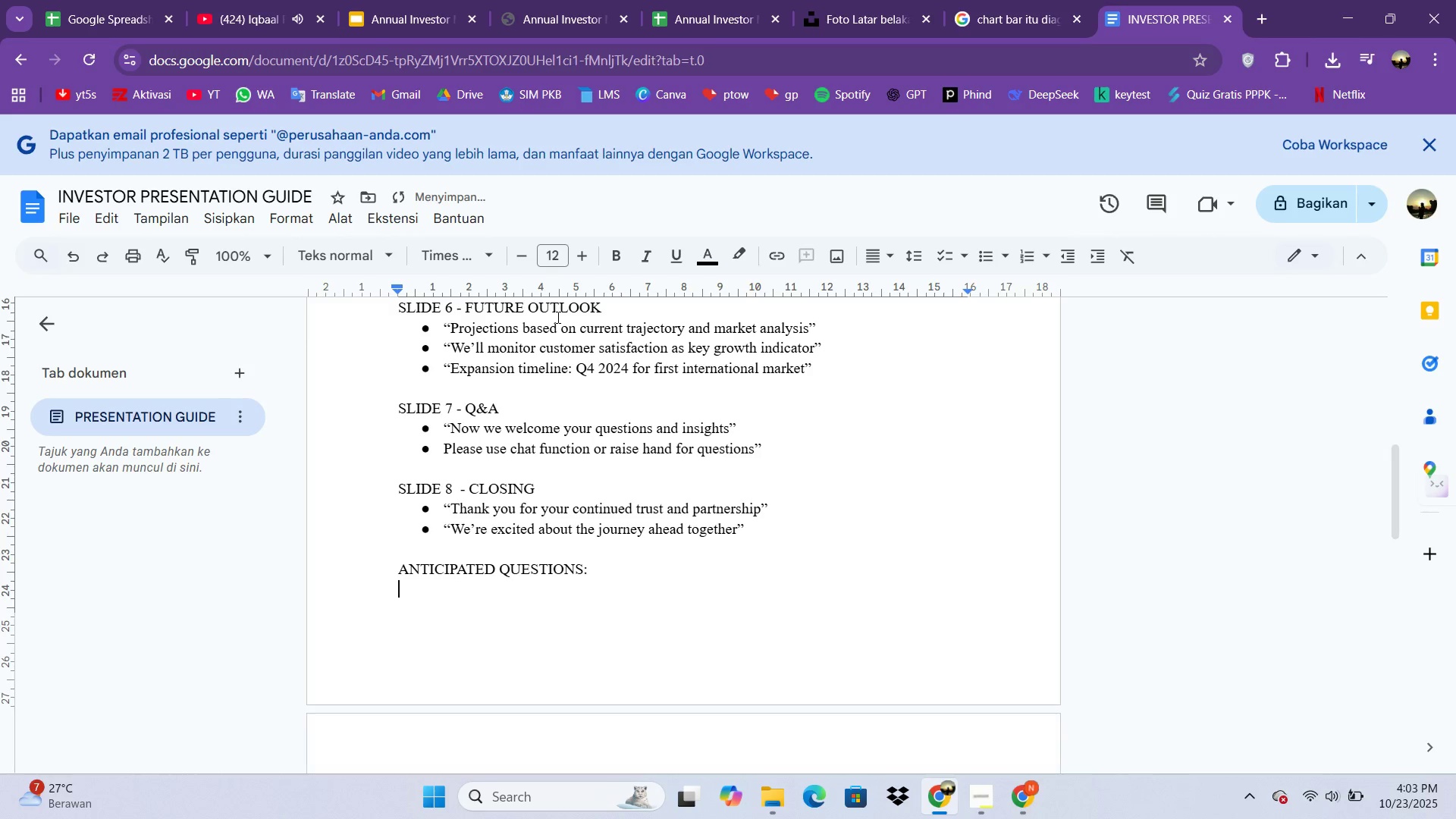 
key(Enter)
 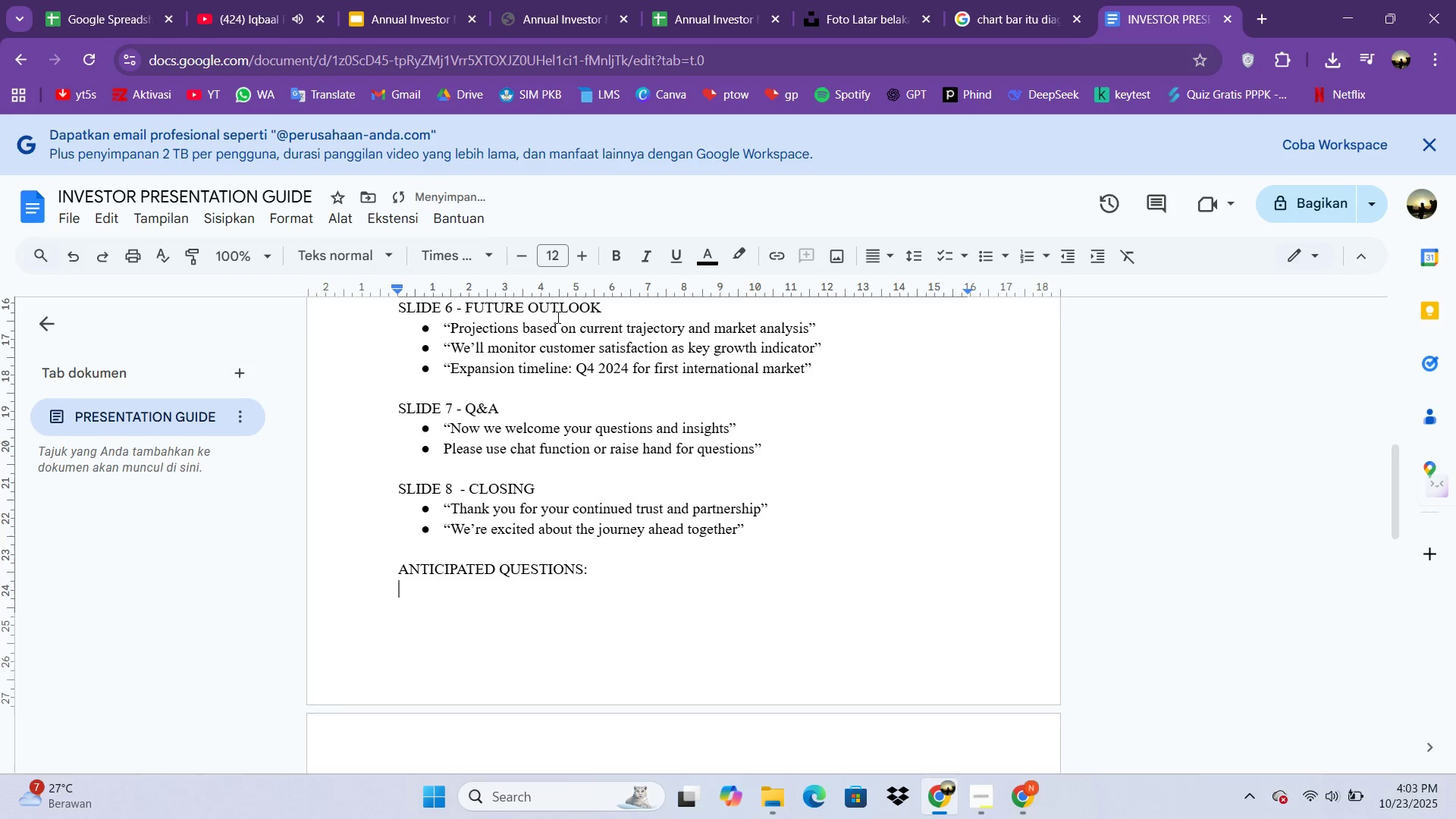 
key(Space)
 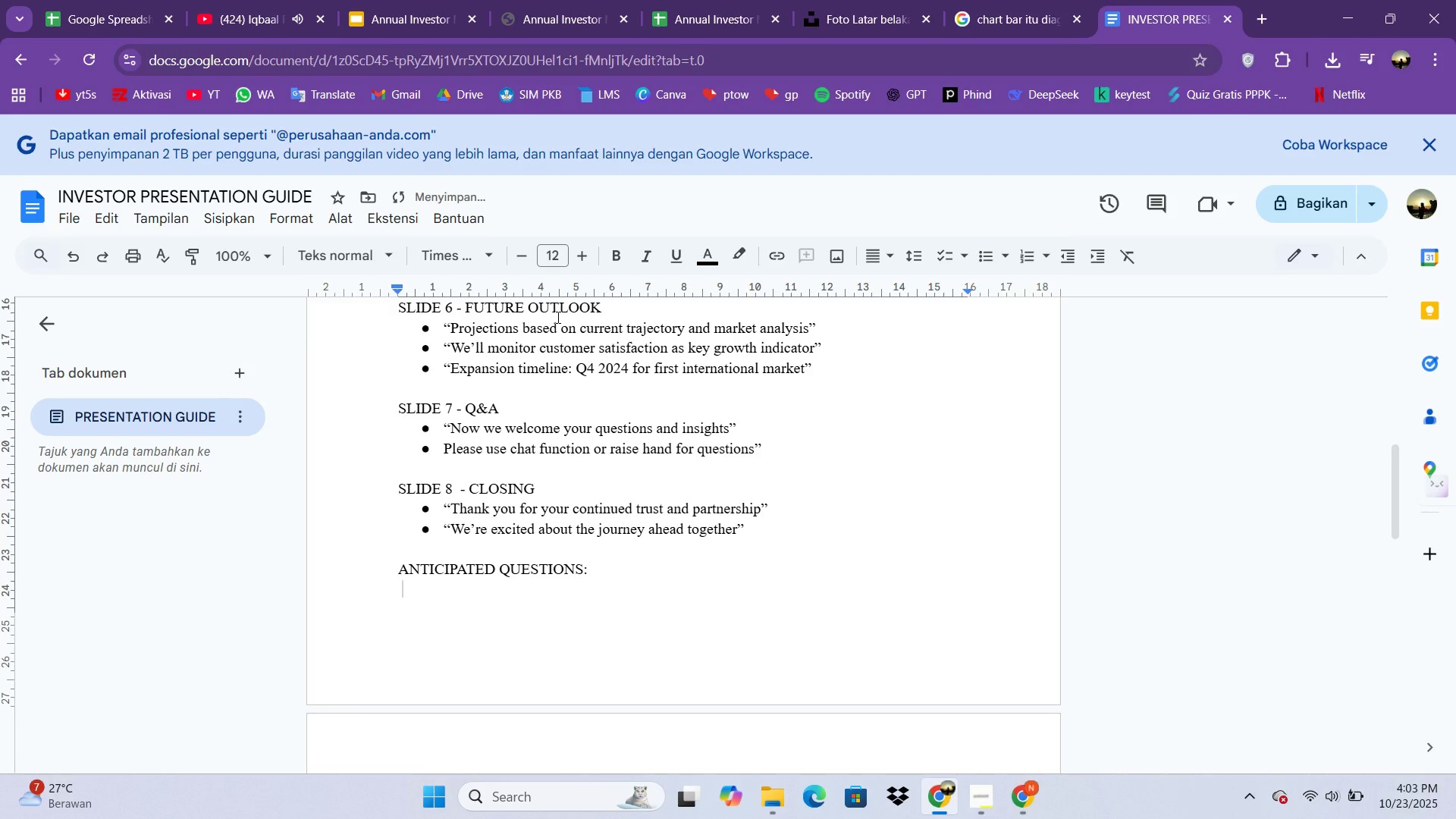 
key(Backslash)
 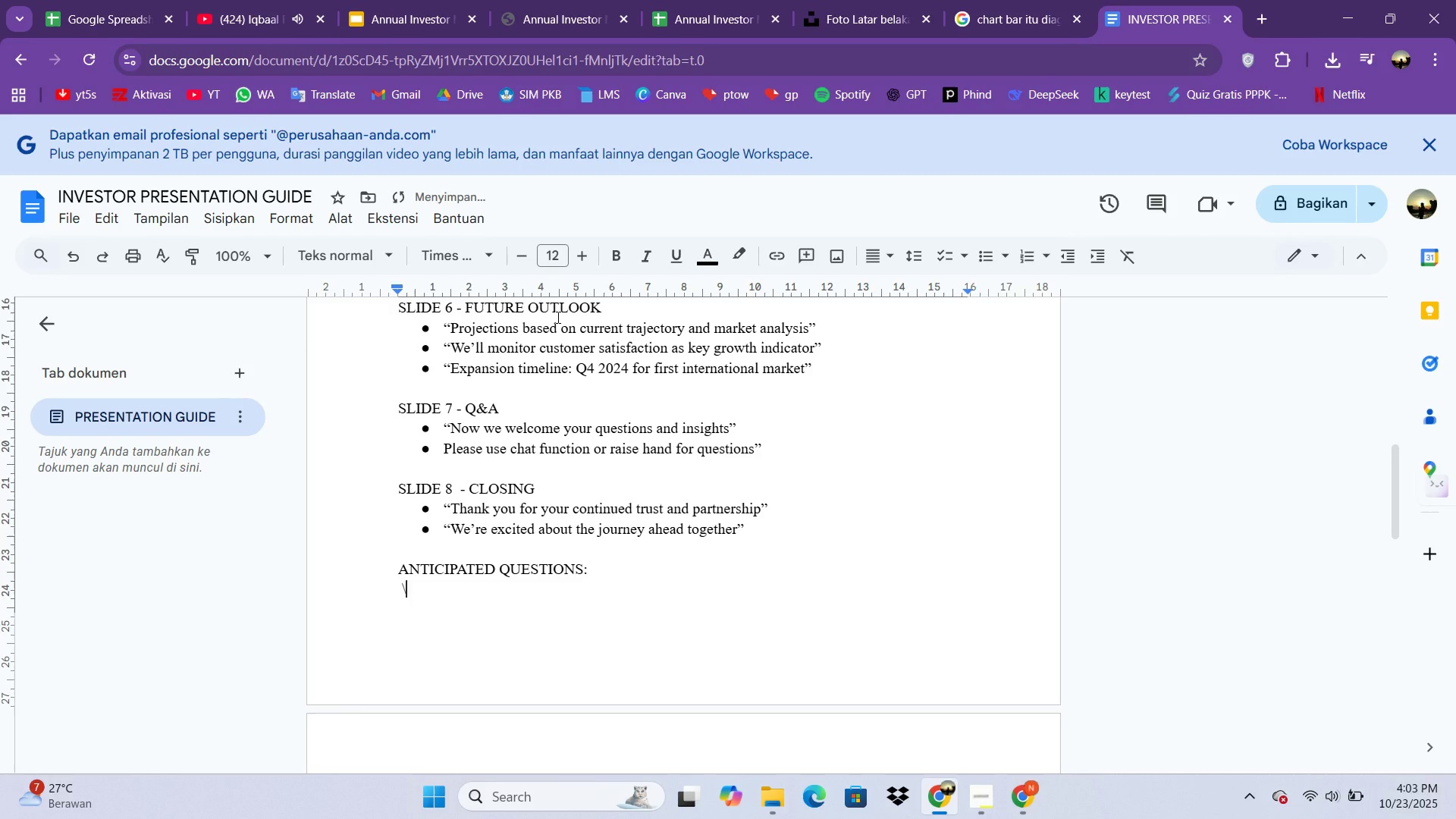 
key(Backspace)
 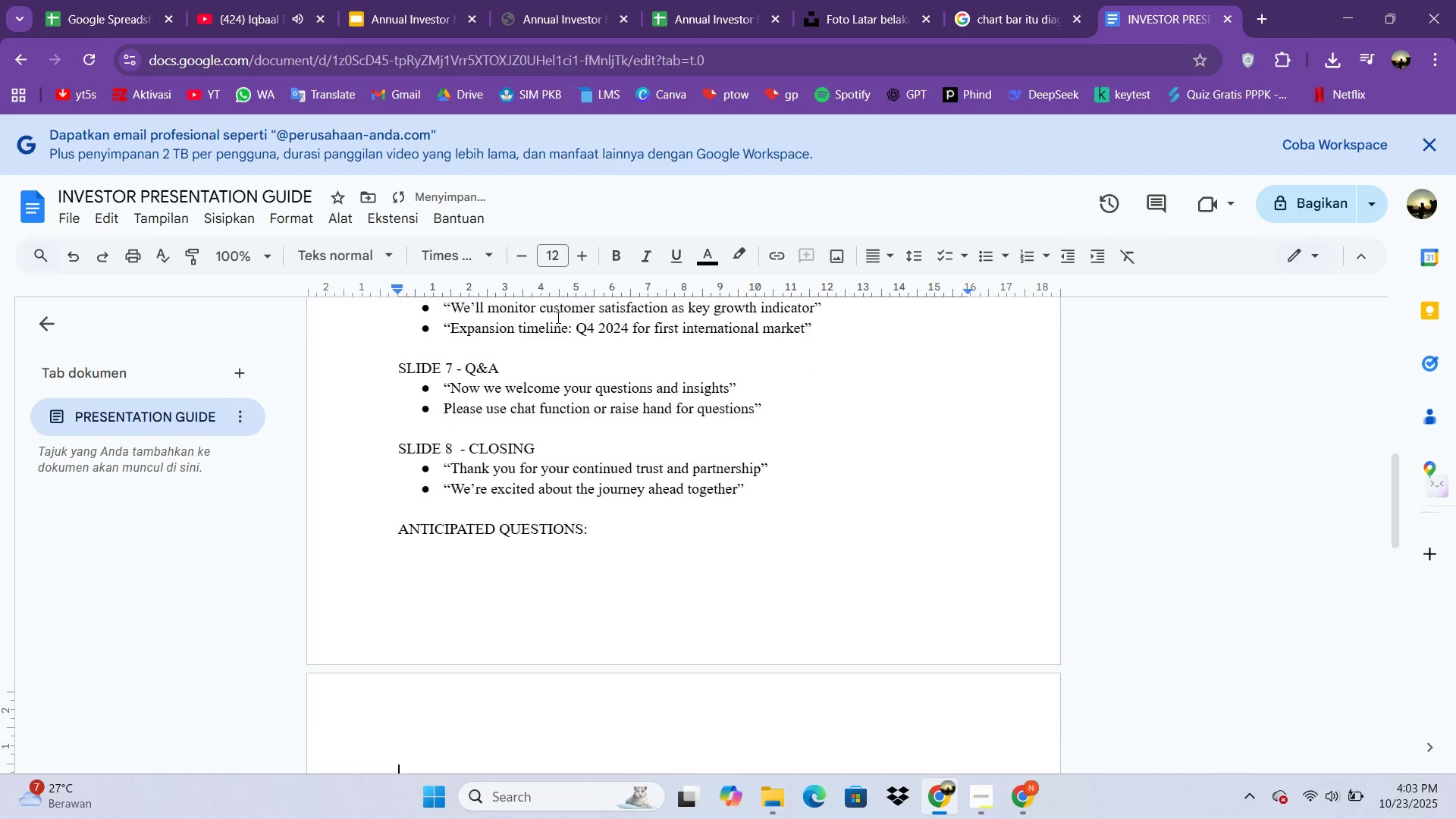 
key(Enter)
 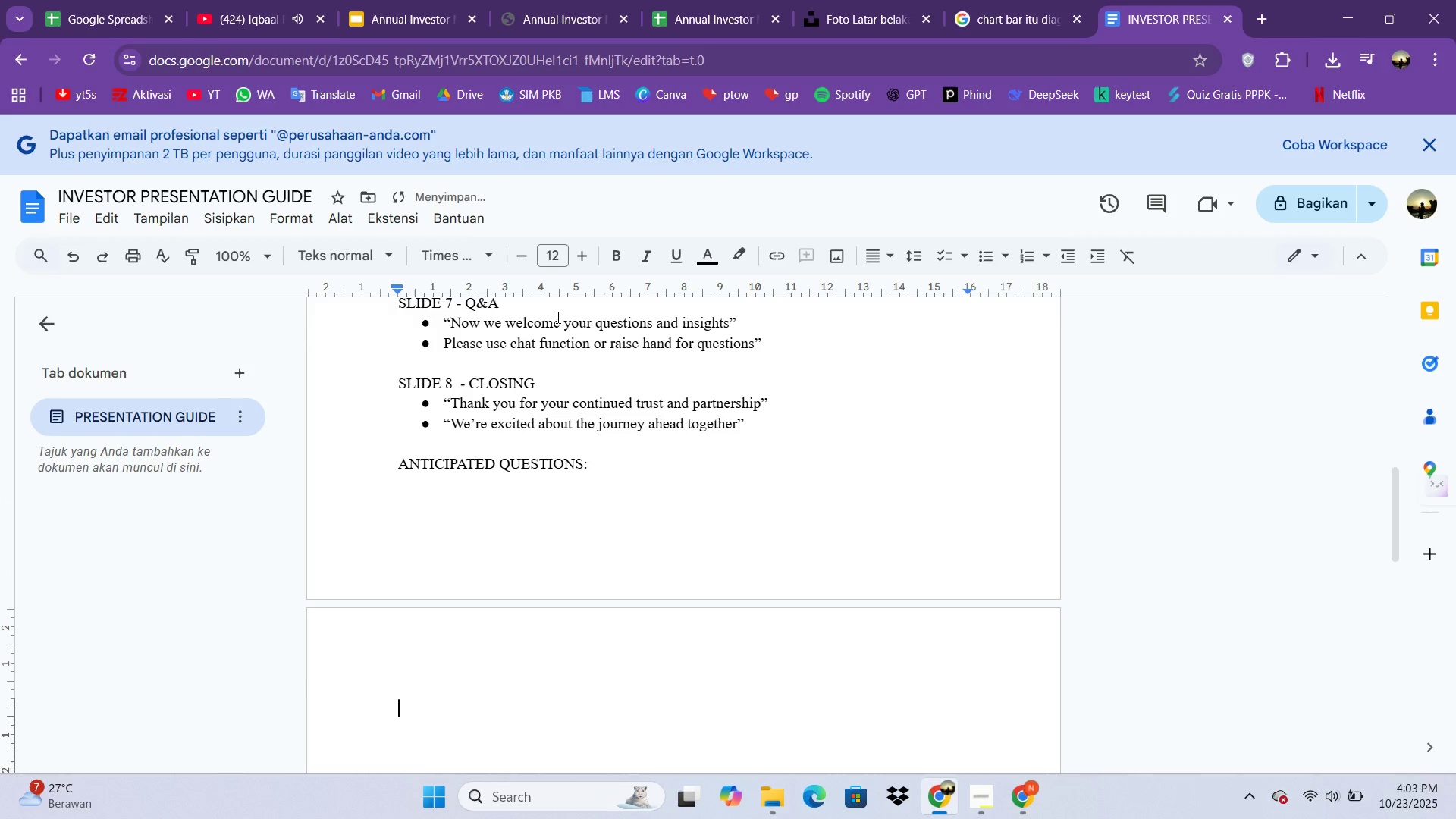 
type(q)
key(Backspace)
type(q)
key(Backspace)
key(Backspace)
type(Q: Can you a)
key(Backspace)
type(maintain this growht)
key(Backspace)
key(Backspace)
type(th t)
key(Backspace)
type(rate?)
 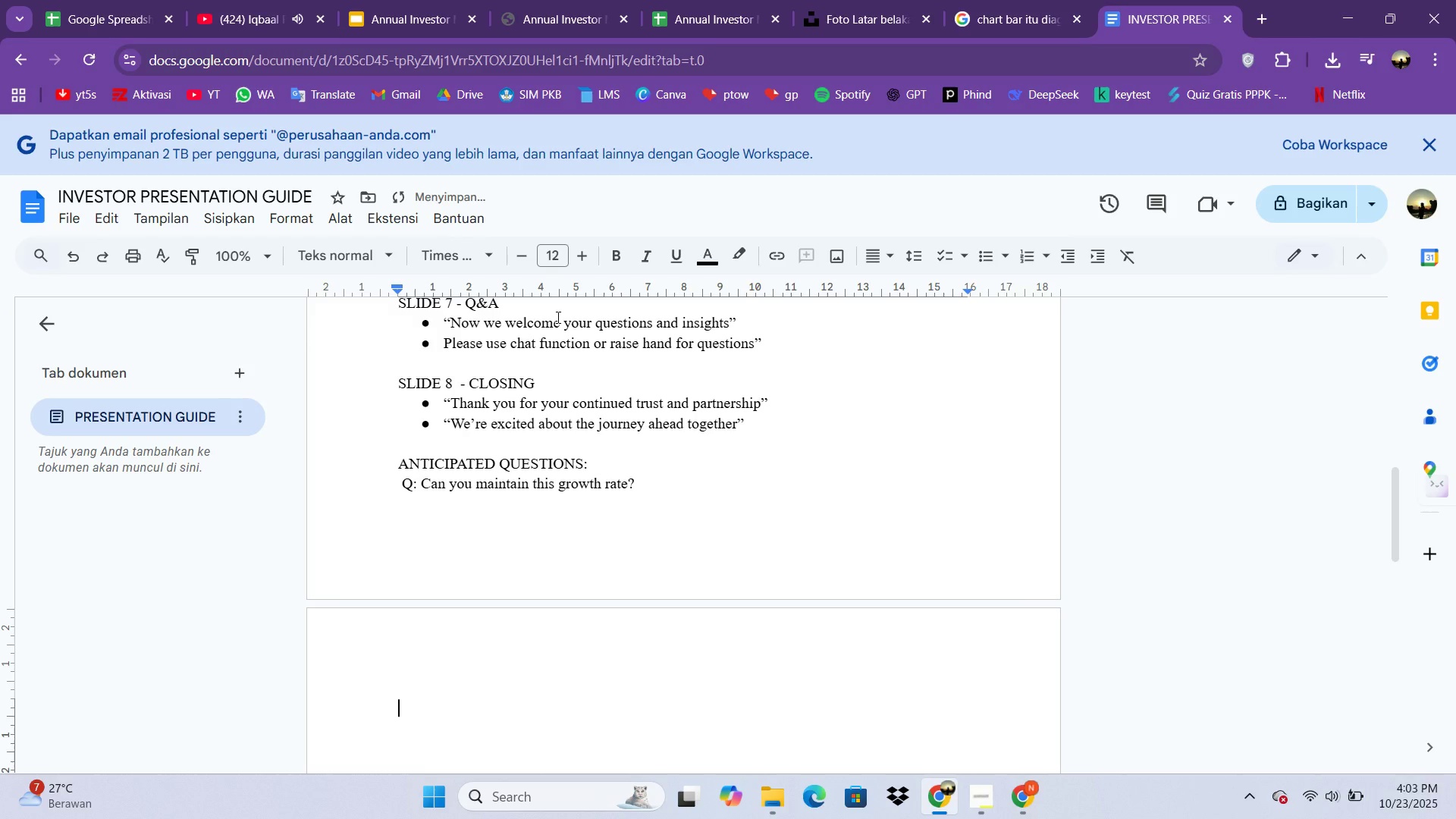 
 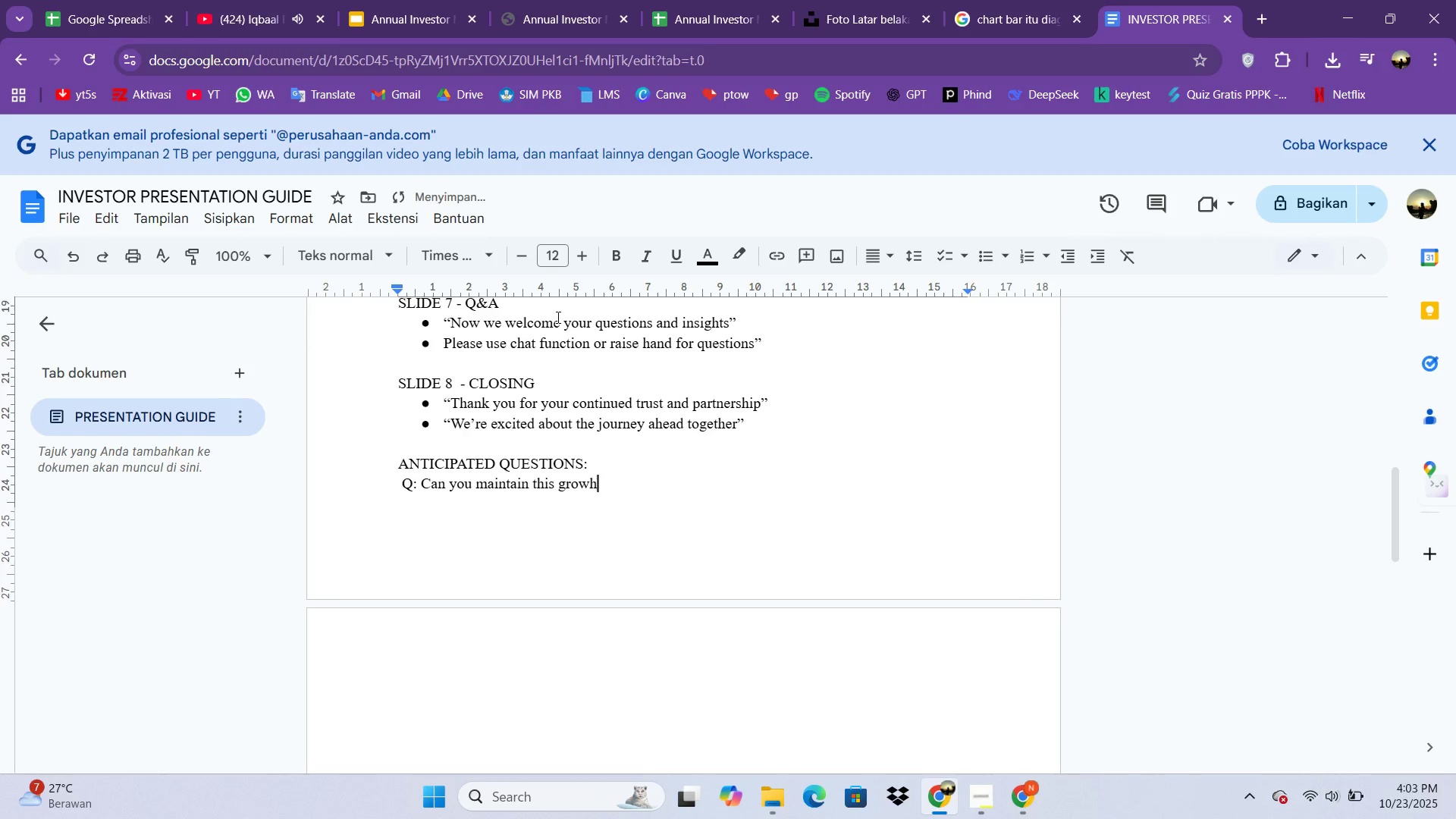 
key(Enter)
 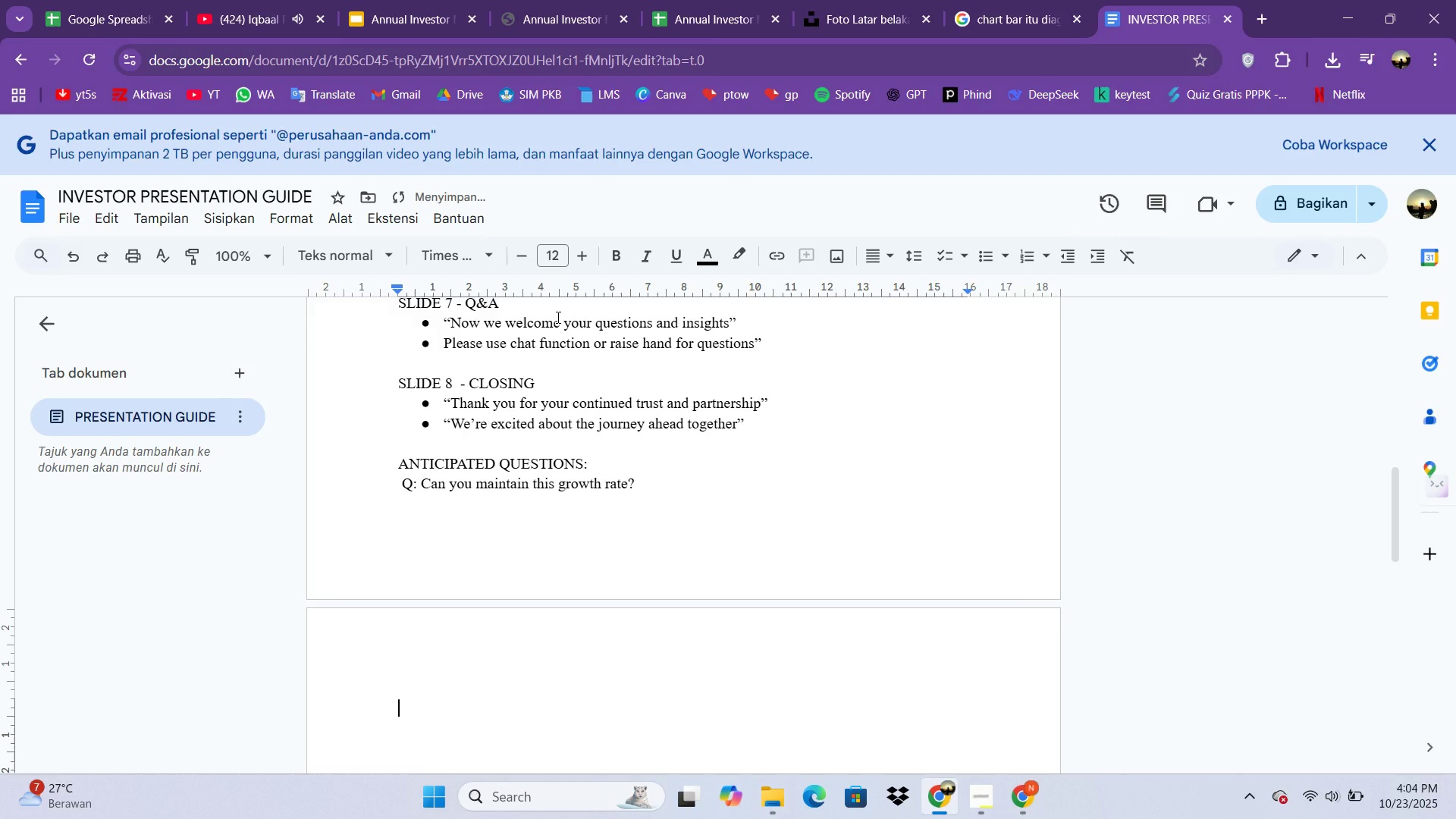 
key(Shift+ShiftLeft)
 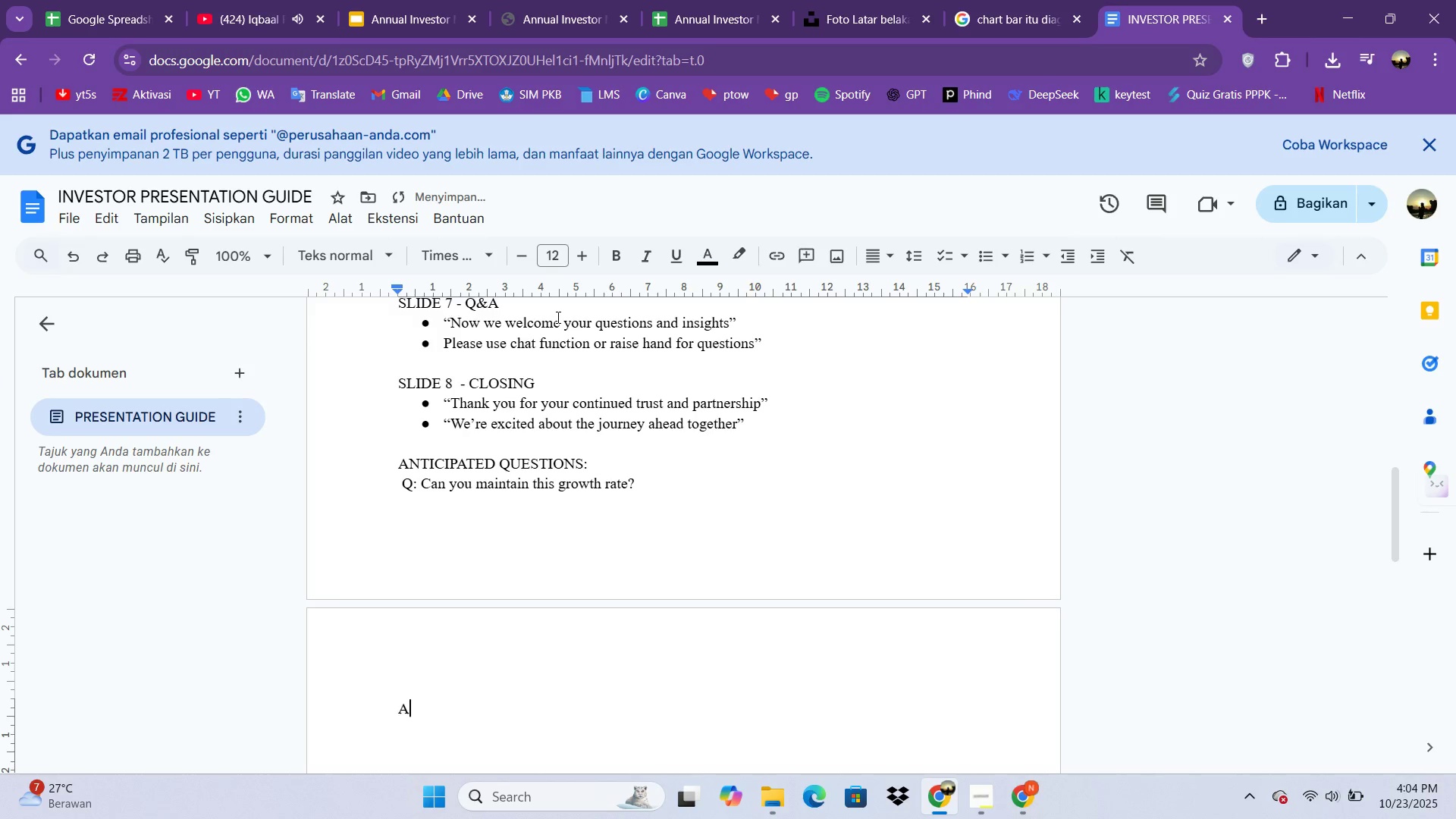 
key(Shift+A)
 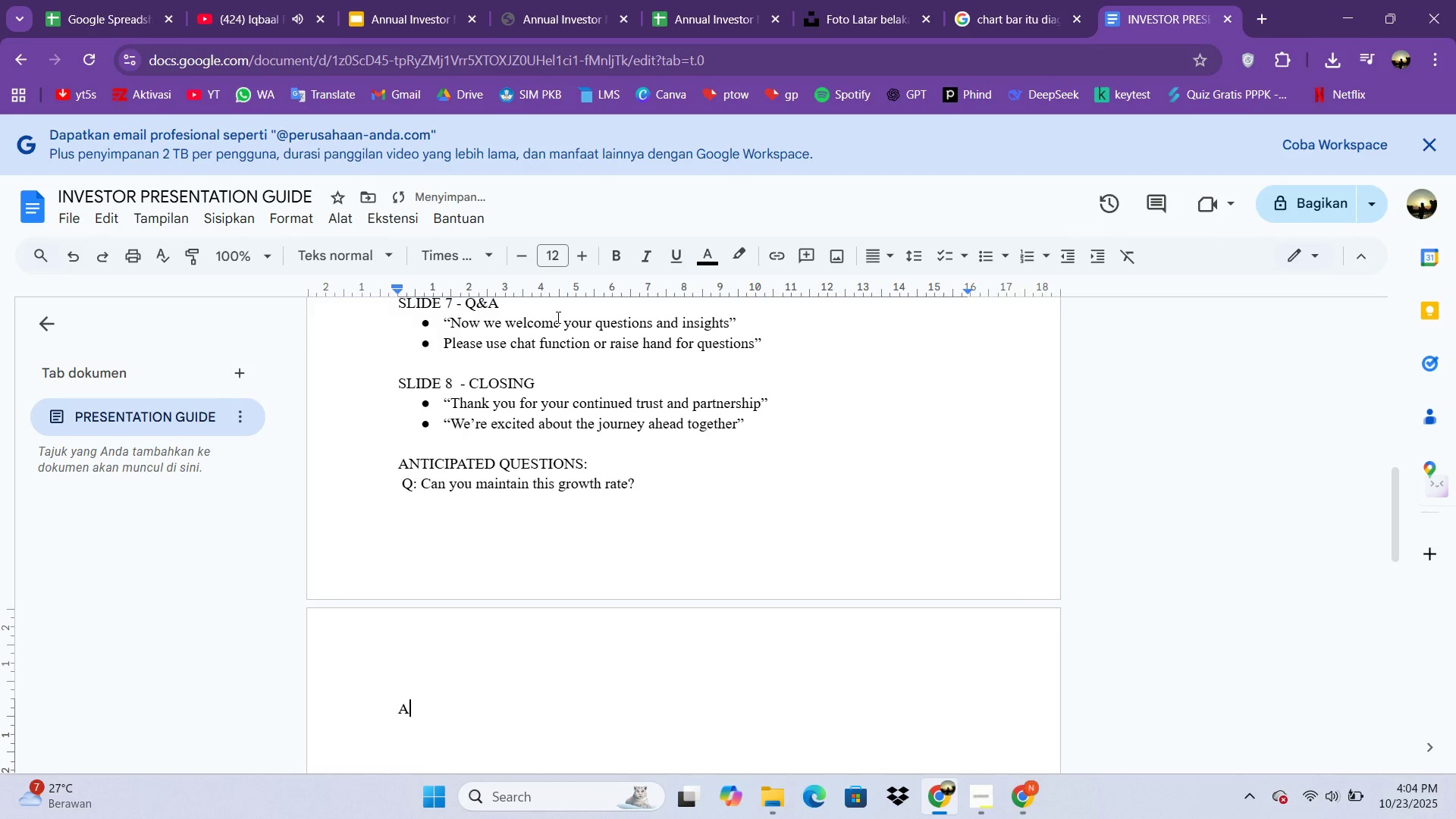 
key(Shift+Semicolon)
 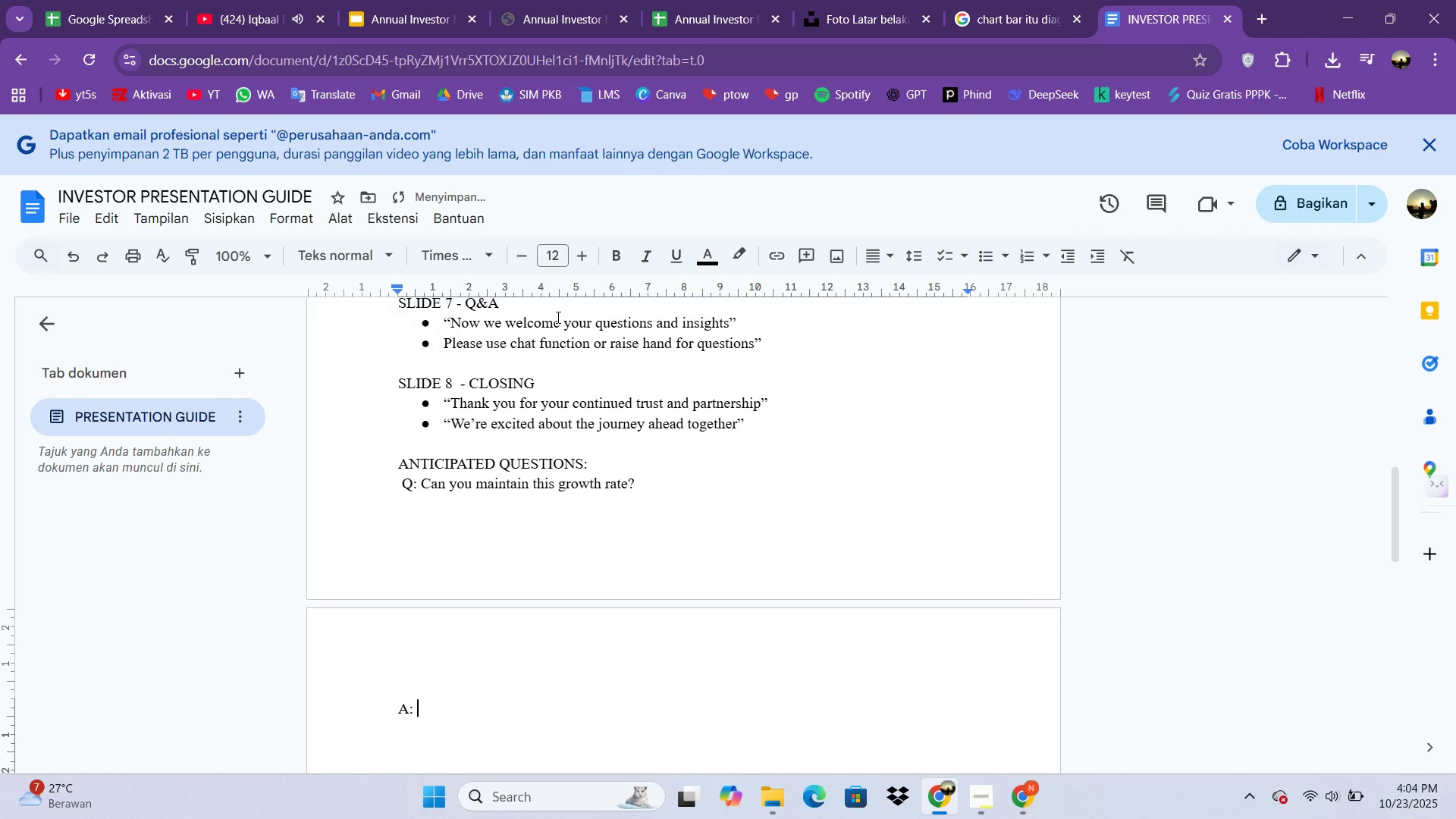 
key(Space)
 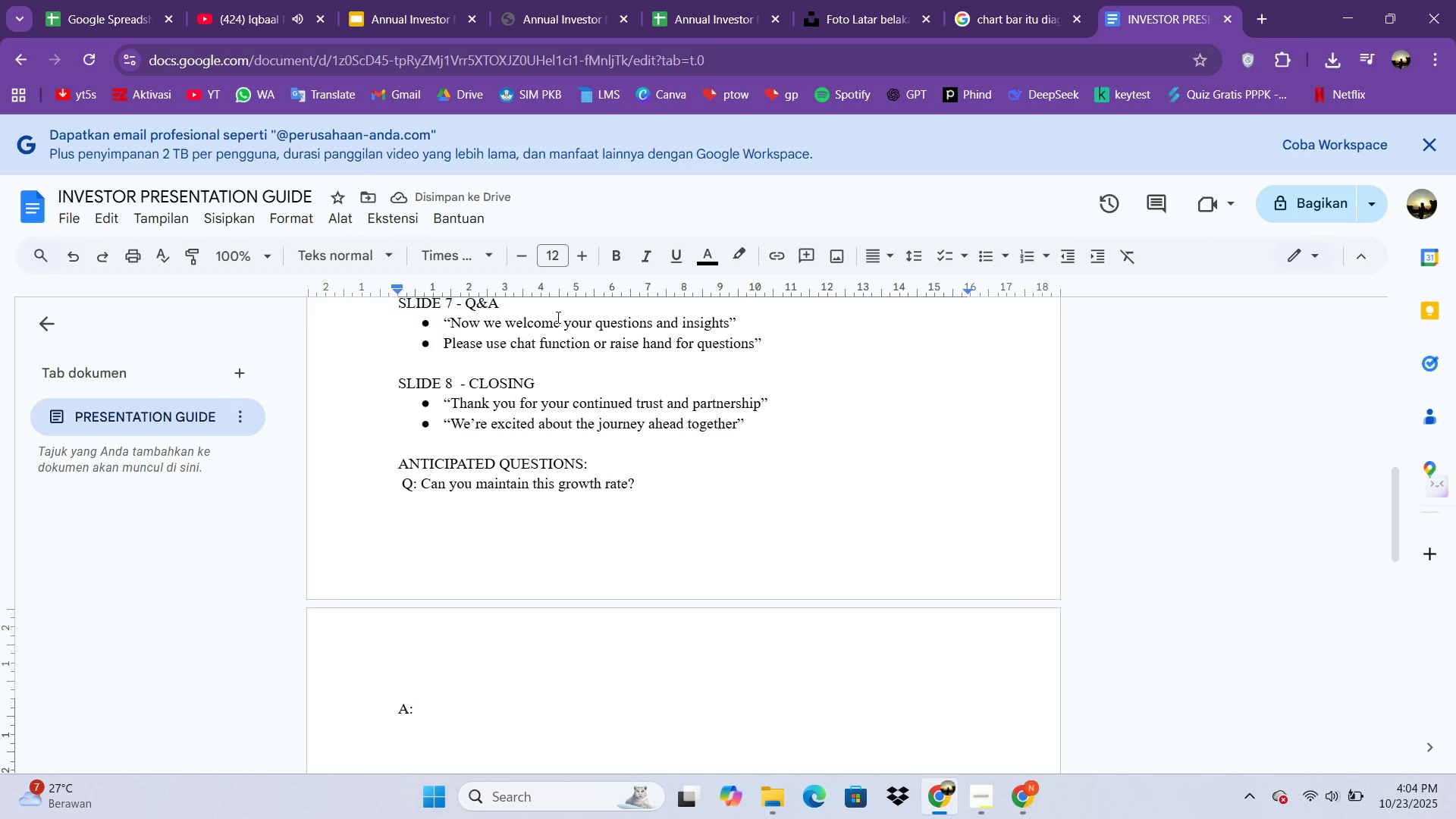 
type("ou)
key(Backspace)
key(Backspace)
type(Our perfomance)
 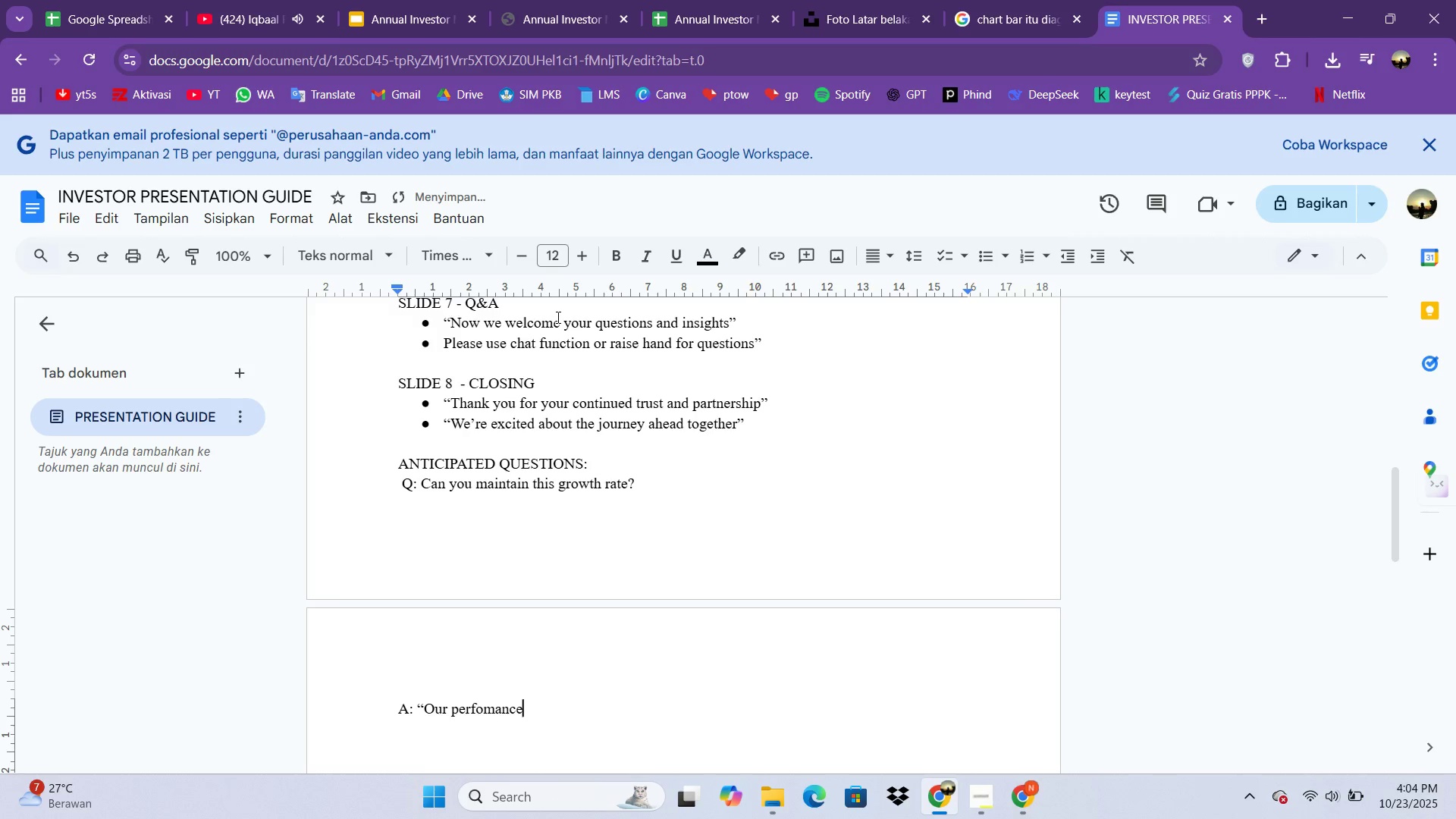 
key(Backspace)
key(Backspace)
key(Backspace)
key(Backspace)
key(Backspace)
key(Backspace)
key(Backspace)
key(Backspace)
key(Backspace)
type(ipeline and new intita)
key(Backspace)
key(Backspace)
key(Backspace)
key(Backspace)
type(itiative )
key(Backspace)
type(s ps)
key(Backspace)
type(osition us for strong continued f)
key(Backspace)
type(growth in the 20-25% range.")
 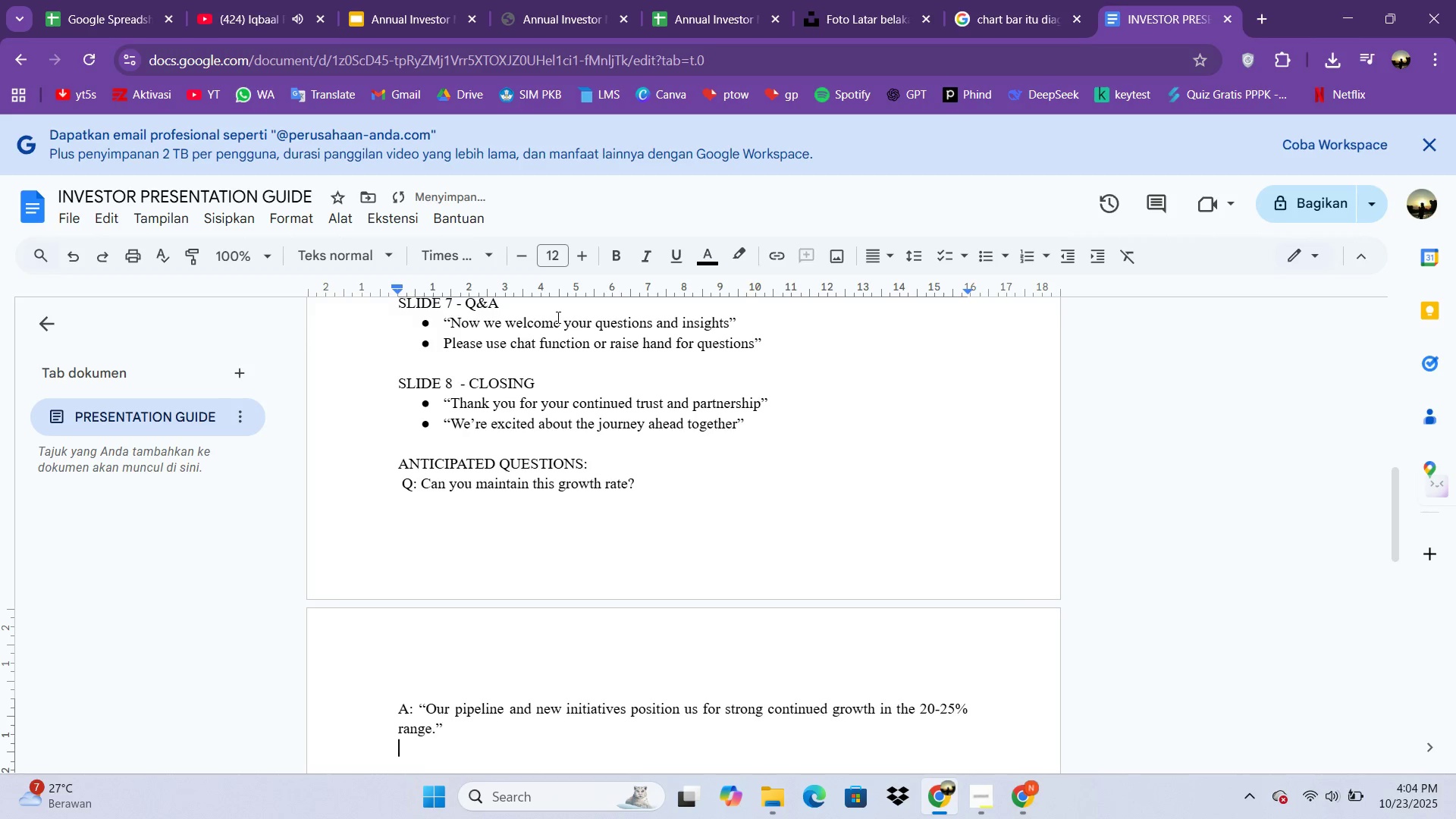 
key(Enter)
 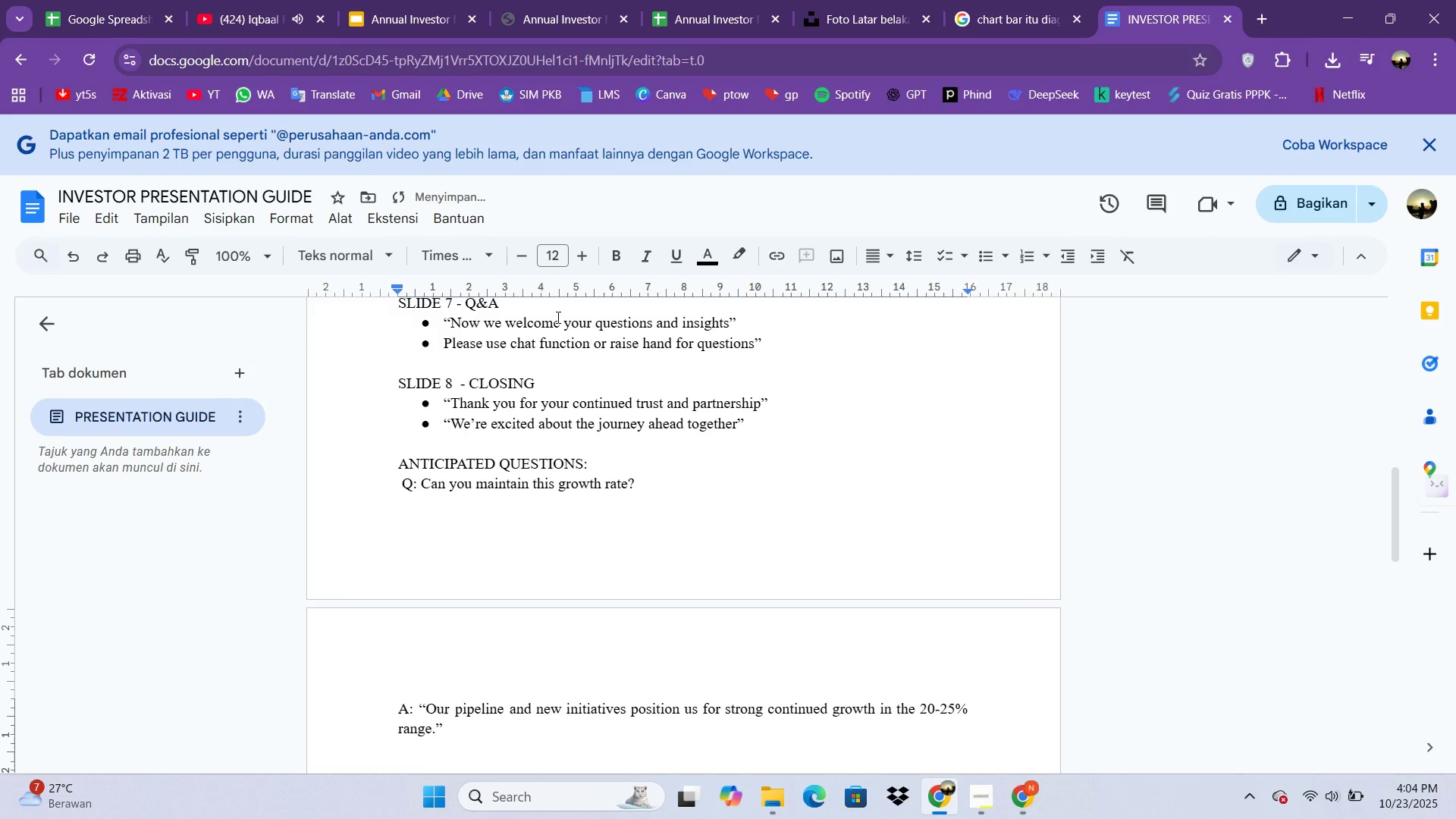 
key(Enter)
 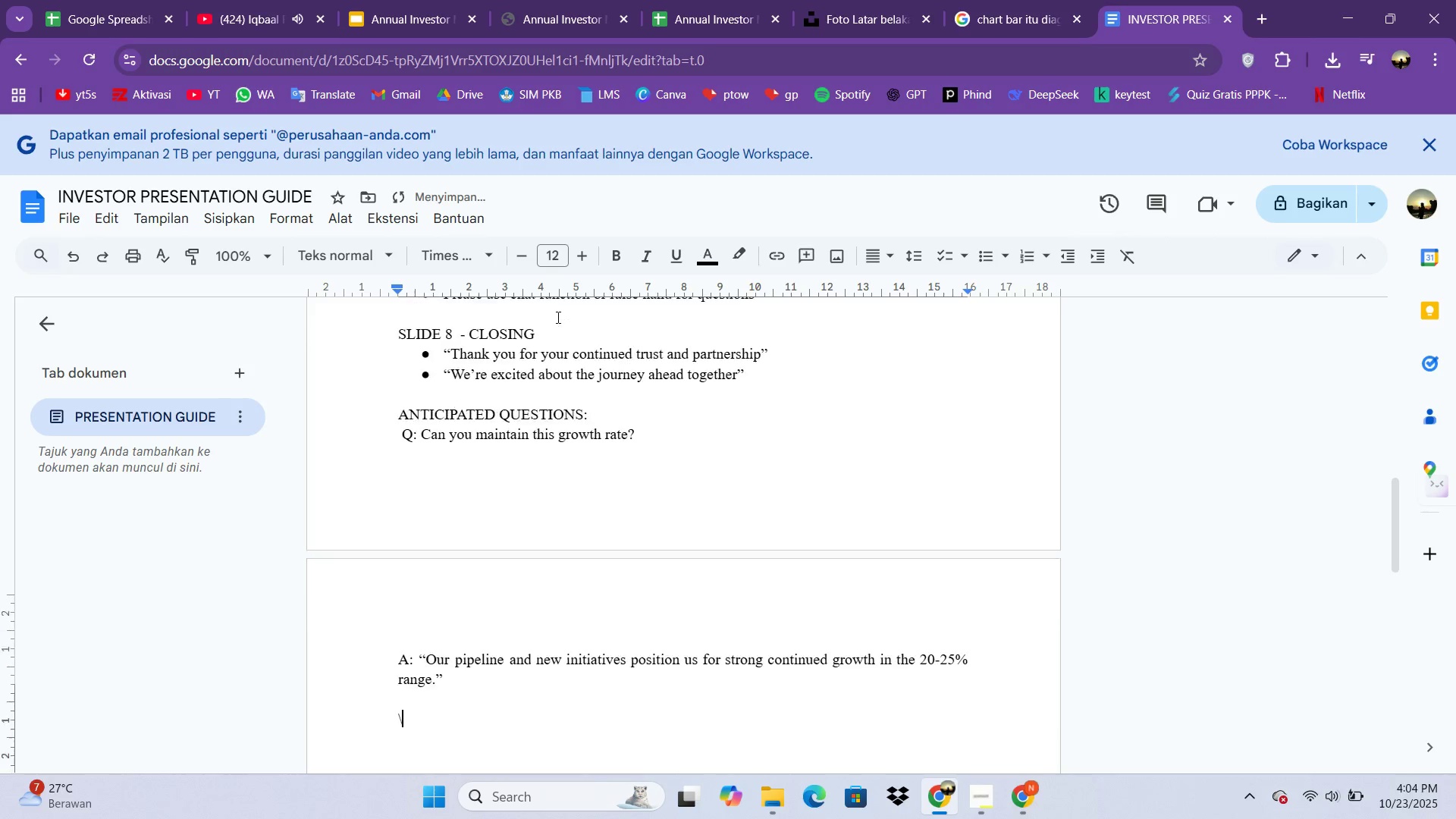 
type(\)
key(Backspace)
type(!)
key(Backspace)
type(Q: Timeline for dii)
key(Backspace)
type(gital transformation)
 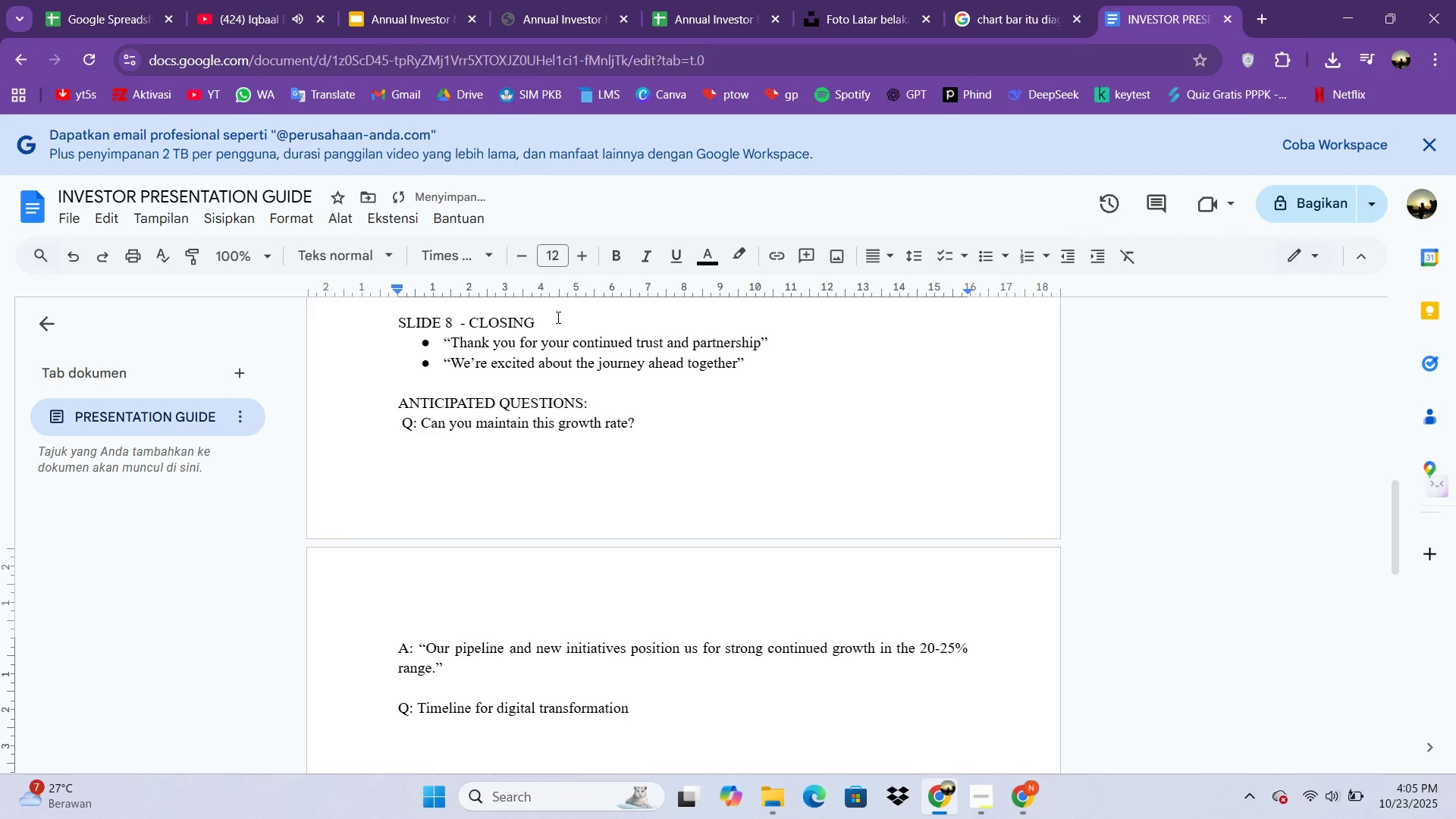 
type( RP)
key(Backspace)
type(OI?)
 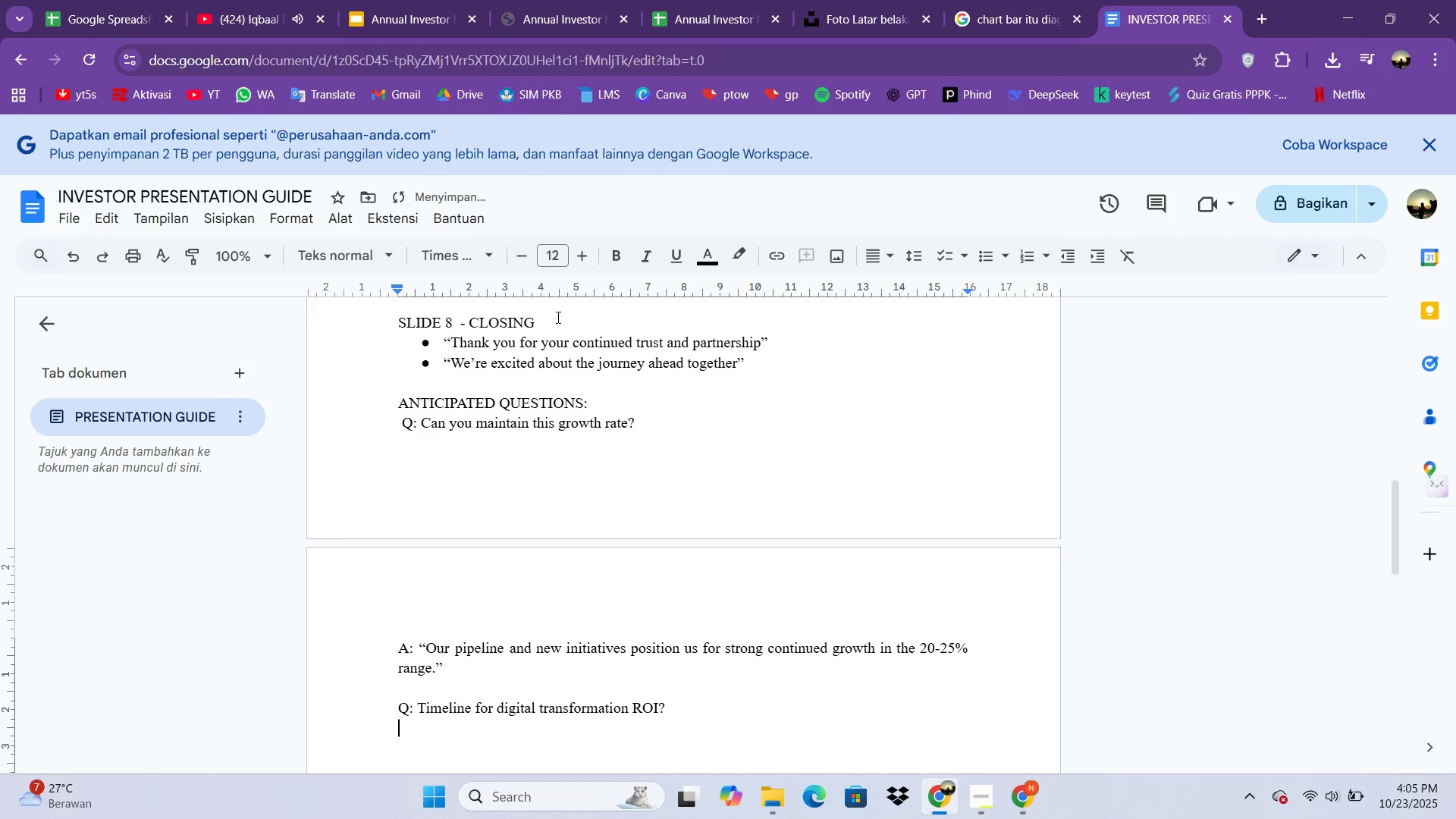 
 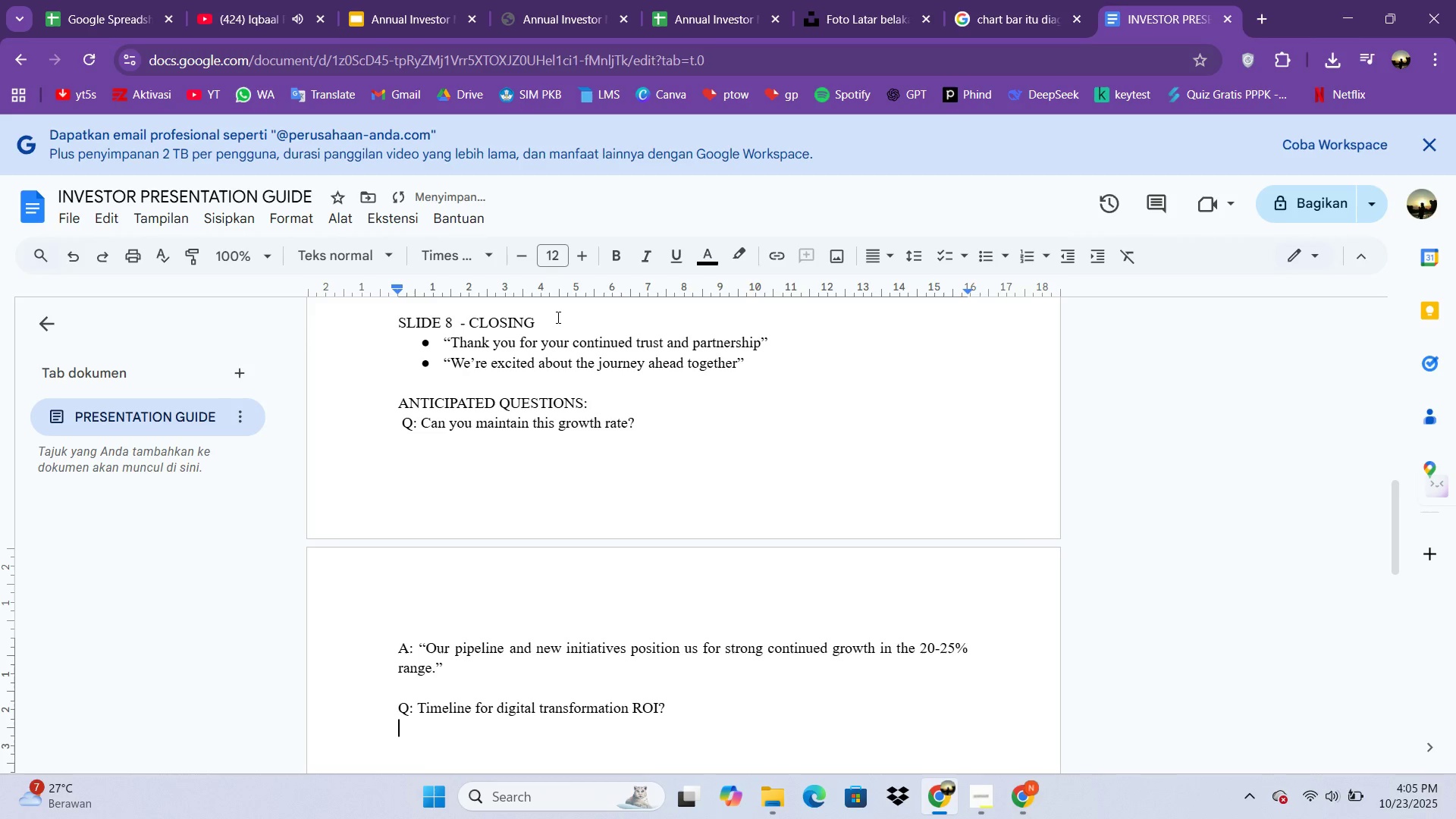 
key(Enter)
 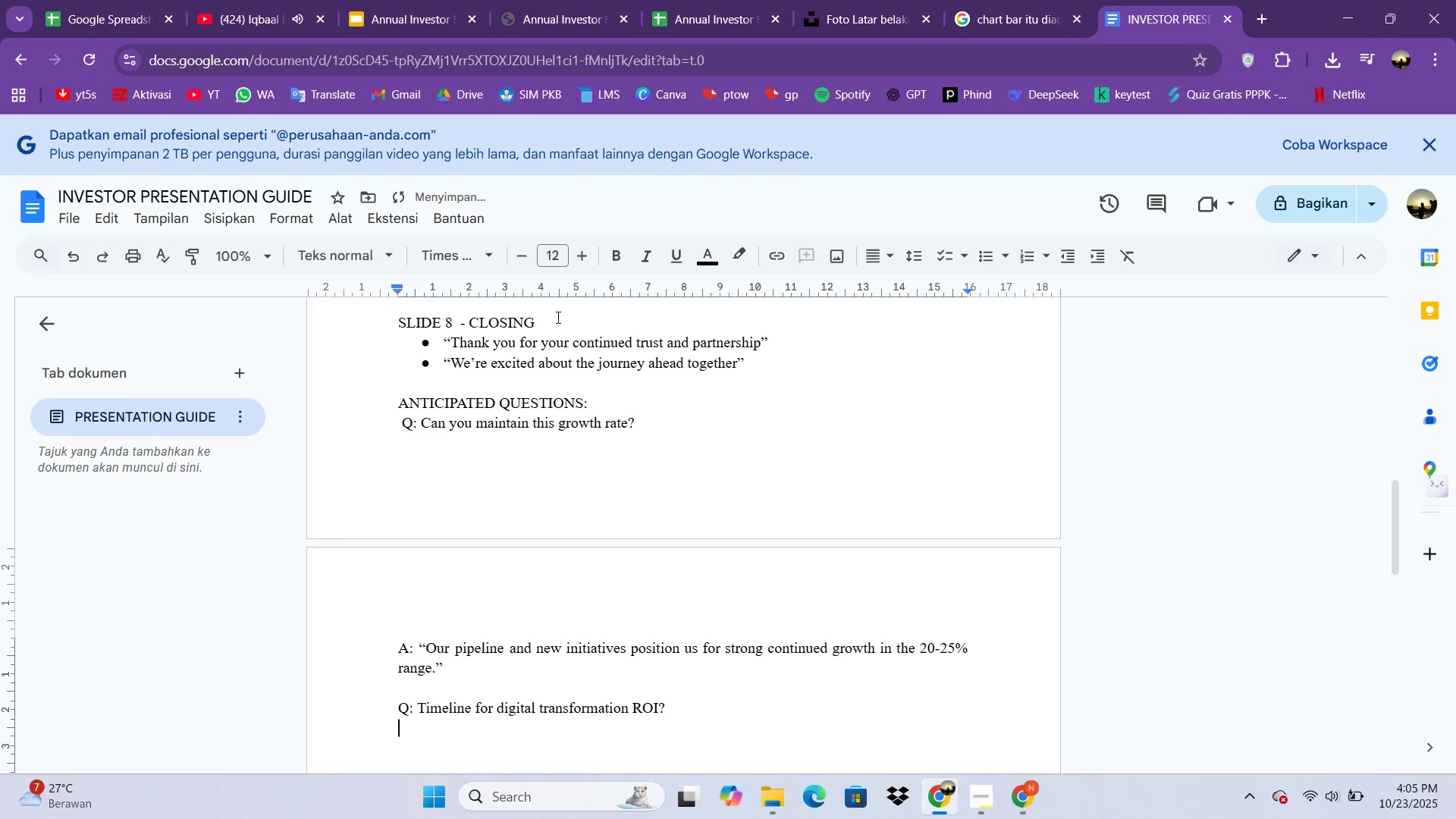 
key(Shift+ShiftLeft)
 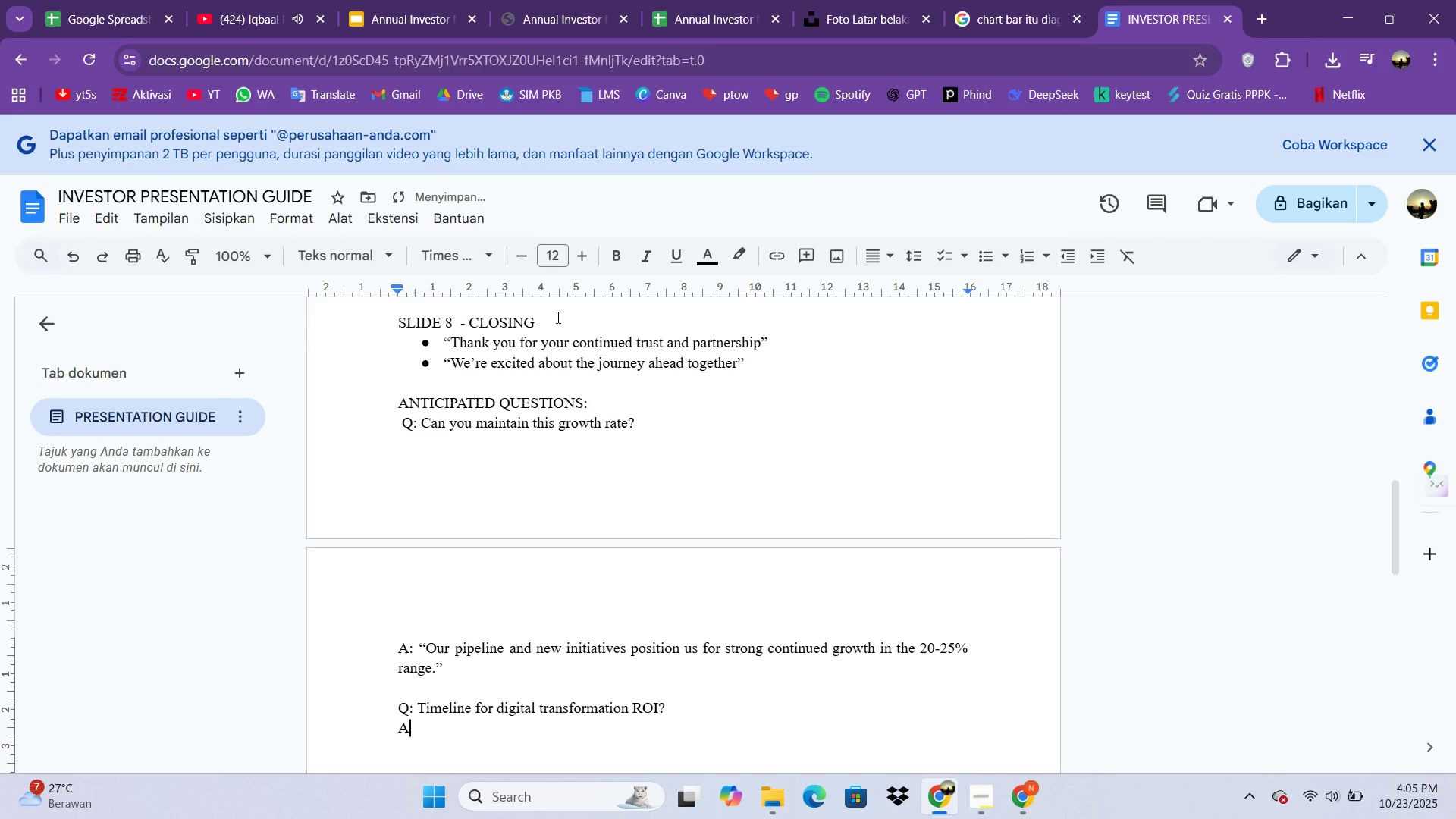 
key(Shift+A)
 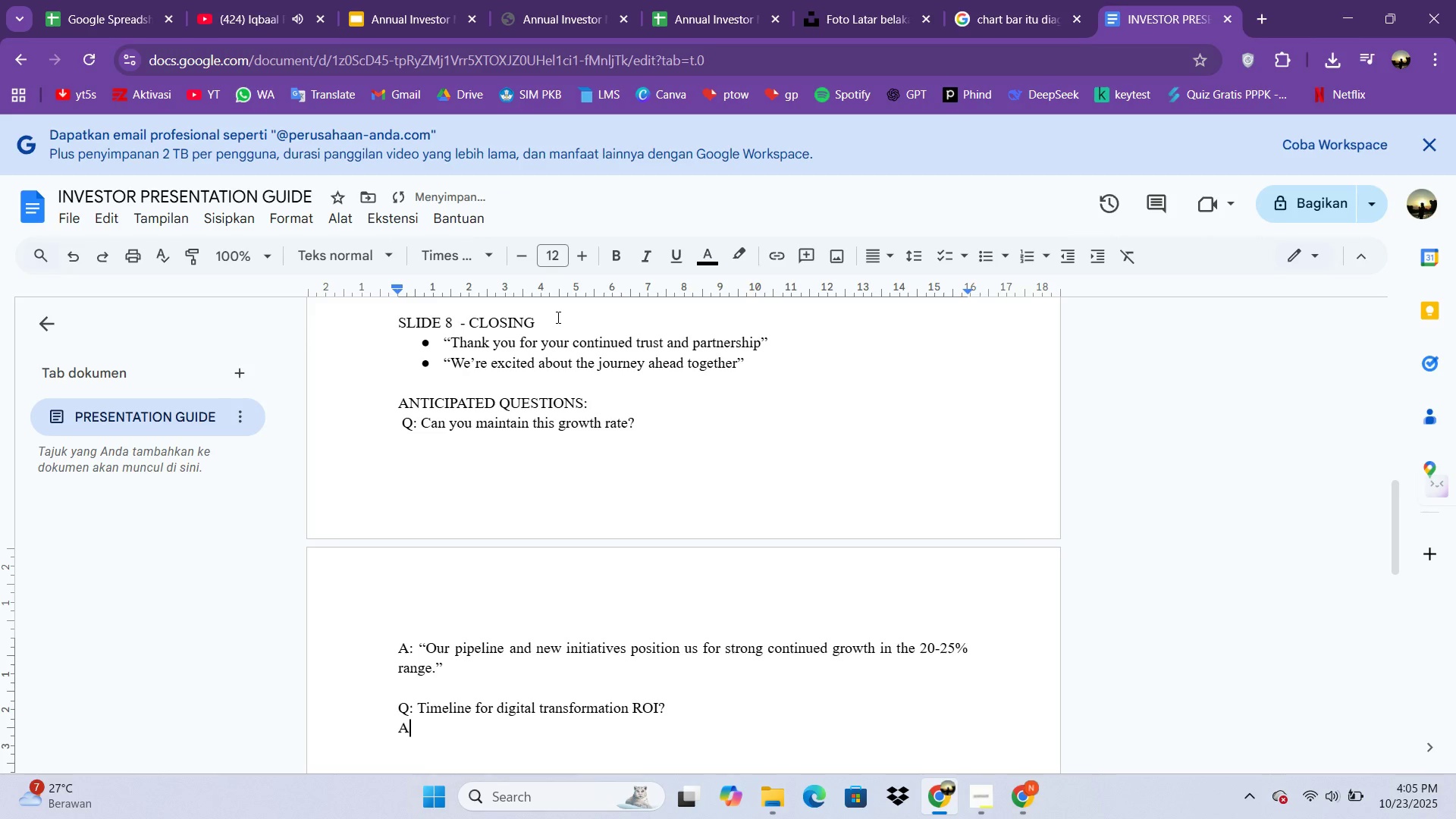 
key(Shift+Semicolon)
 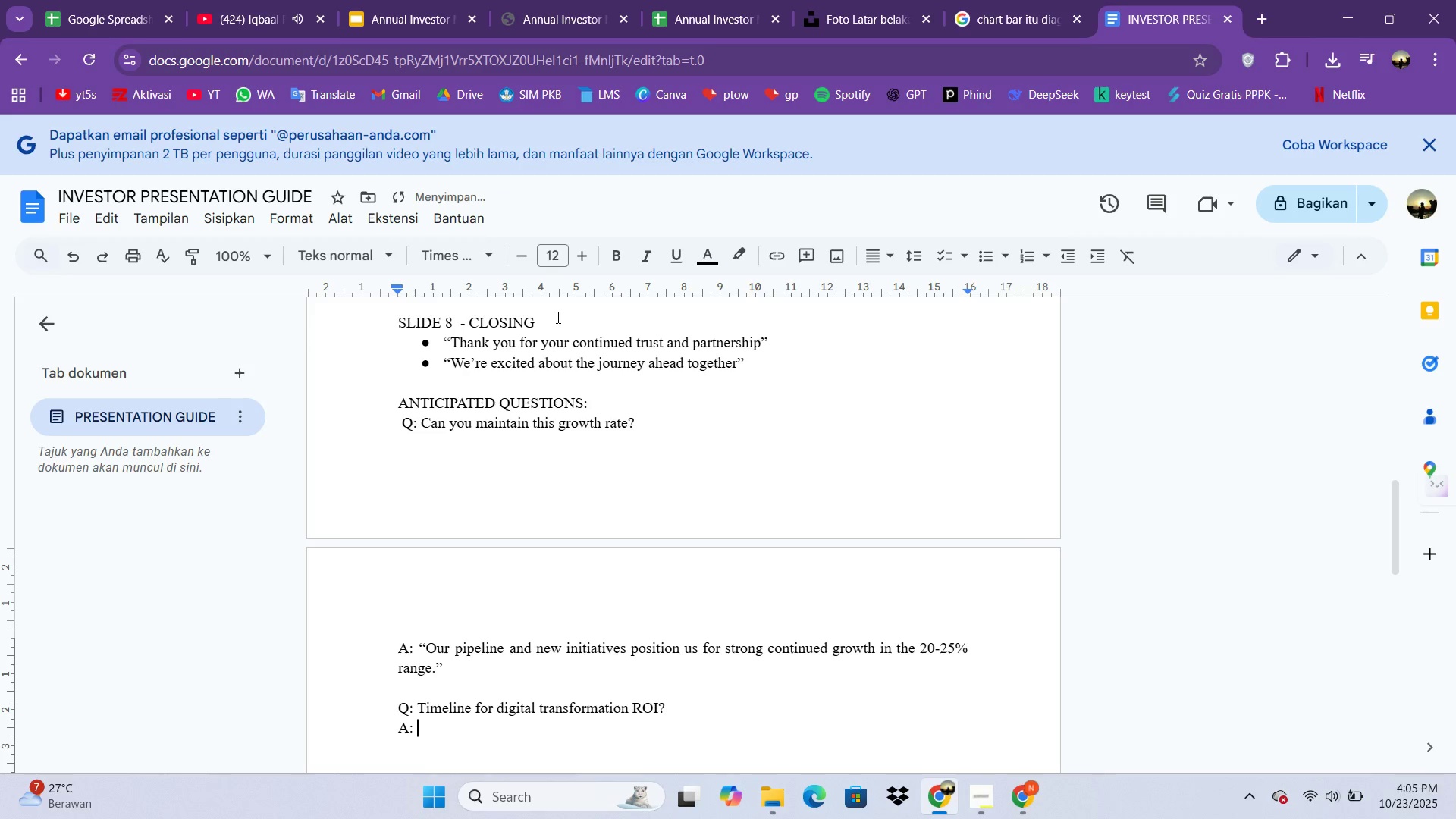 
key(Space)
 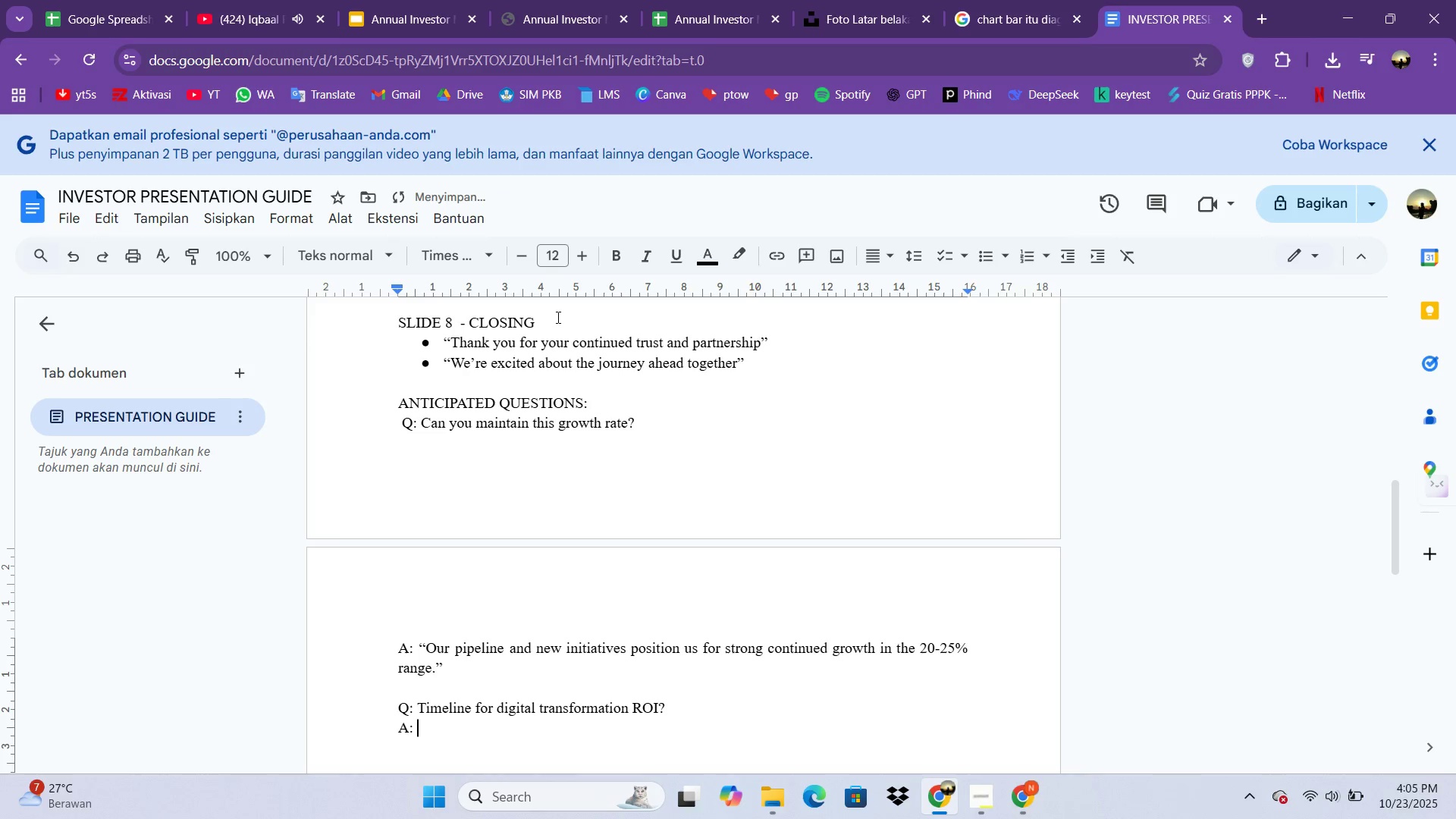 
key(Shift+Quote)
 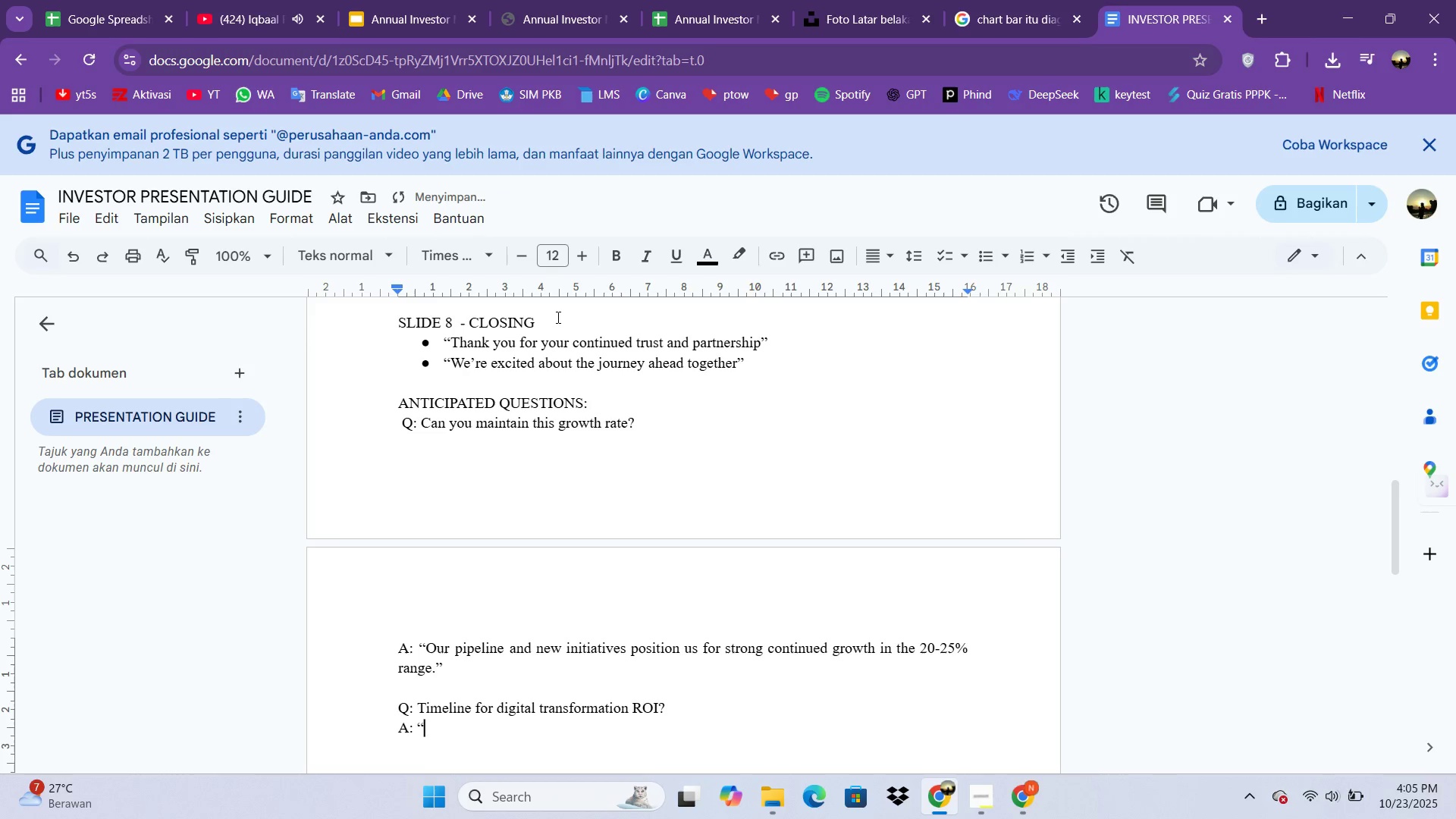 
key(Shift+ShiftLeft)
 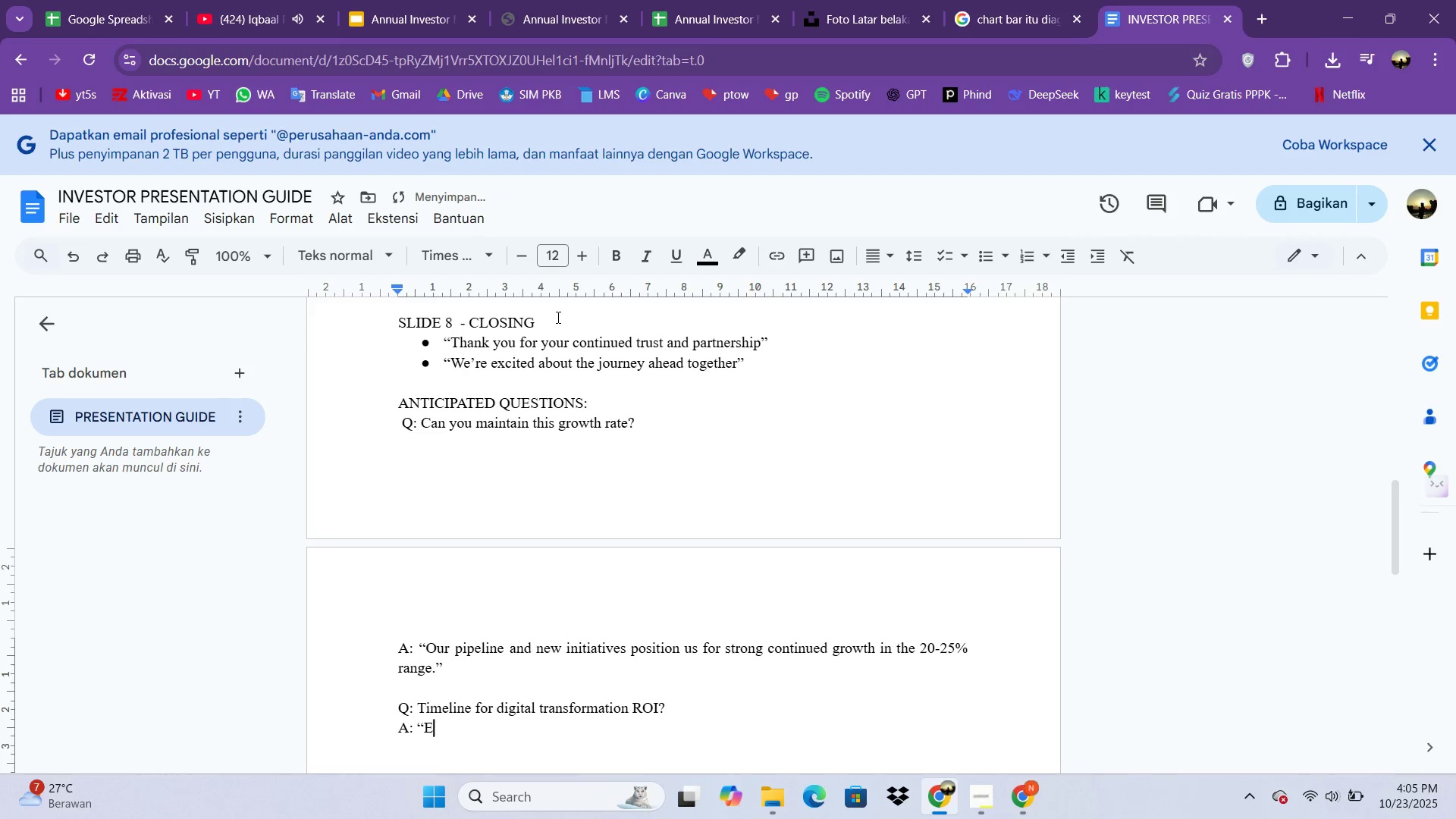 
key(Shift+E)
 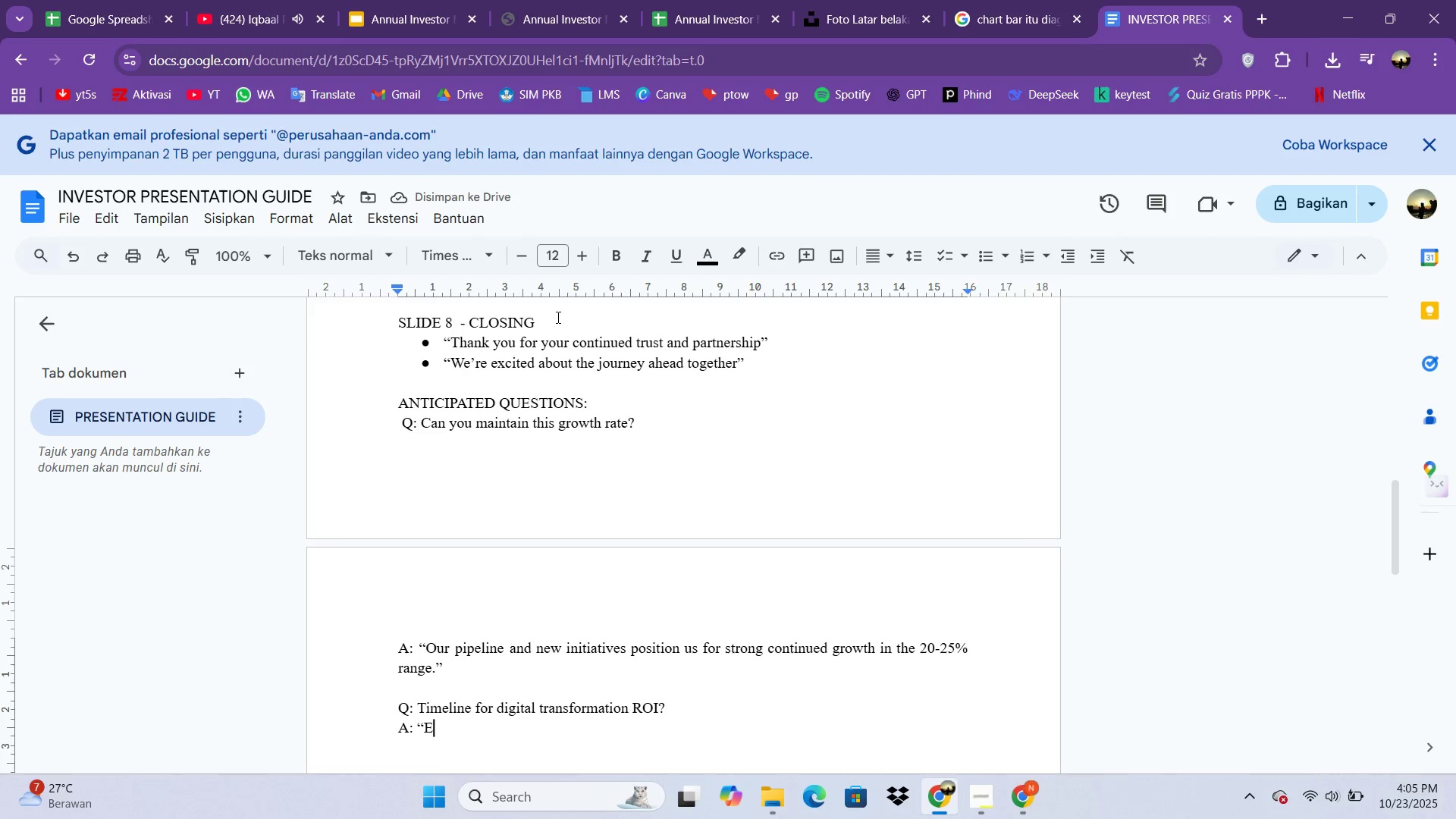 
wait(5.54)
 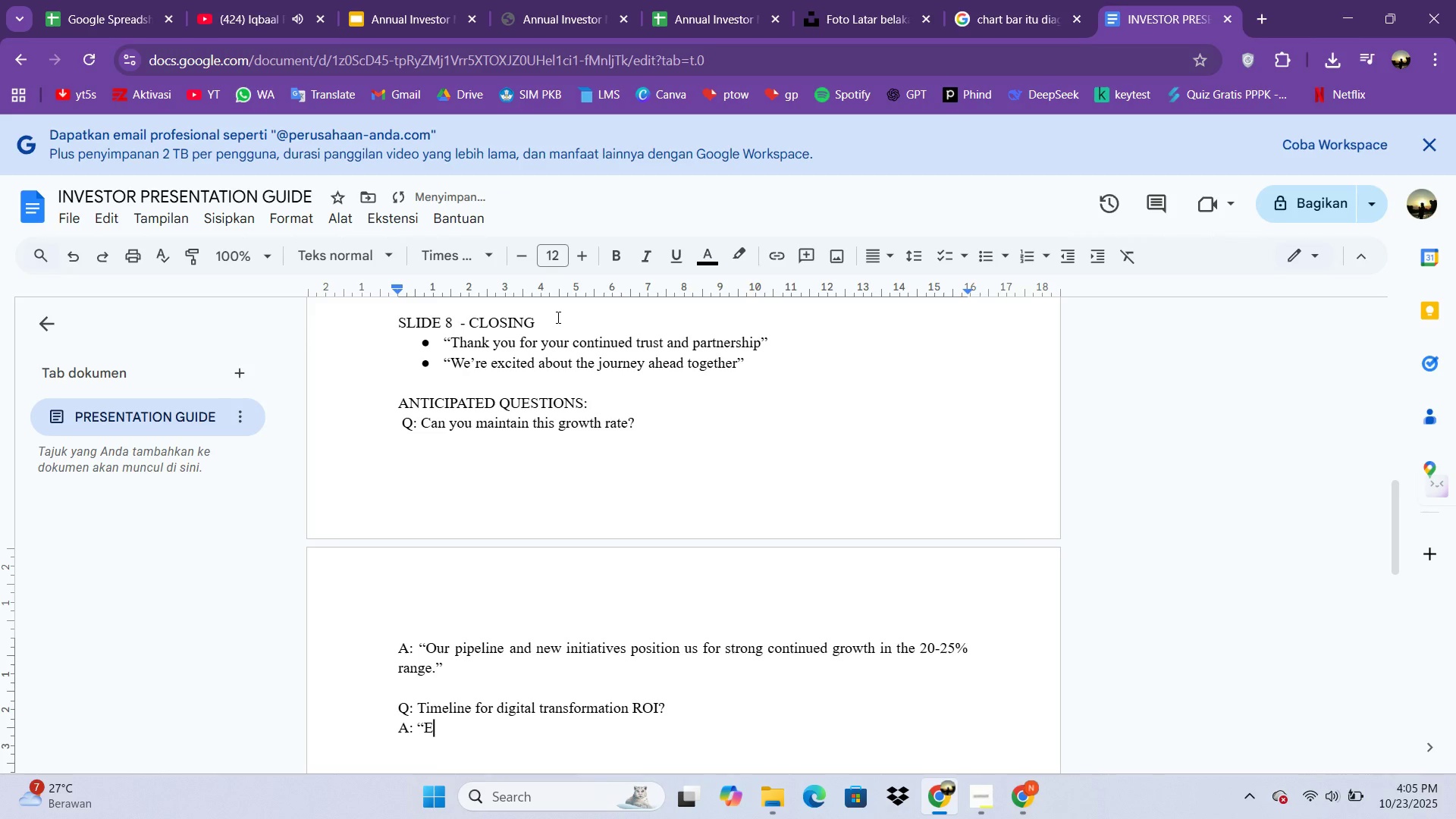 
type(ffec)
key(Backspace)
key(Backspace)
type(iciency gains within 12 moth)
key(Backspace)
key(Backspace)
type(nth )
key(Backspace)
type(s fuu)
key(Backspace)
type(ll )
key(Backspace)
 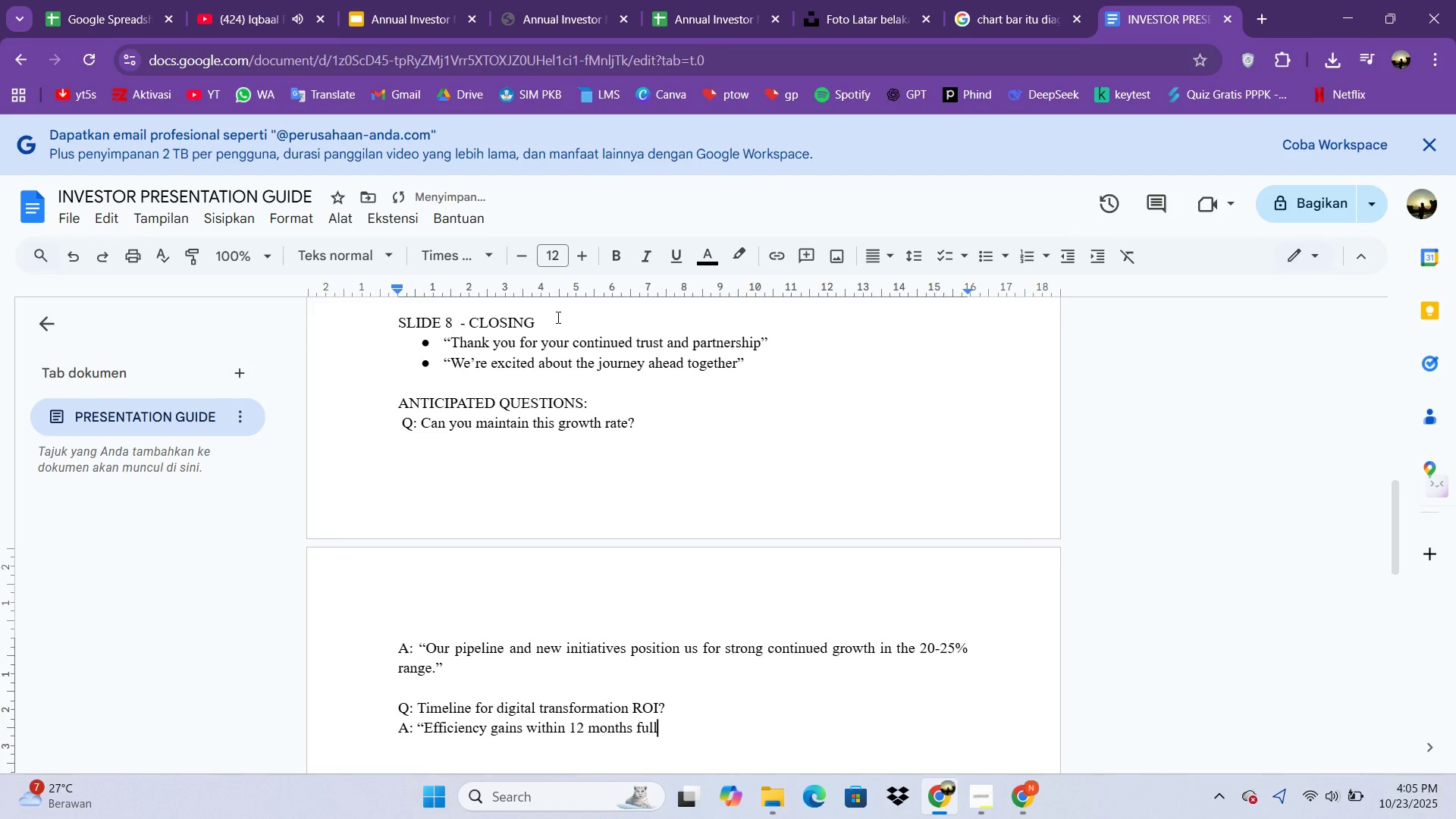 
key(ArrowLeft)
 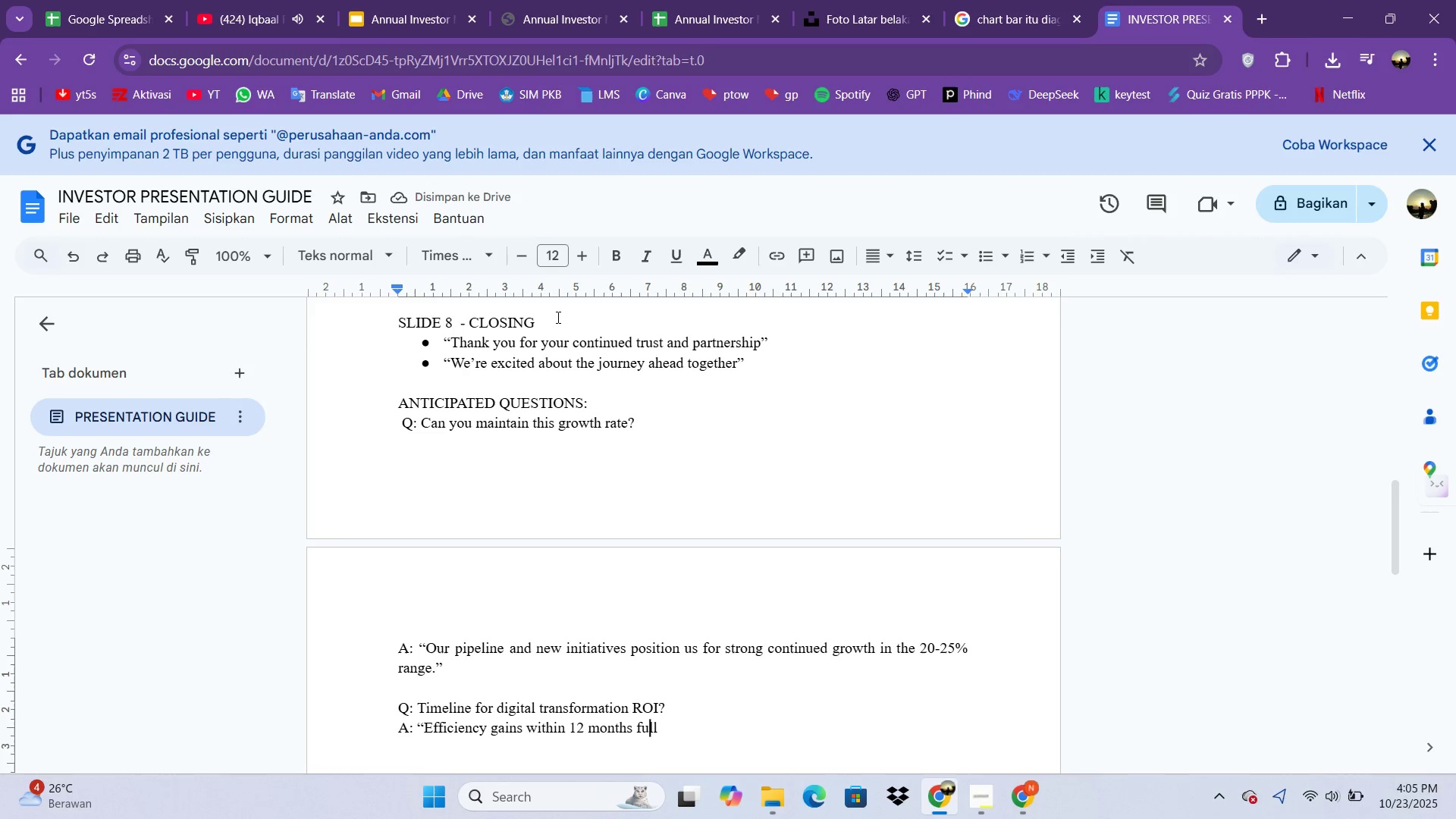 
key(ArrowLeft)
 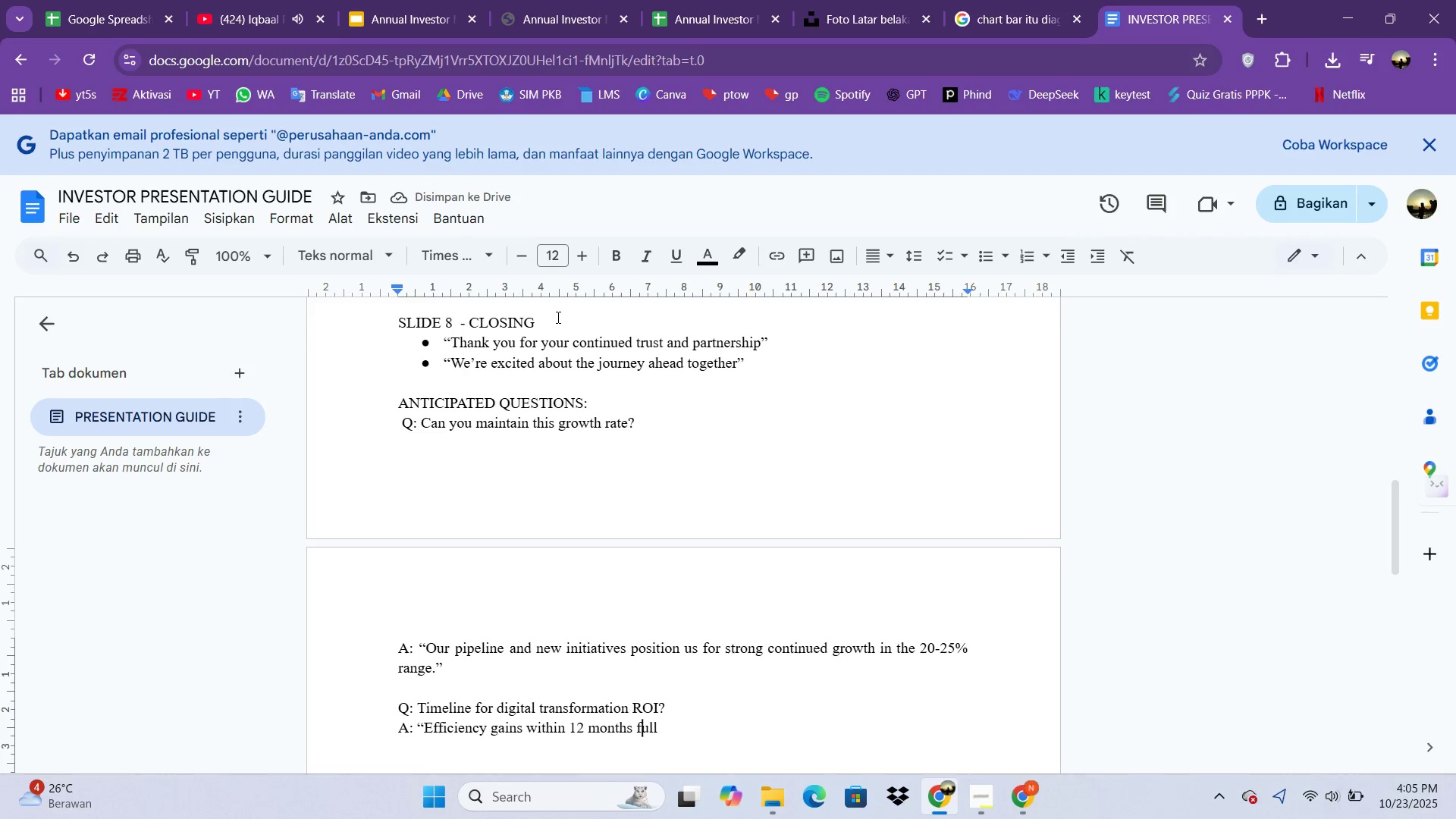 
key(ArrowLeft)
 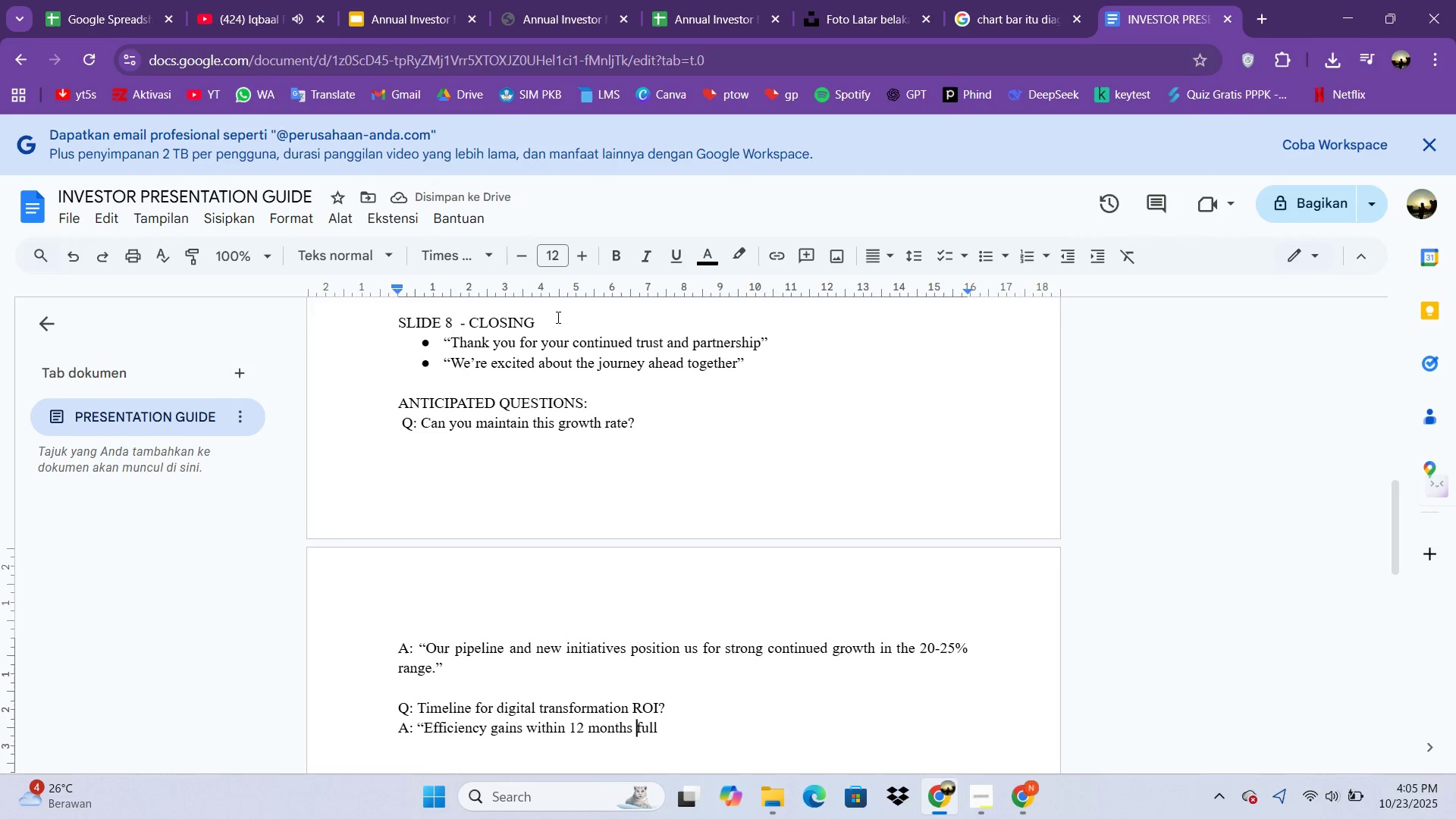 
key(ArrowLeft)
 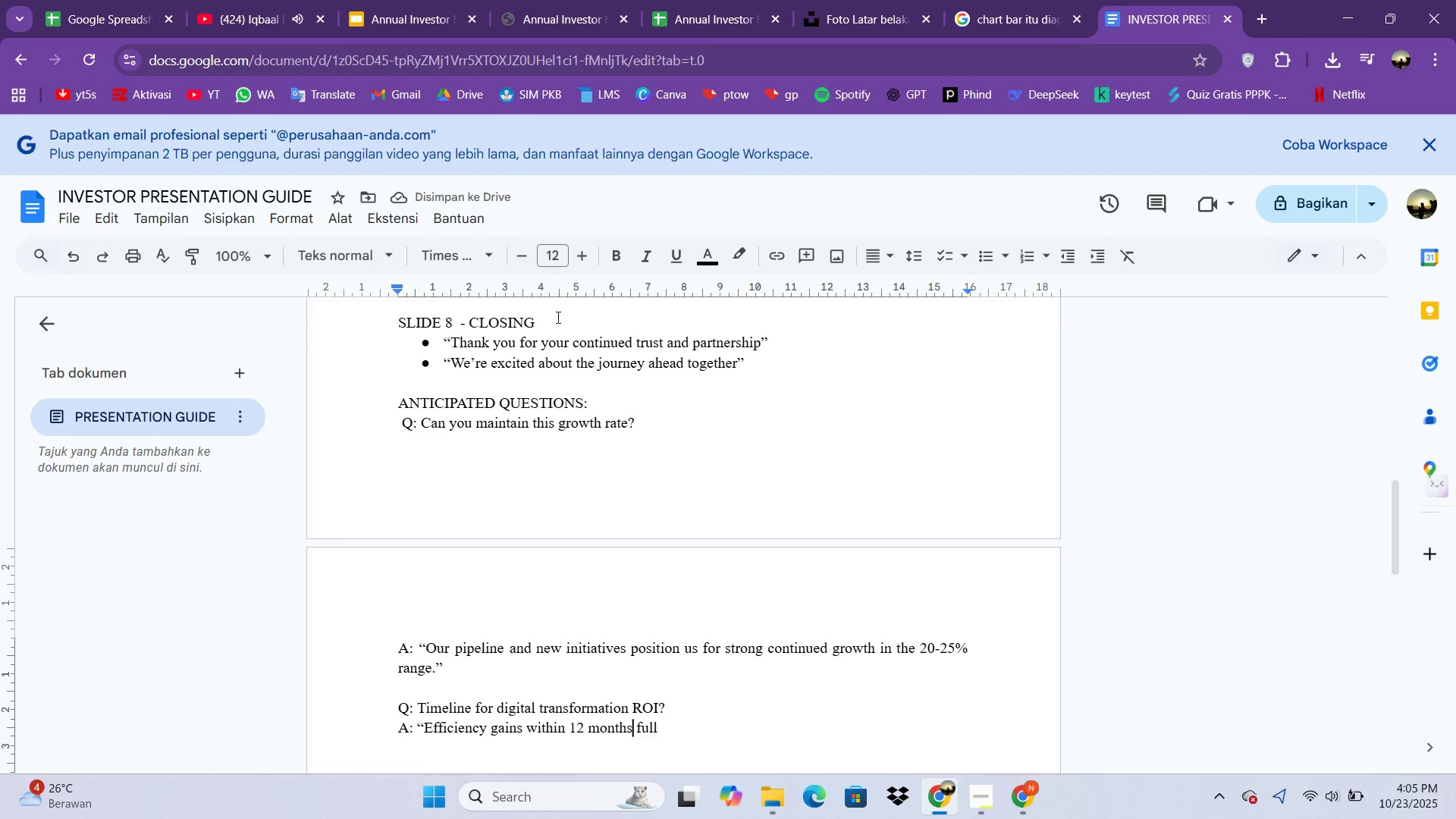 
key(ArrowLeft)
 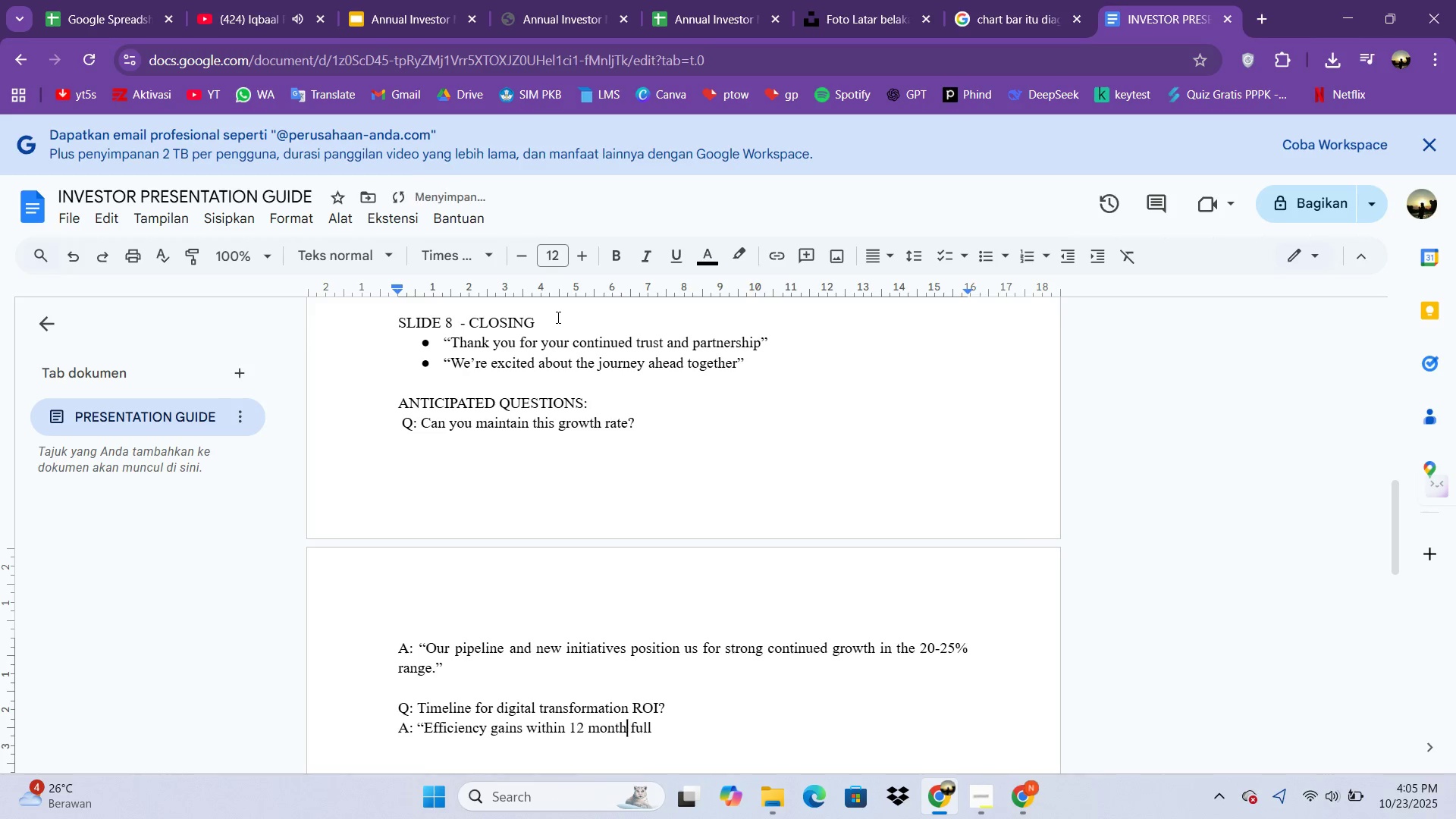 
key(Backspace)
 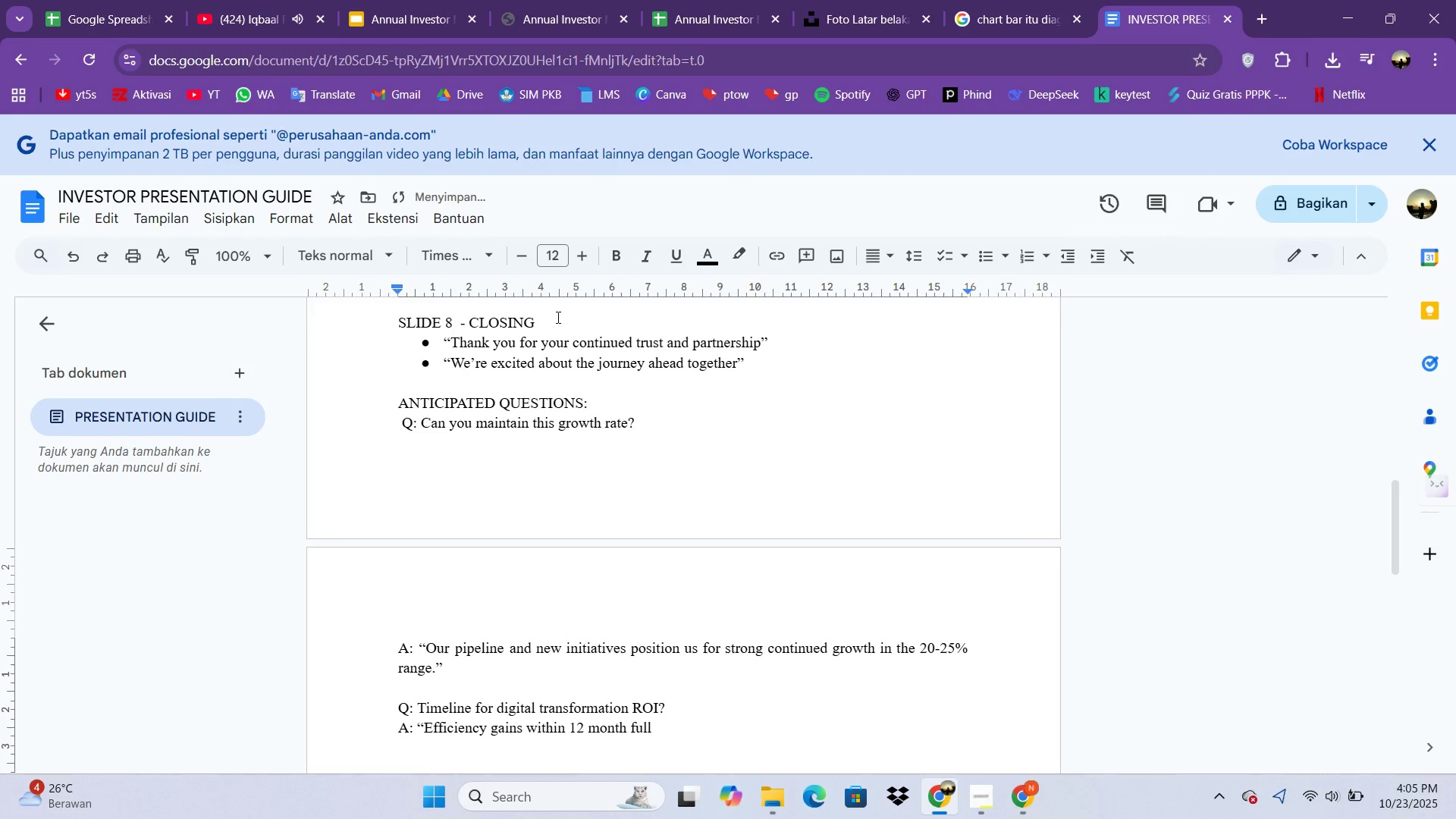 
key(Comma)
 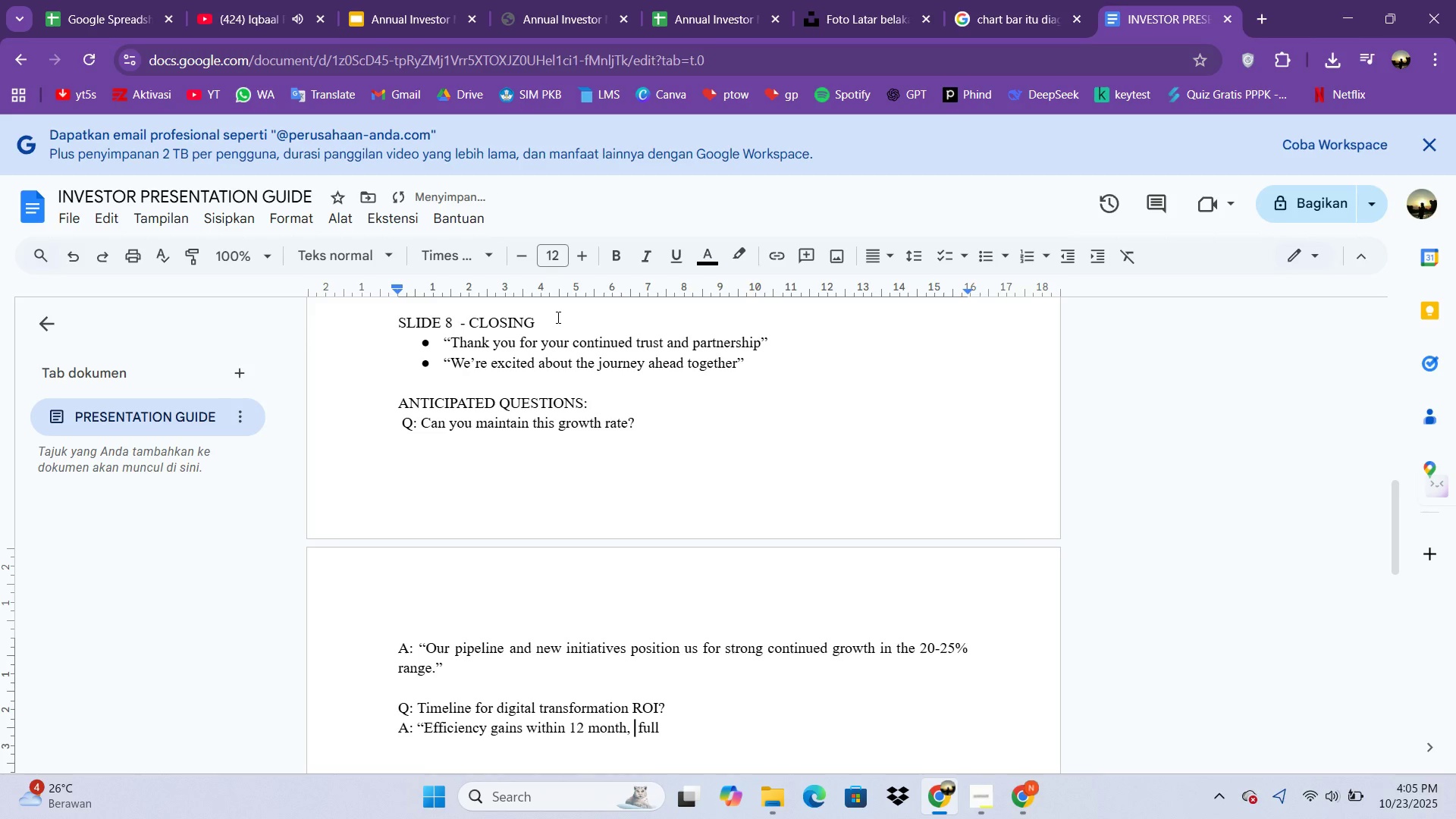 
key(Space)
 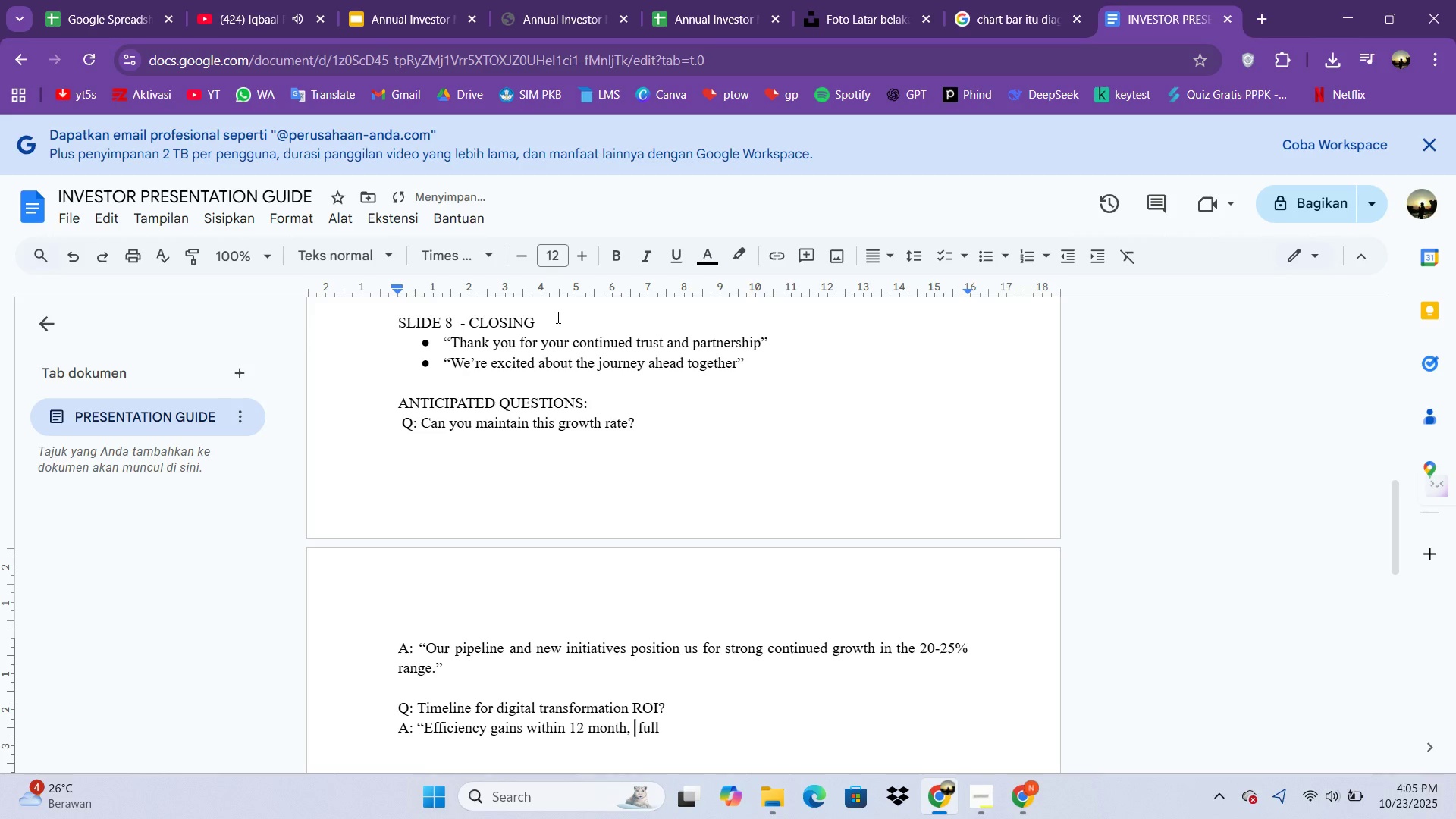 
key(ArrowRight)
 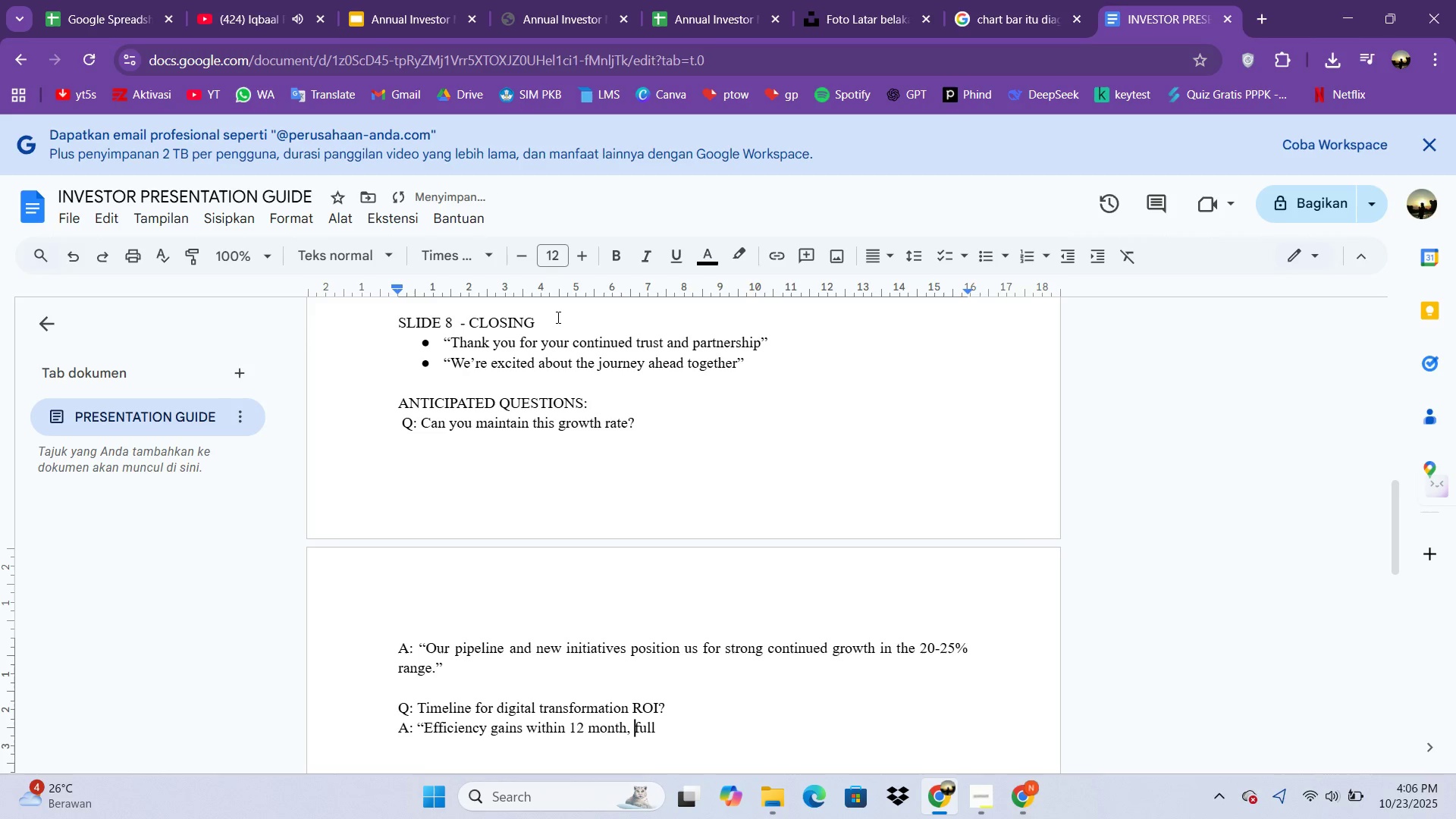 
key(Backspace)
 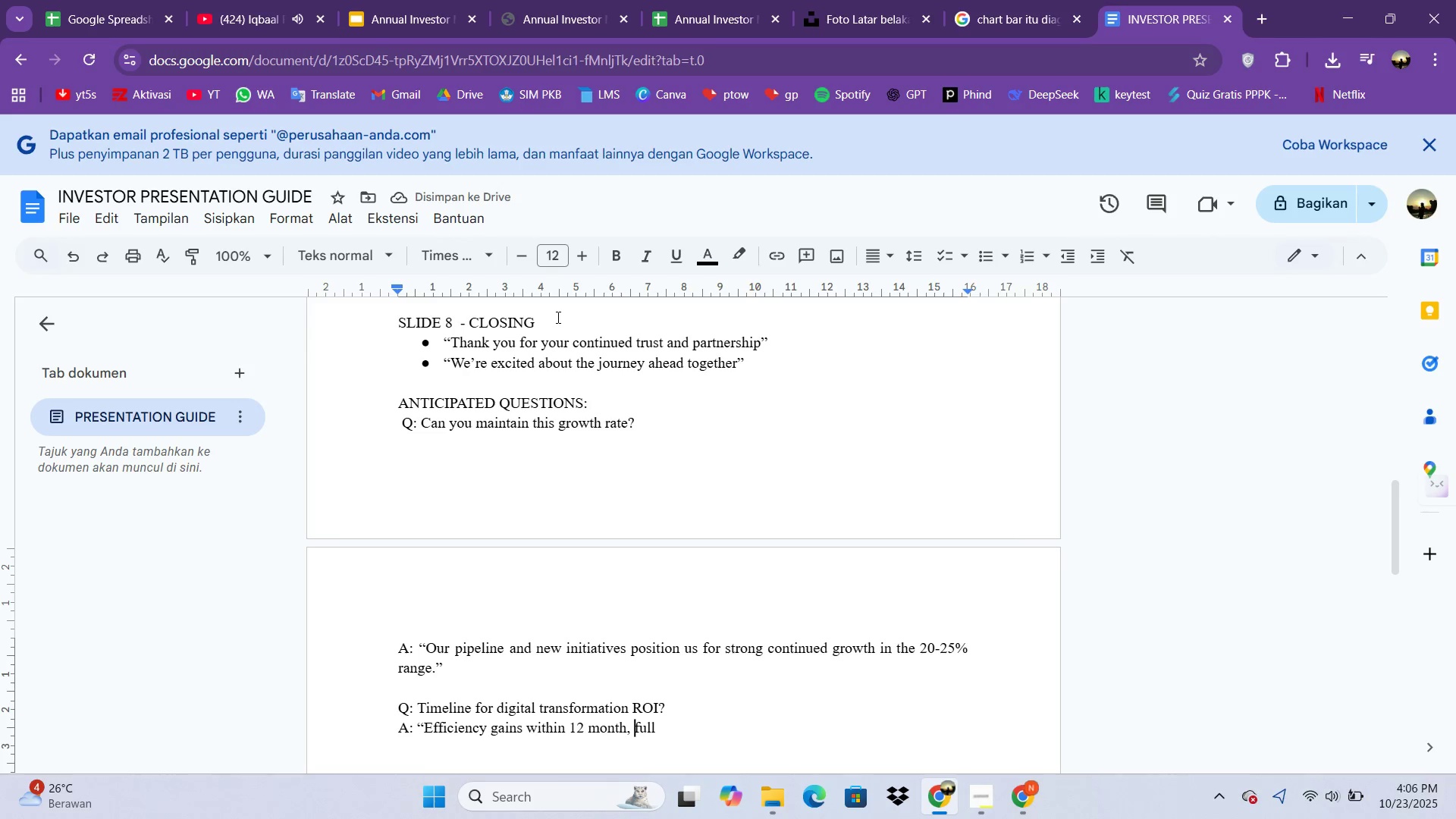 
key(ArrowRight)
 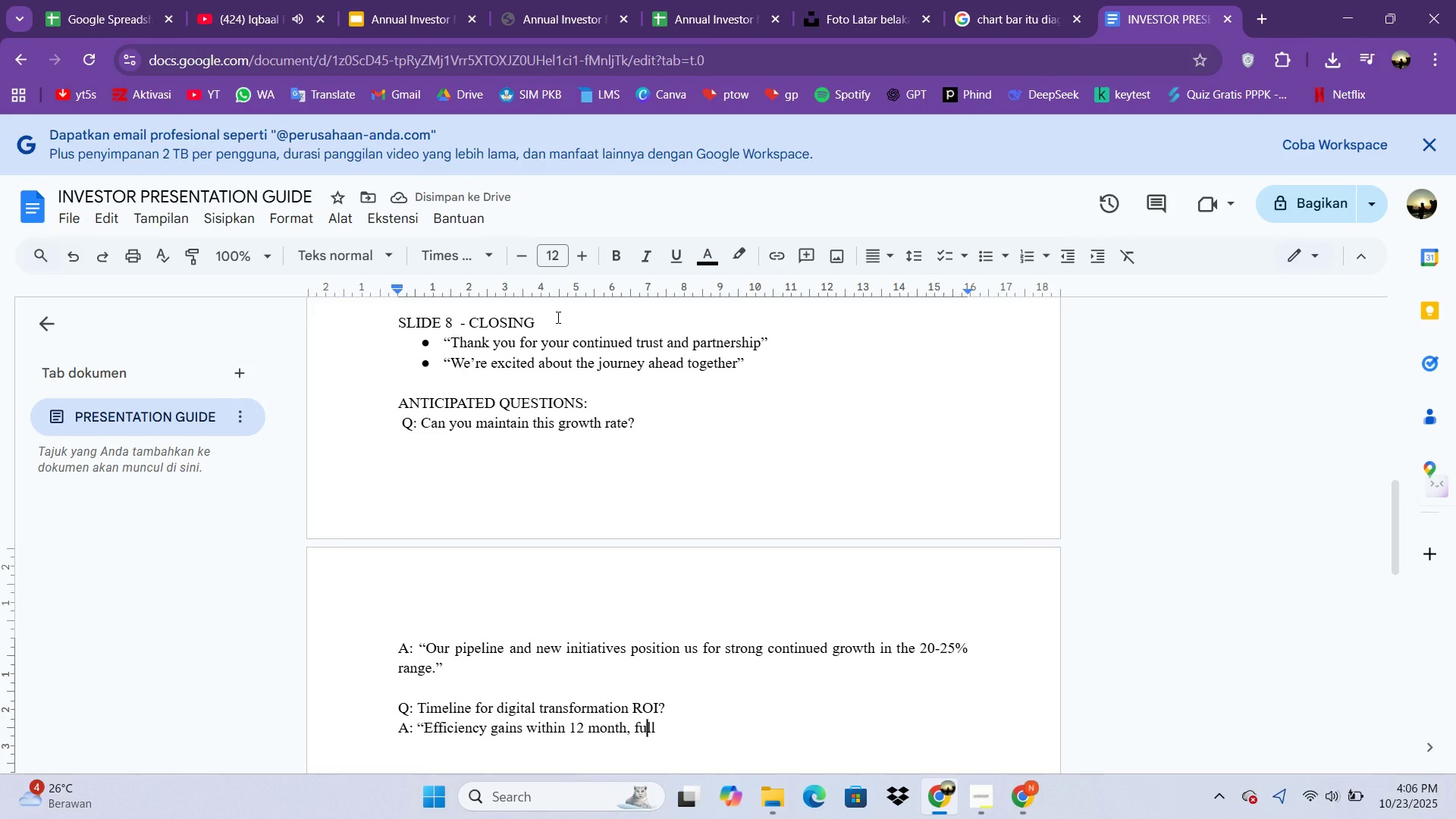 
key(ArrowRight)
 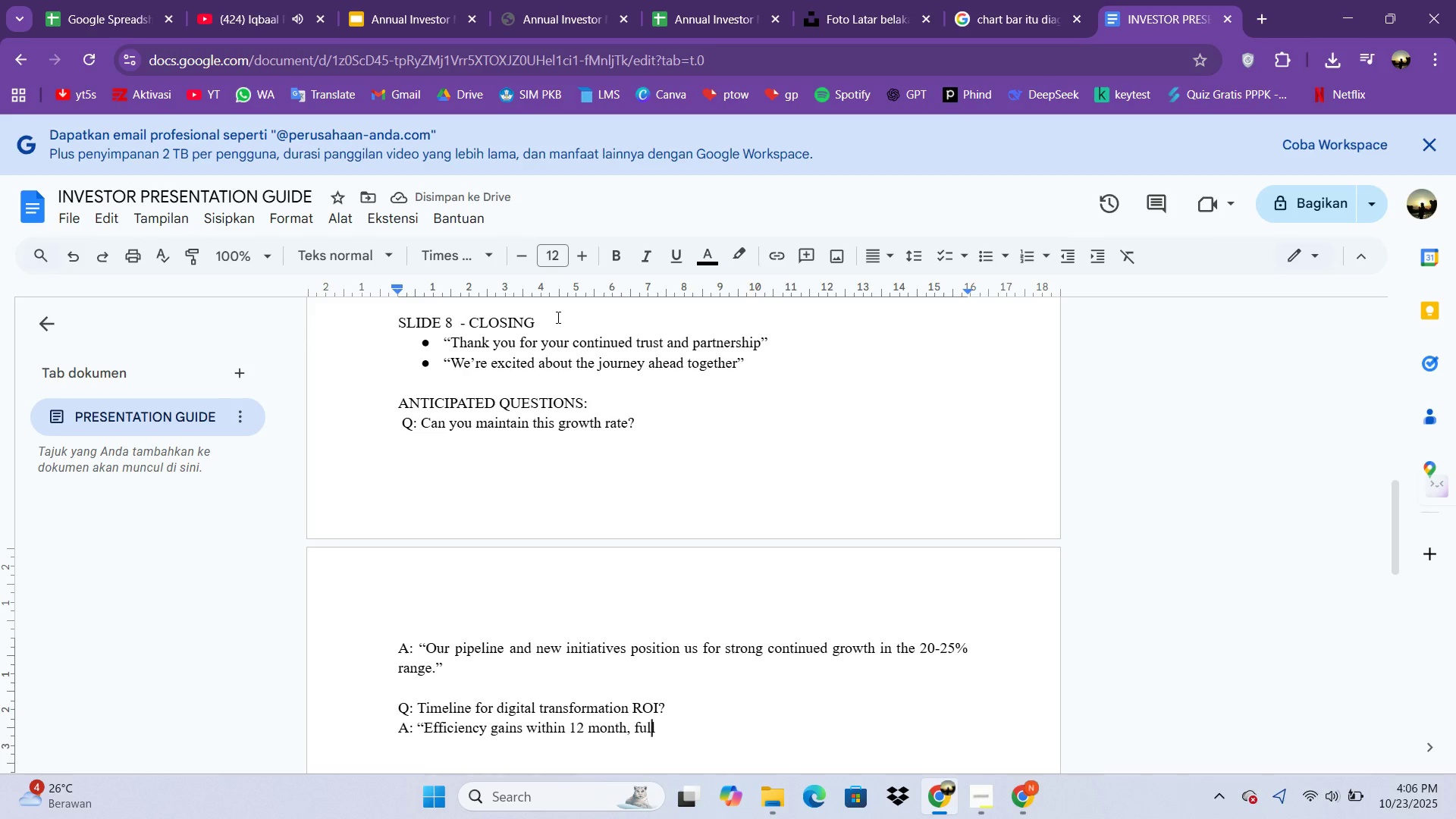 
key(ArrowRight)
 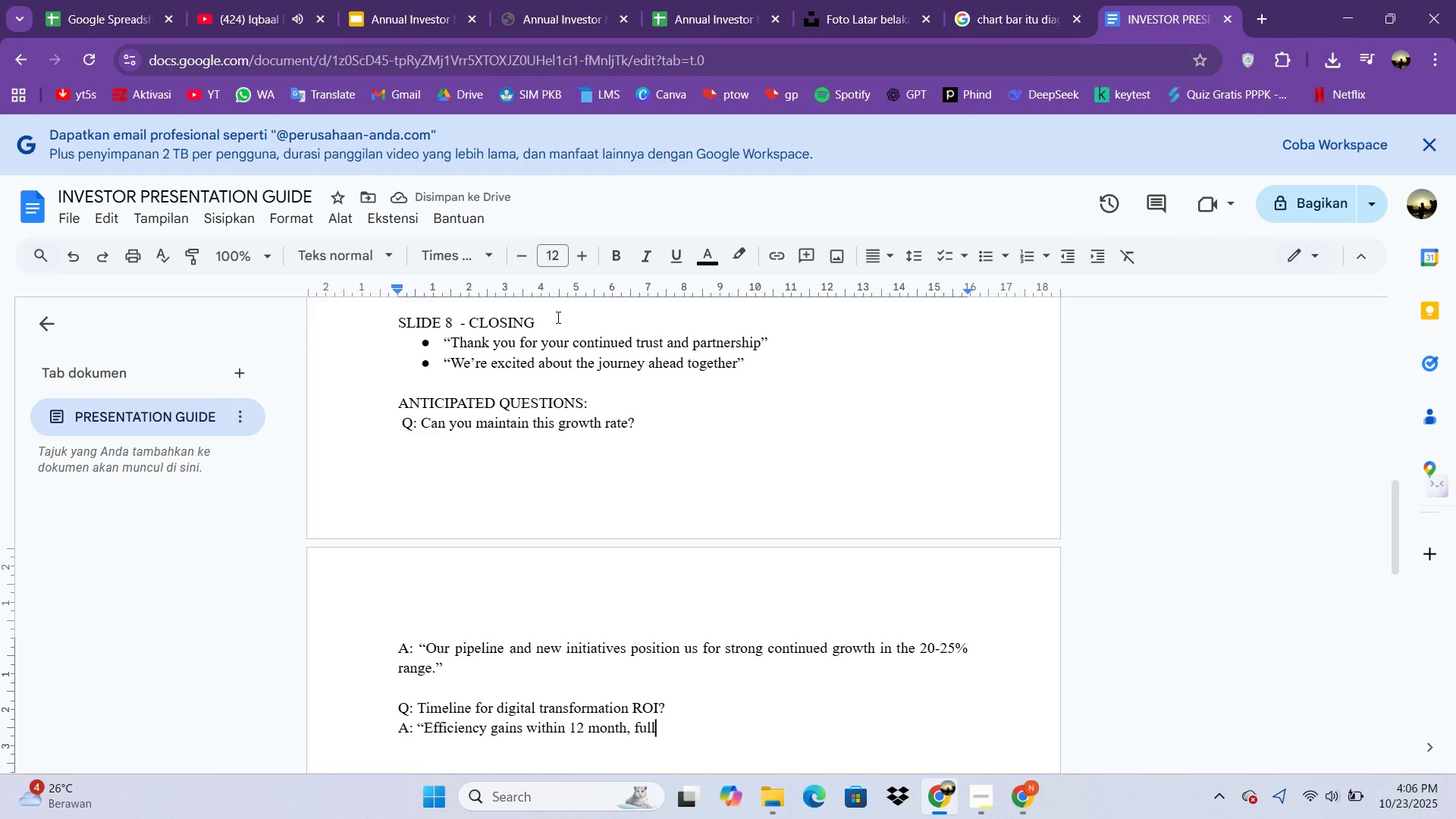 
key(ArrowRight)
 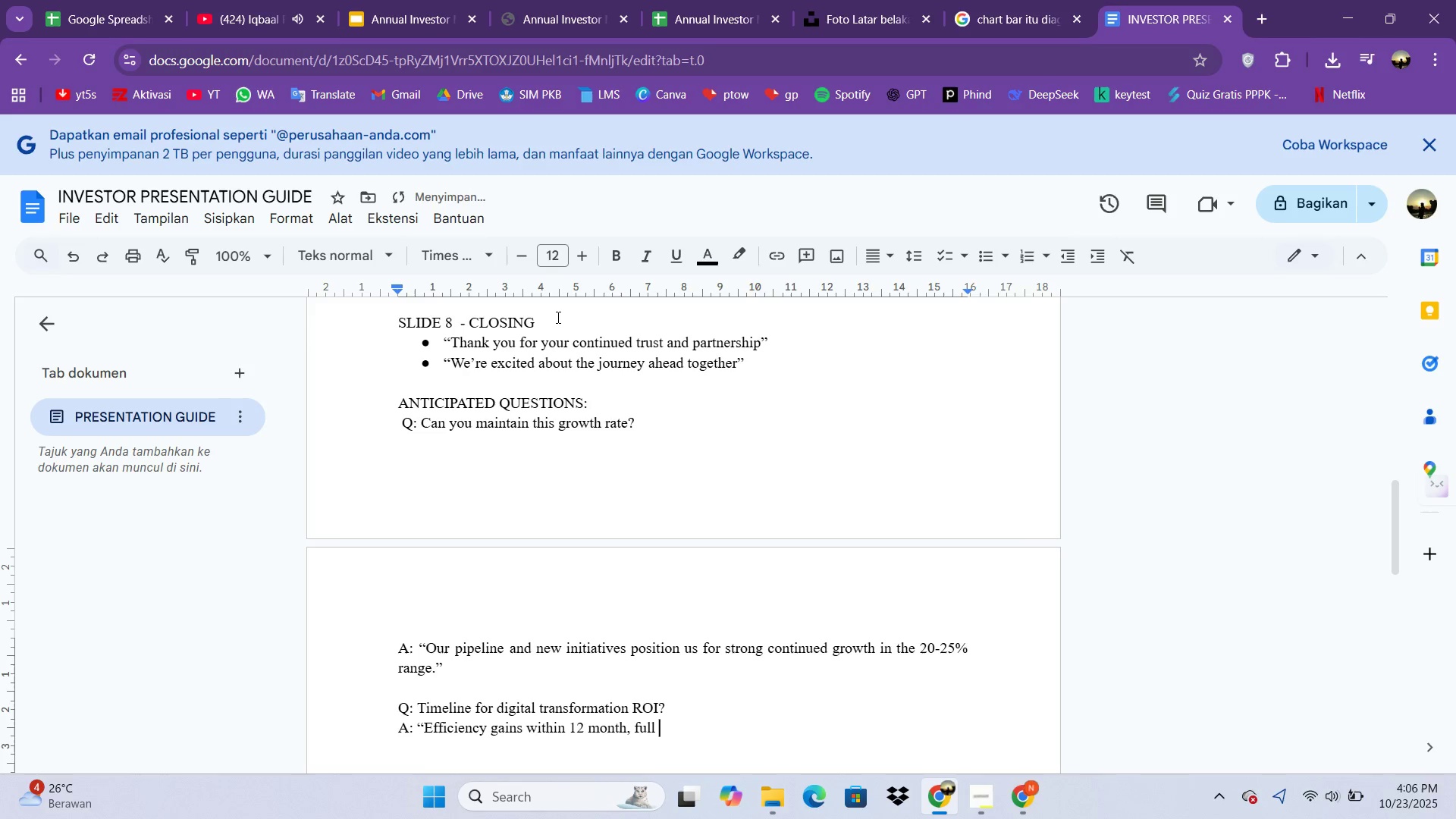 
type( ROI in 24 mot)
key(Backspace)
type(nths")
 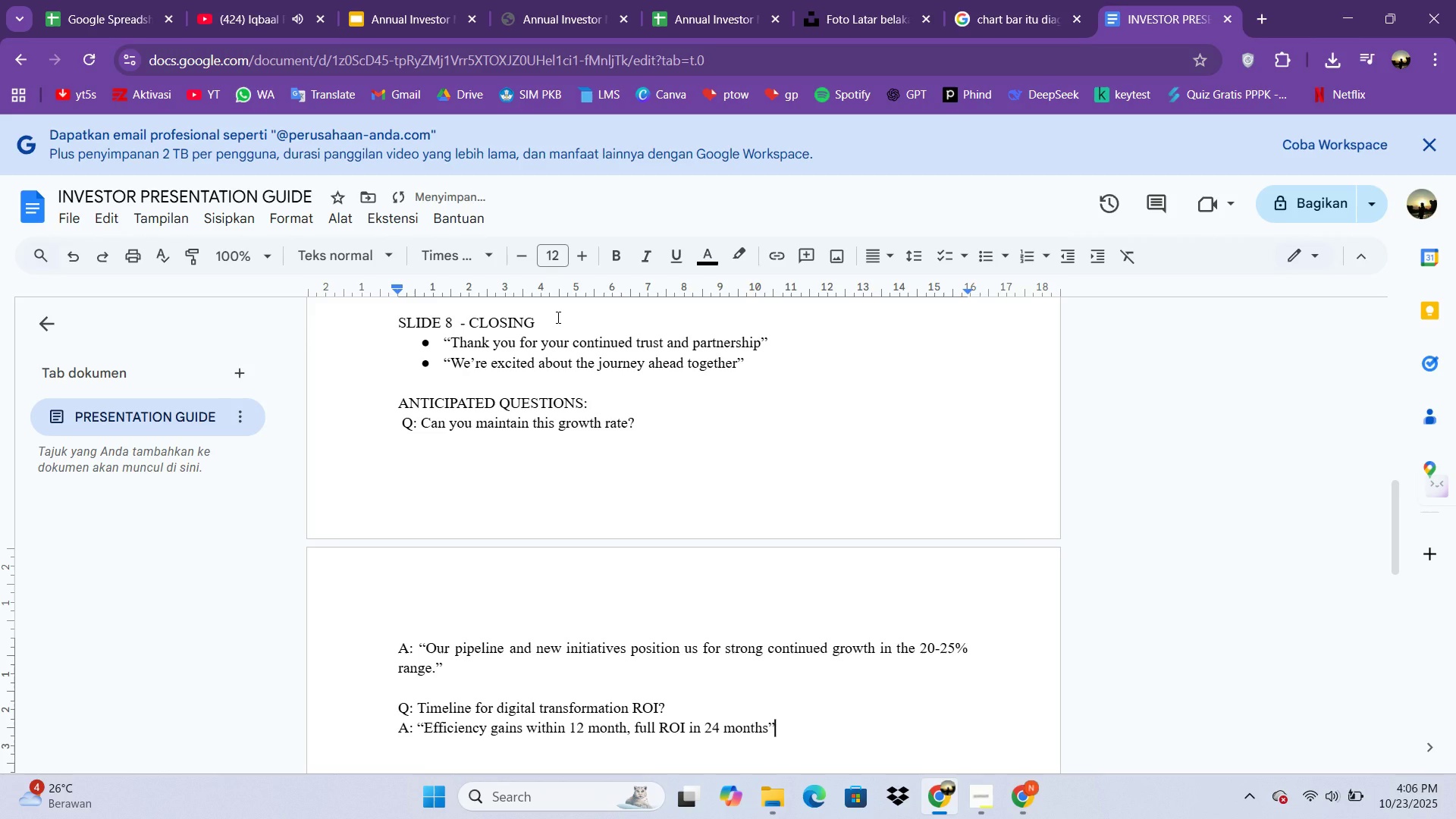 
wait(17.82)
 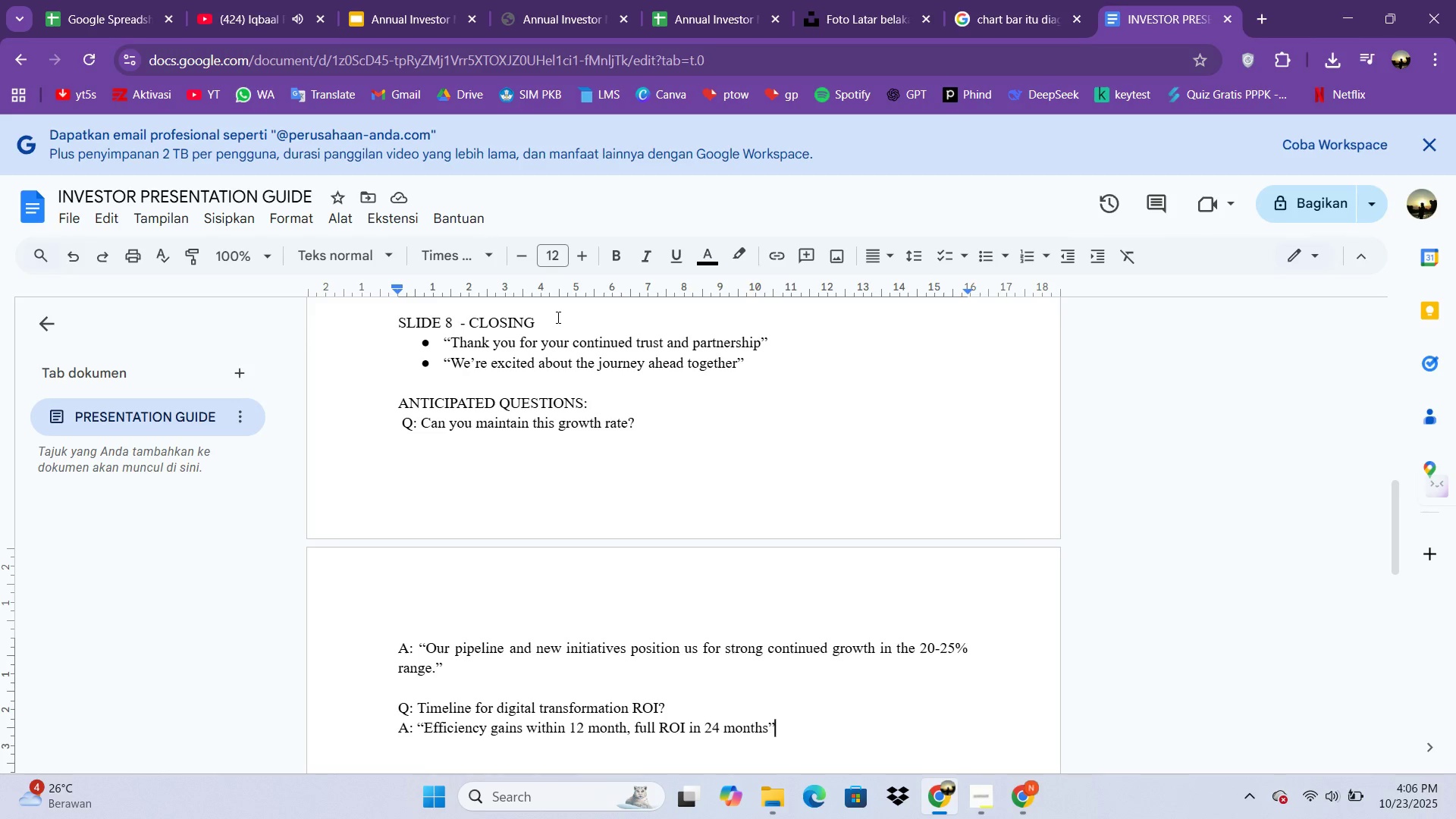 
scroll: coordinate [640, 424], scroll_direction: down, amount: 1.0
 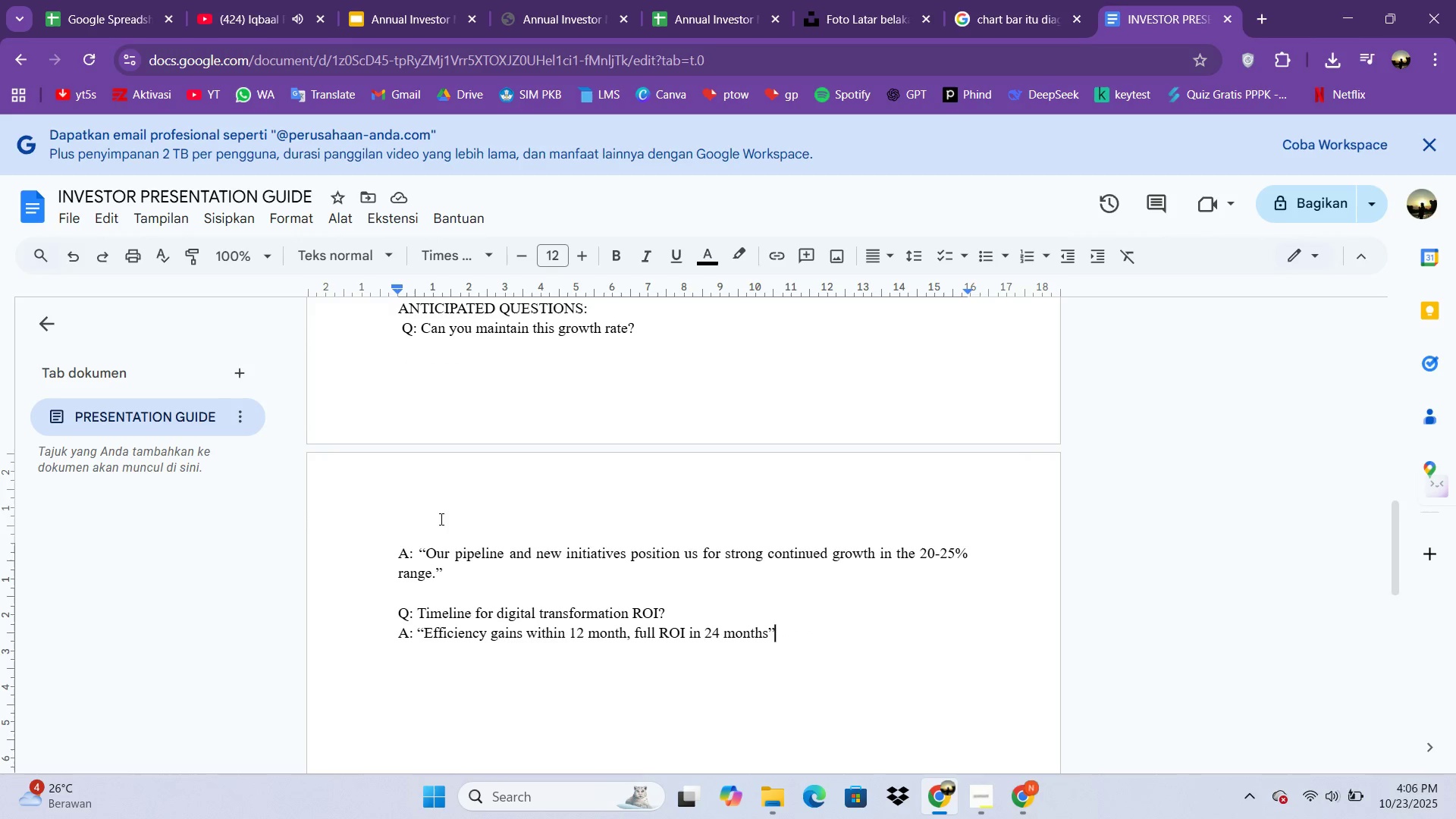 
scroll: coordinate [480, 410], scroll_direction: up, amount: 2.0
 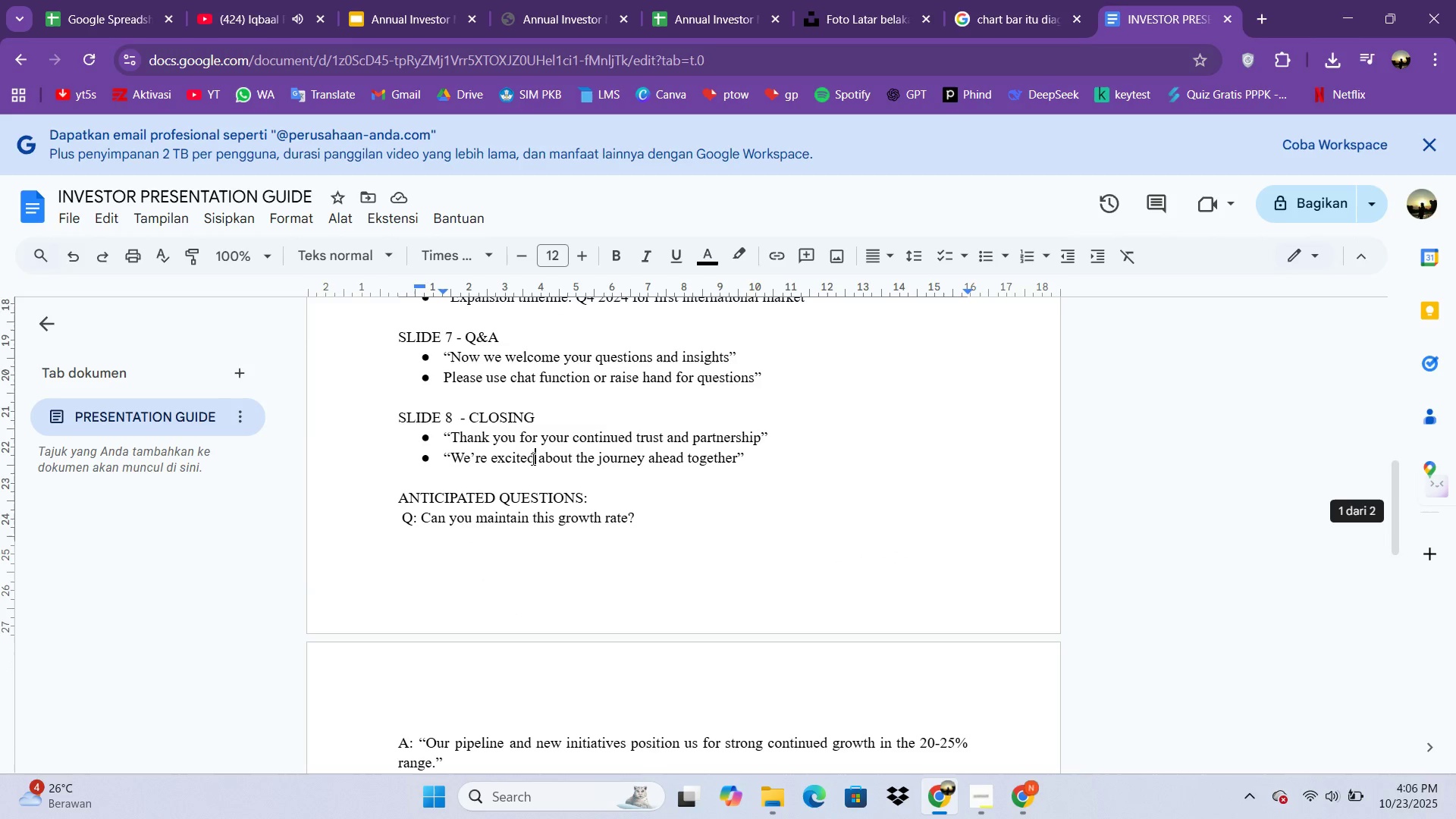 
left_click([532, 459])
 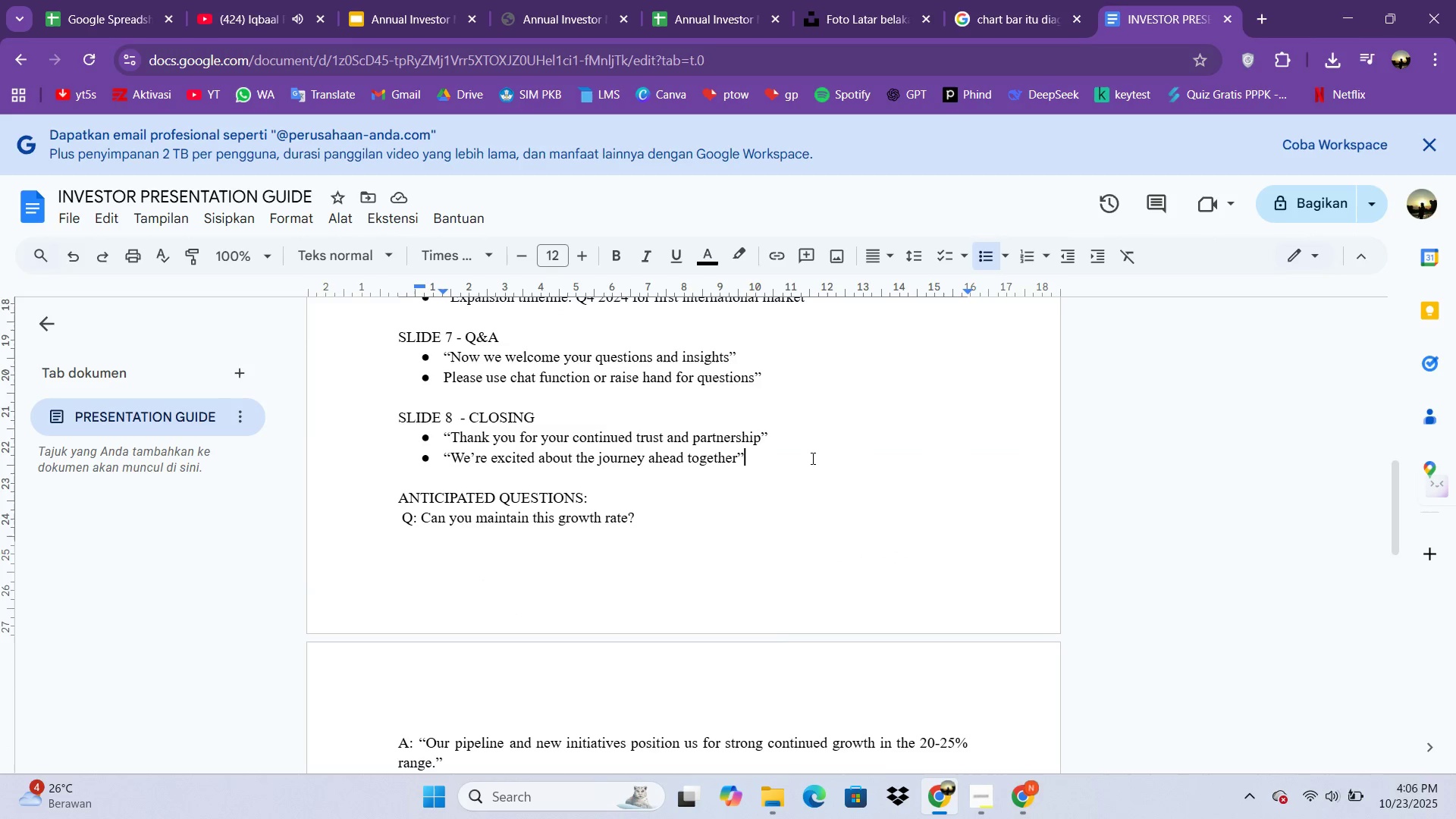 
left_click([811, 458])
 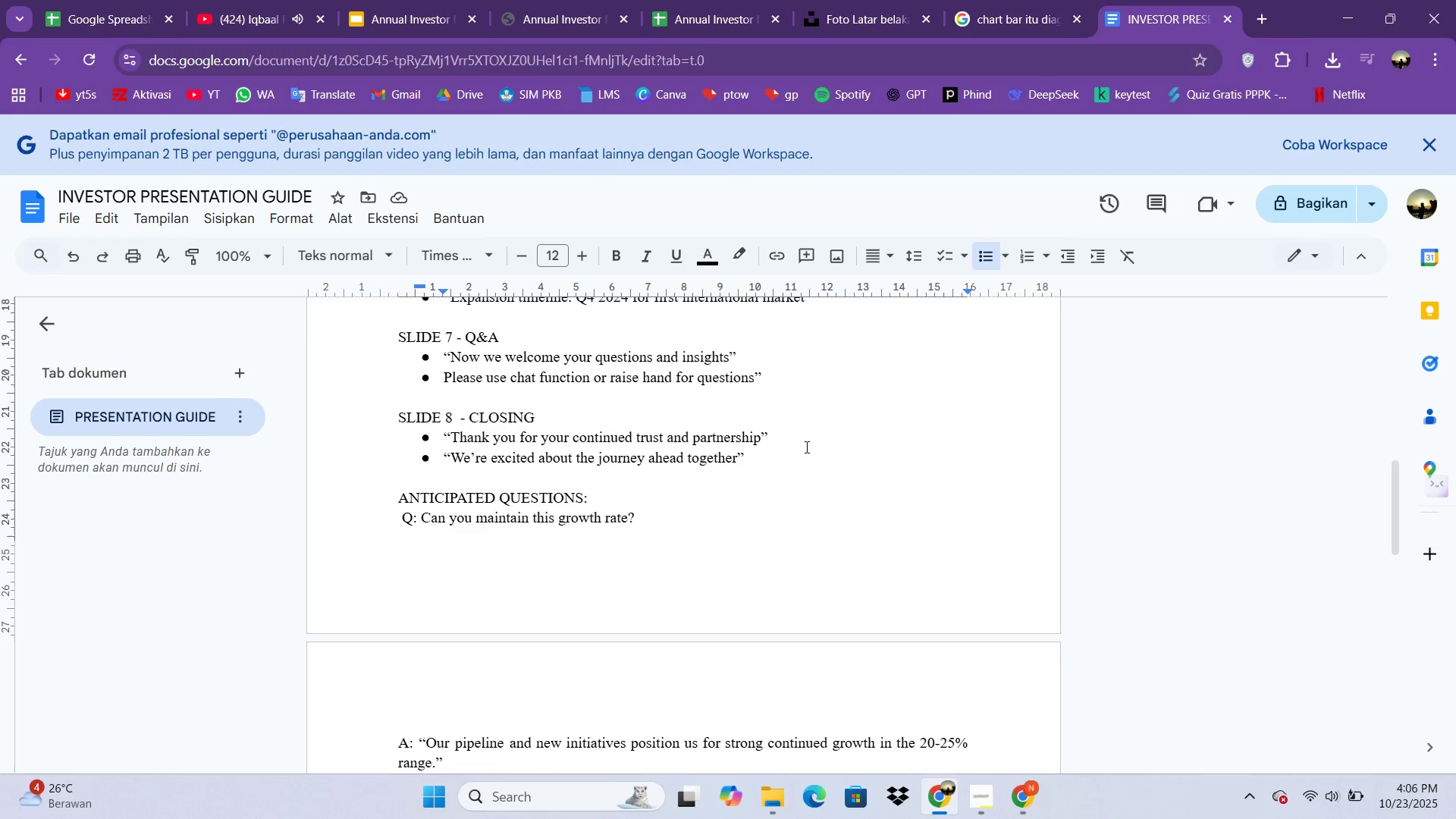 
key(Enter)
 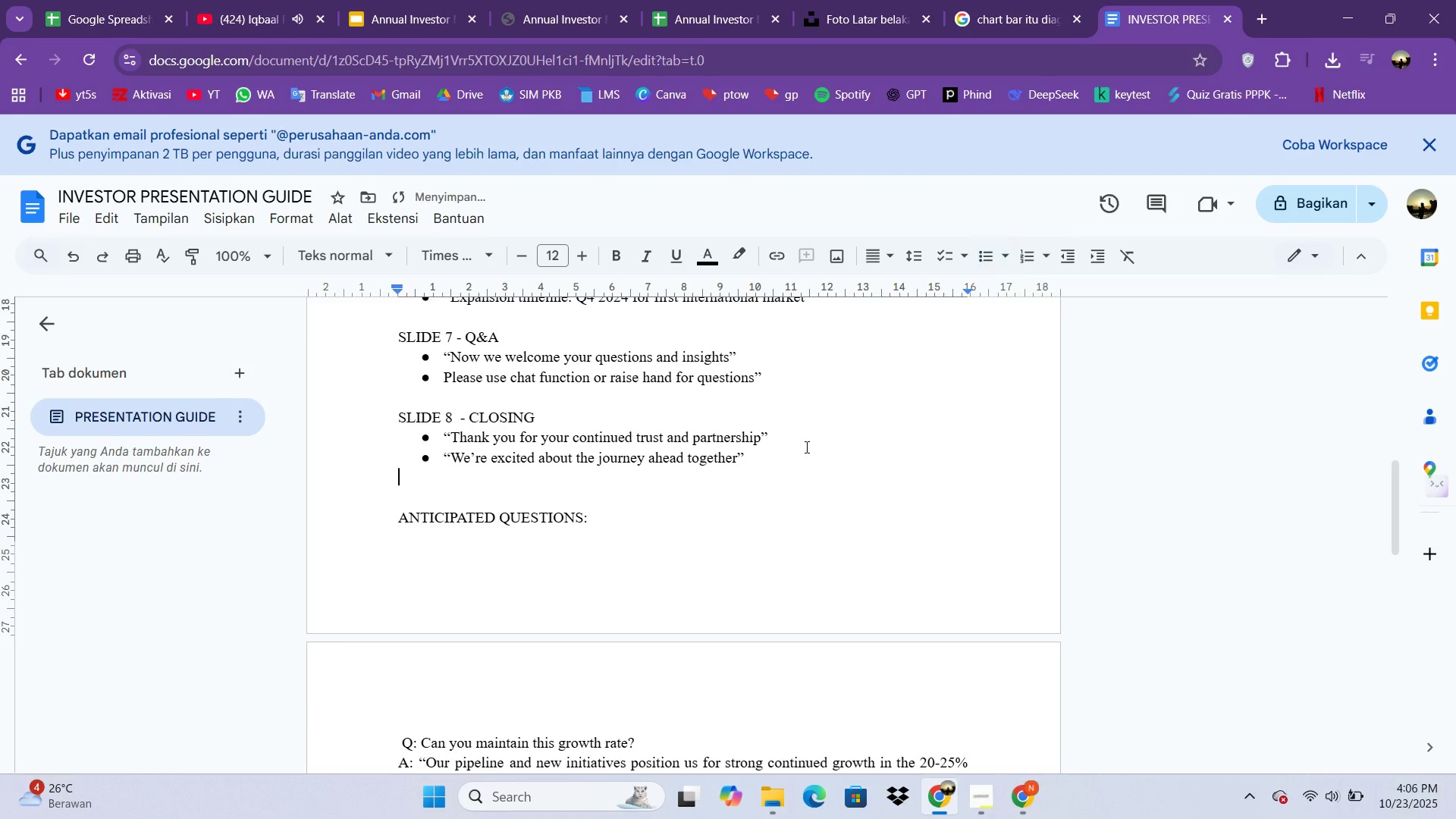 
key(Enter)
 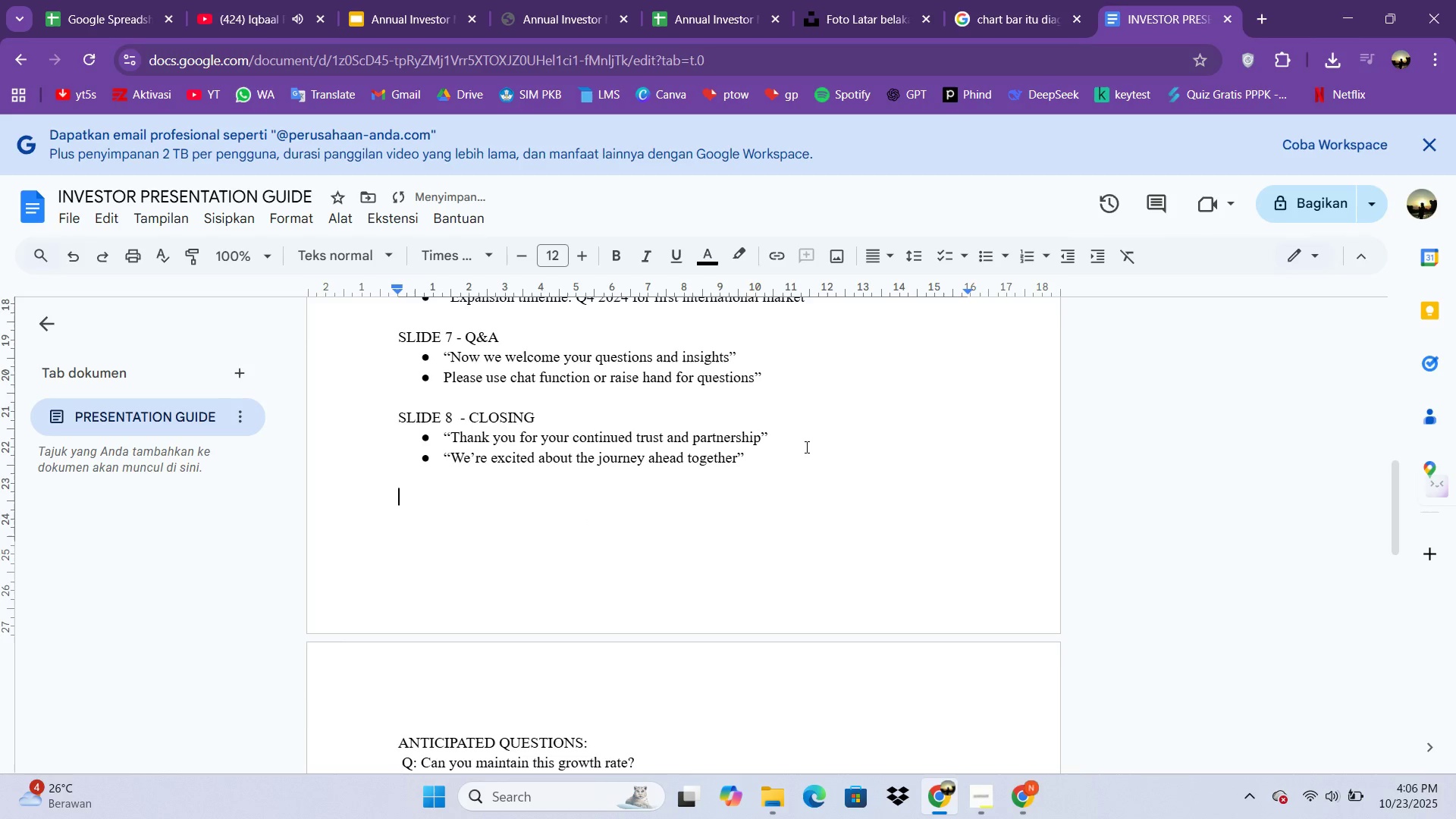 
key(Enter)
 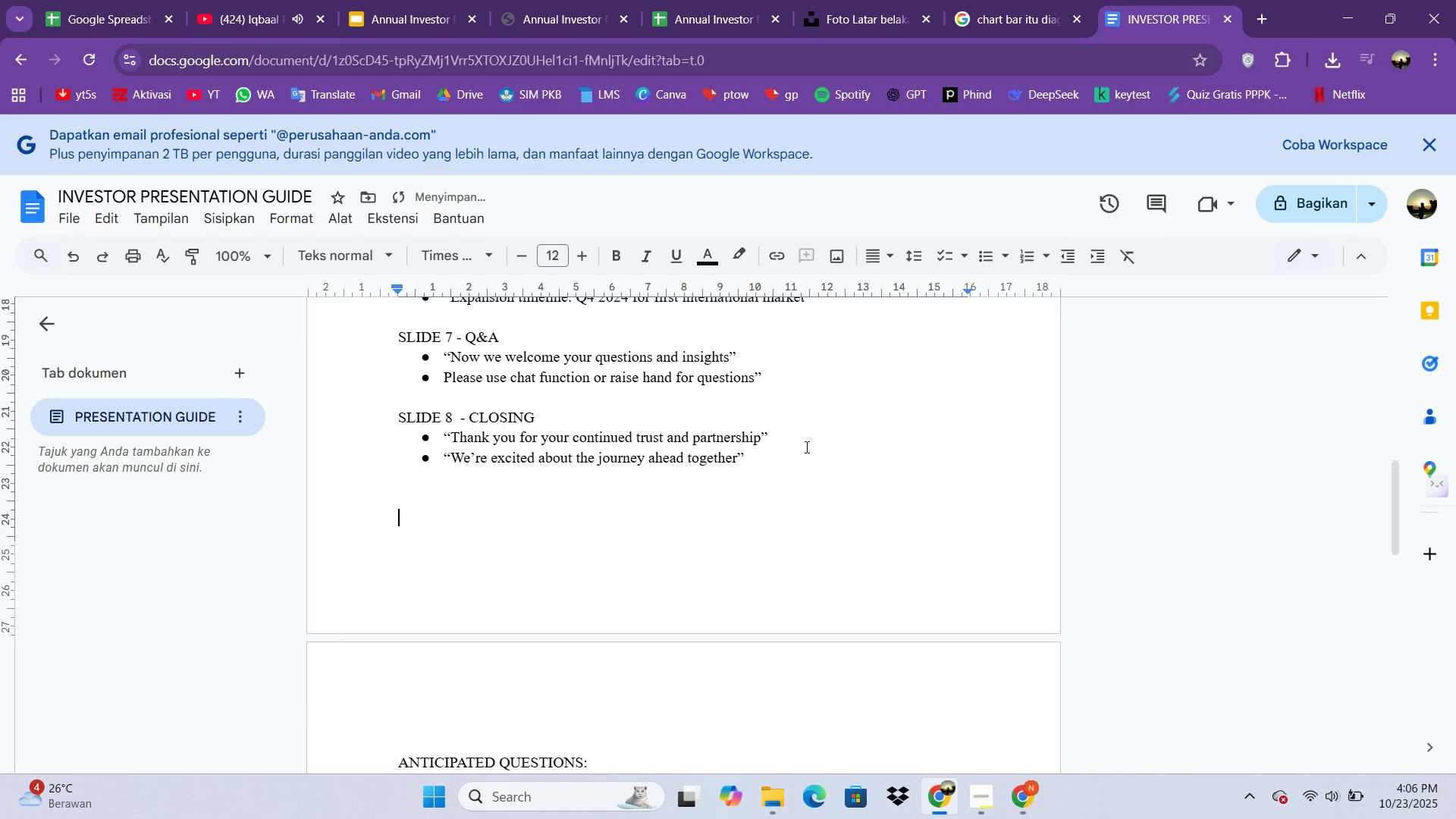 
key(Enter)
 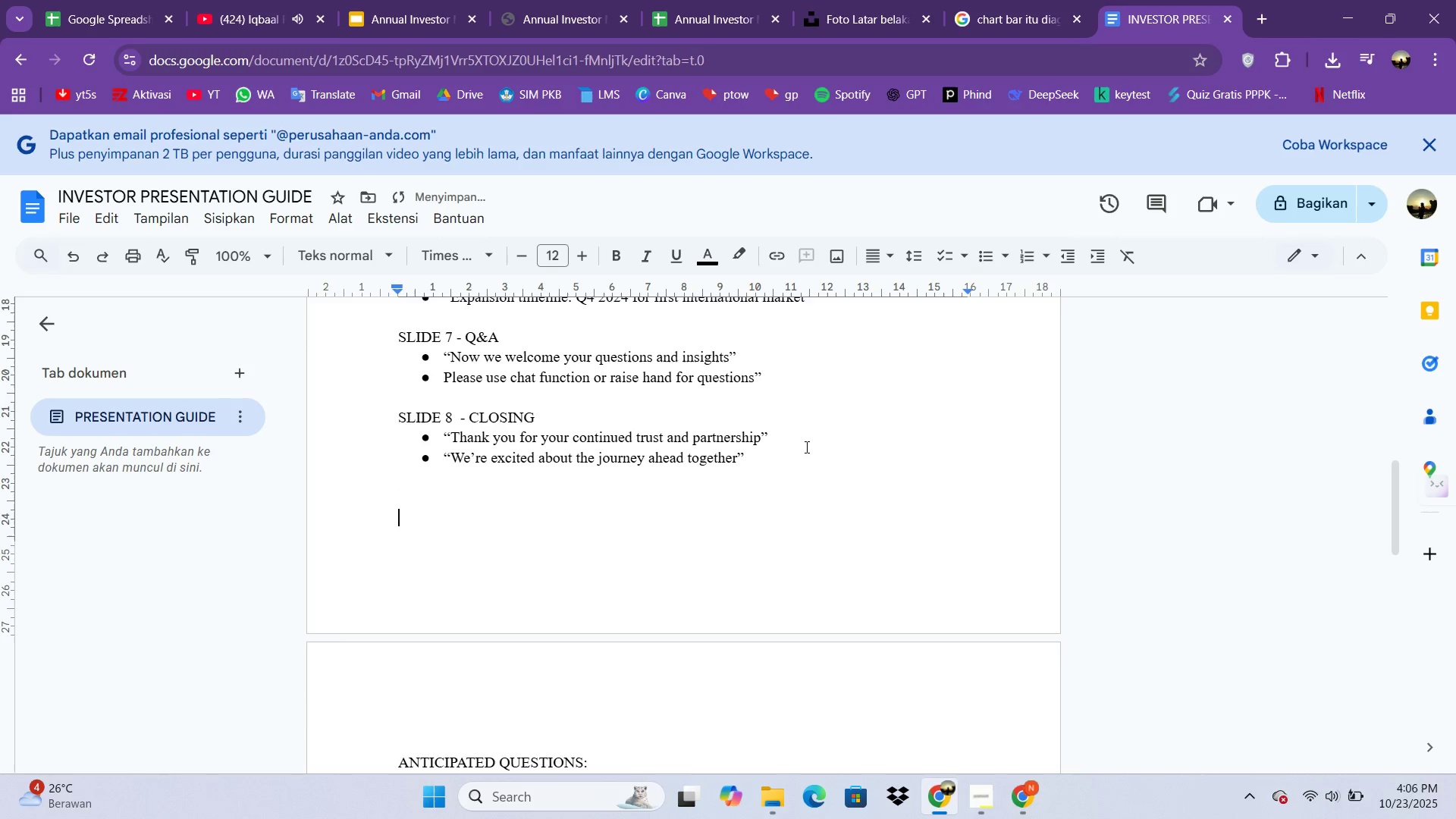 
key(Backspace)
 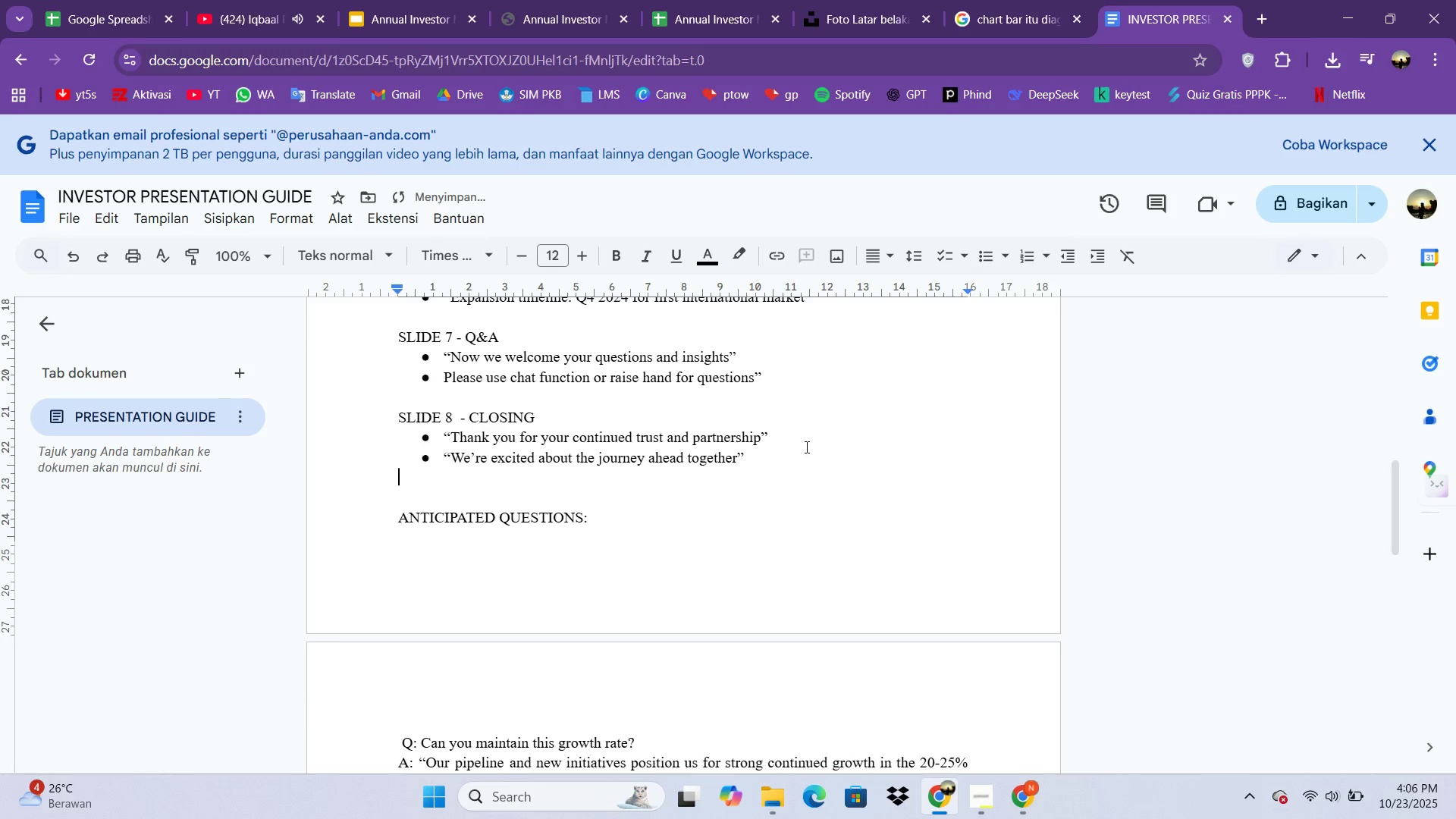 
key(Backspace)
 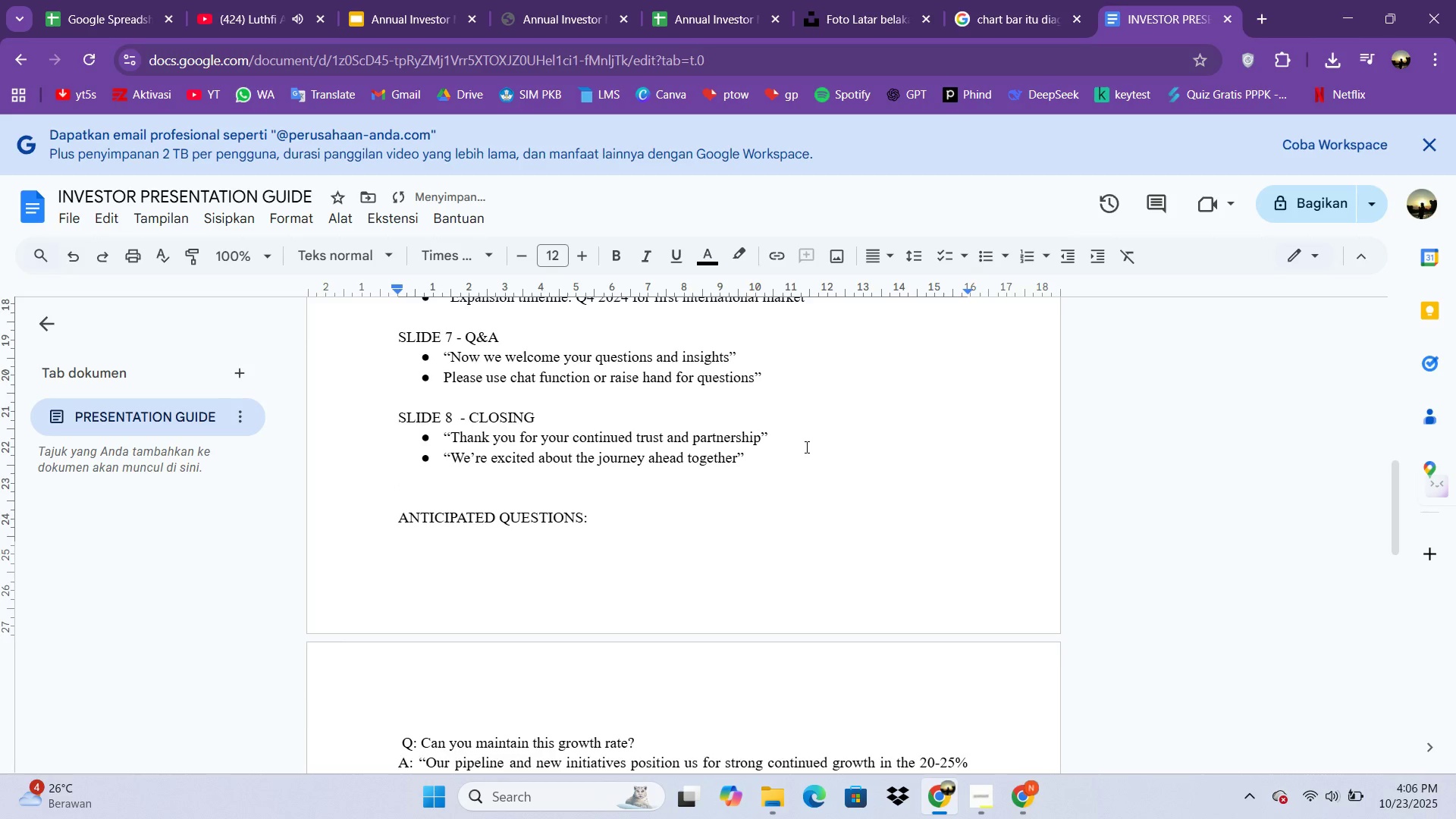 
key(Enter)
 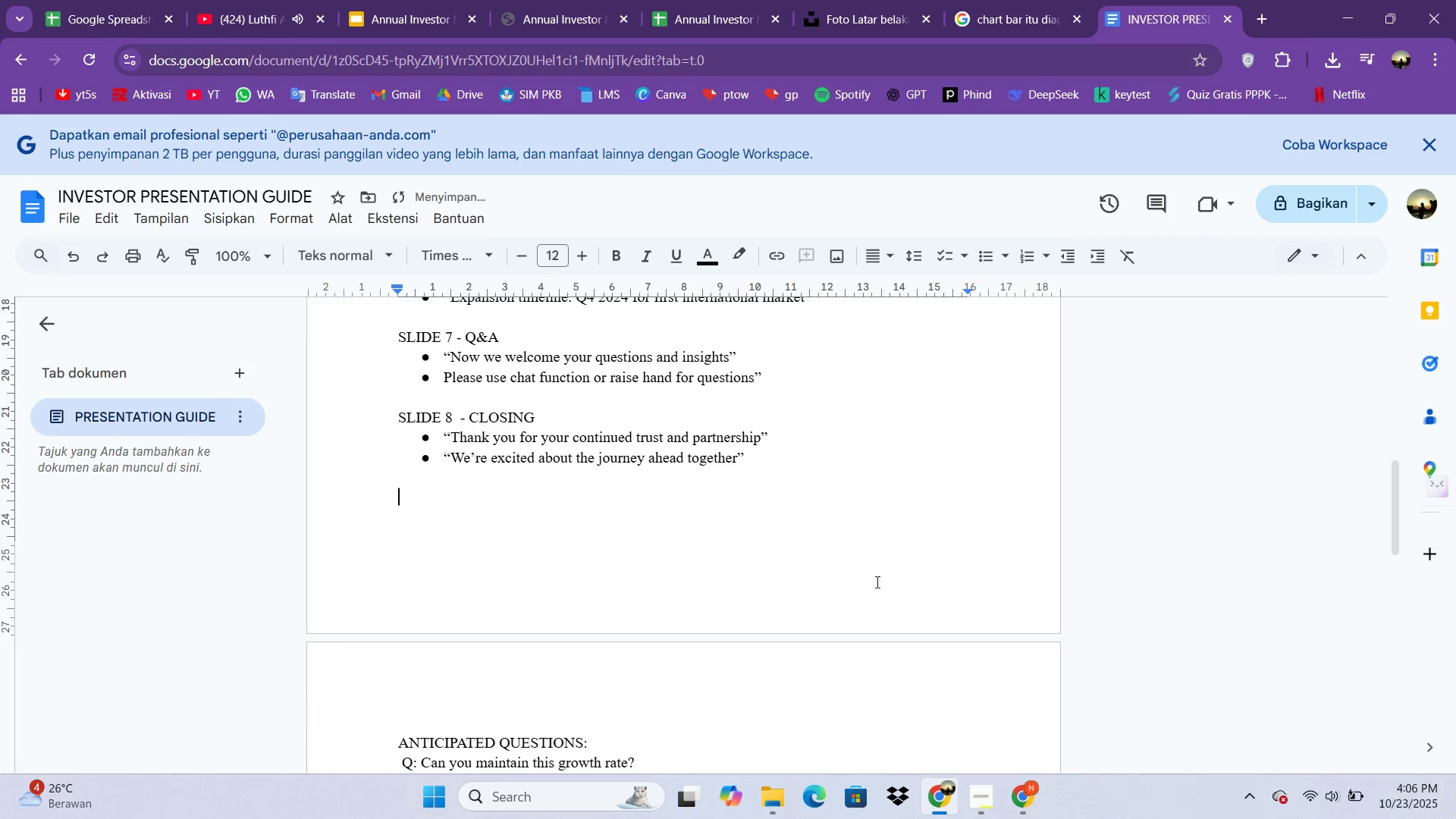 
scroll: coordinate [914, 642], scroll_direction: down, amount: 3.0
 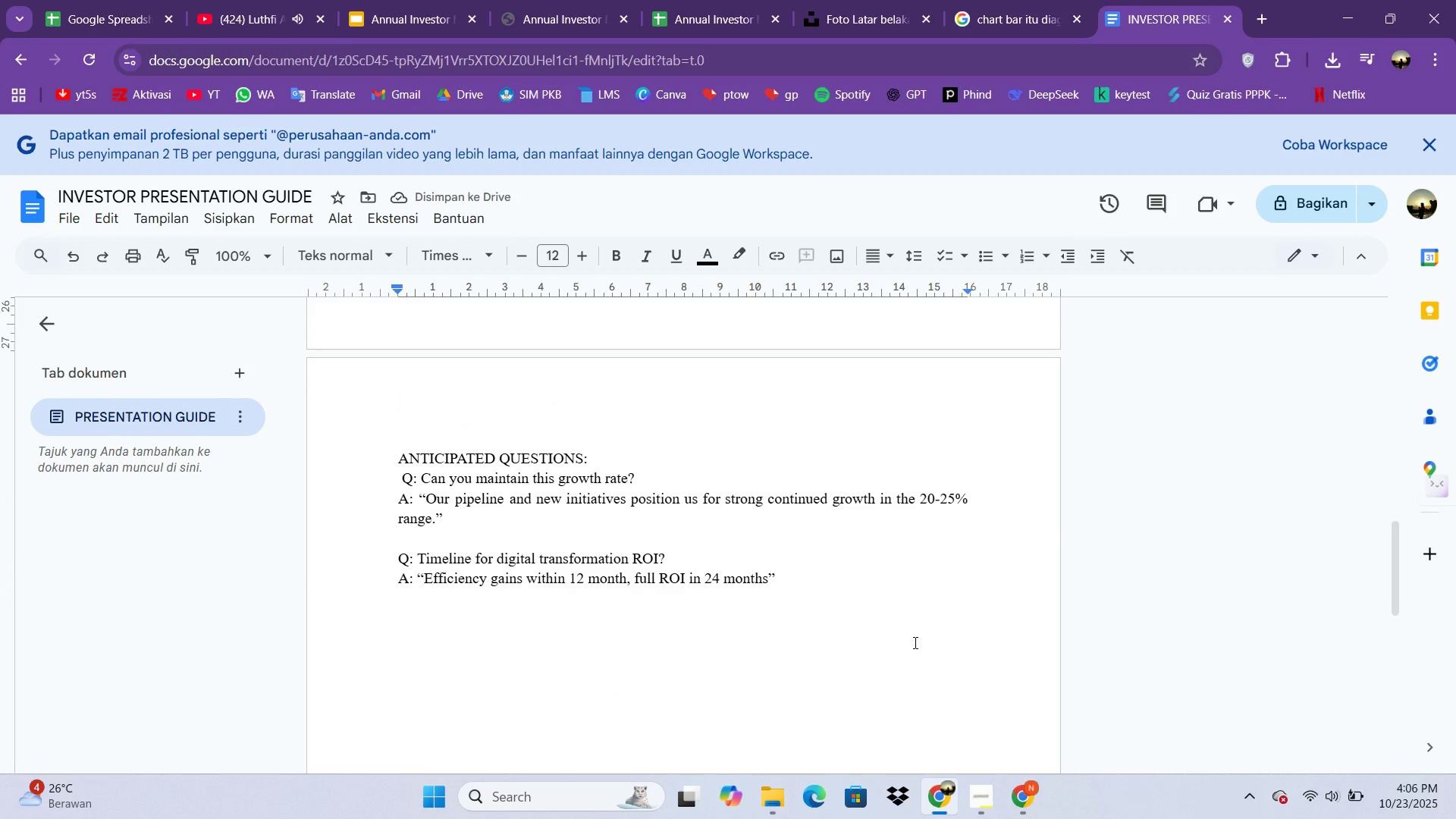 
left_click([846, 562])
 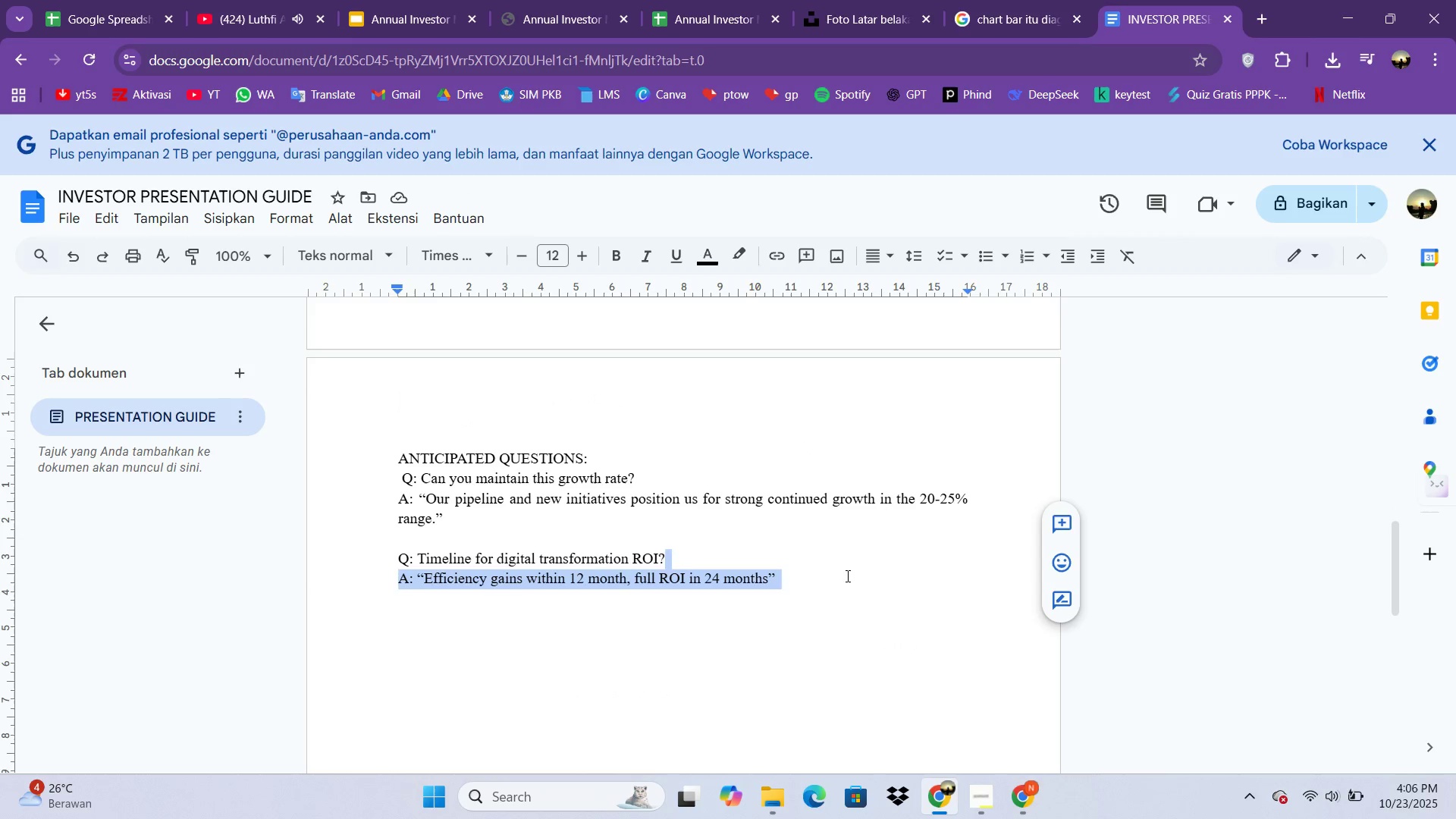 
double_click([846, 576])
 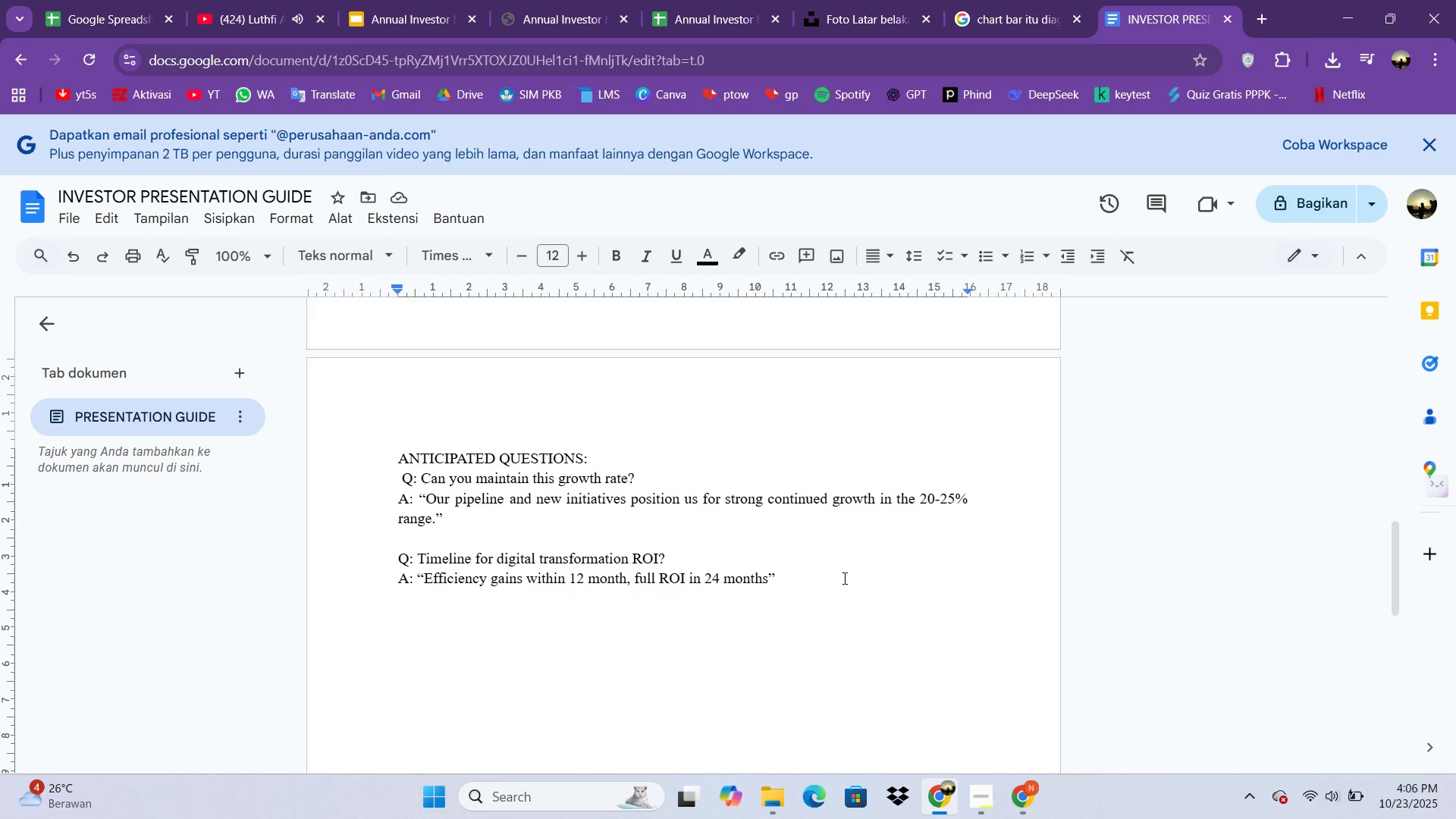 
key(Enter)
 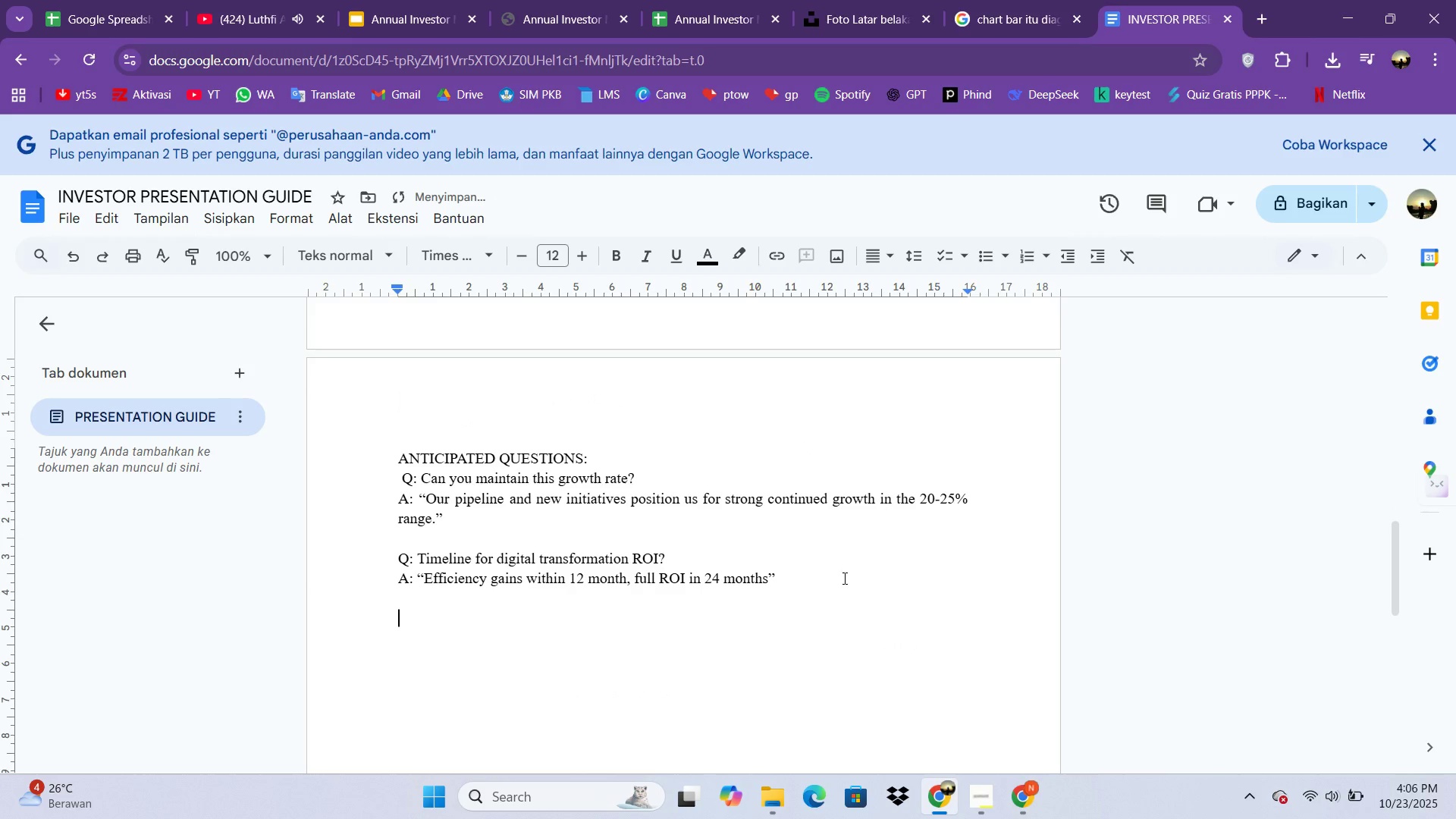 
key(Enter)
 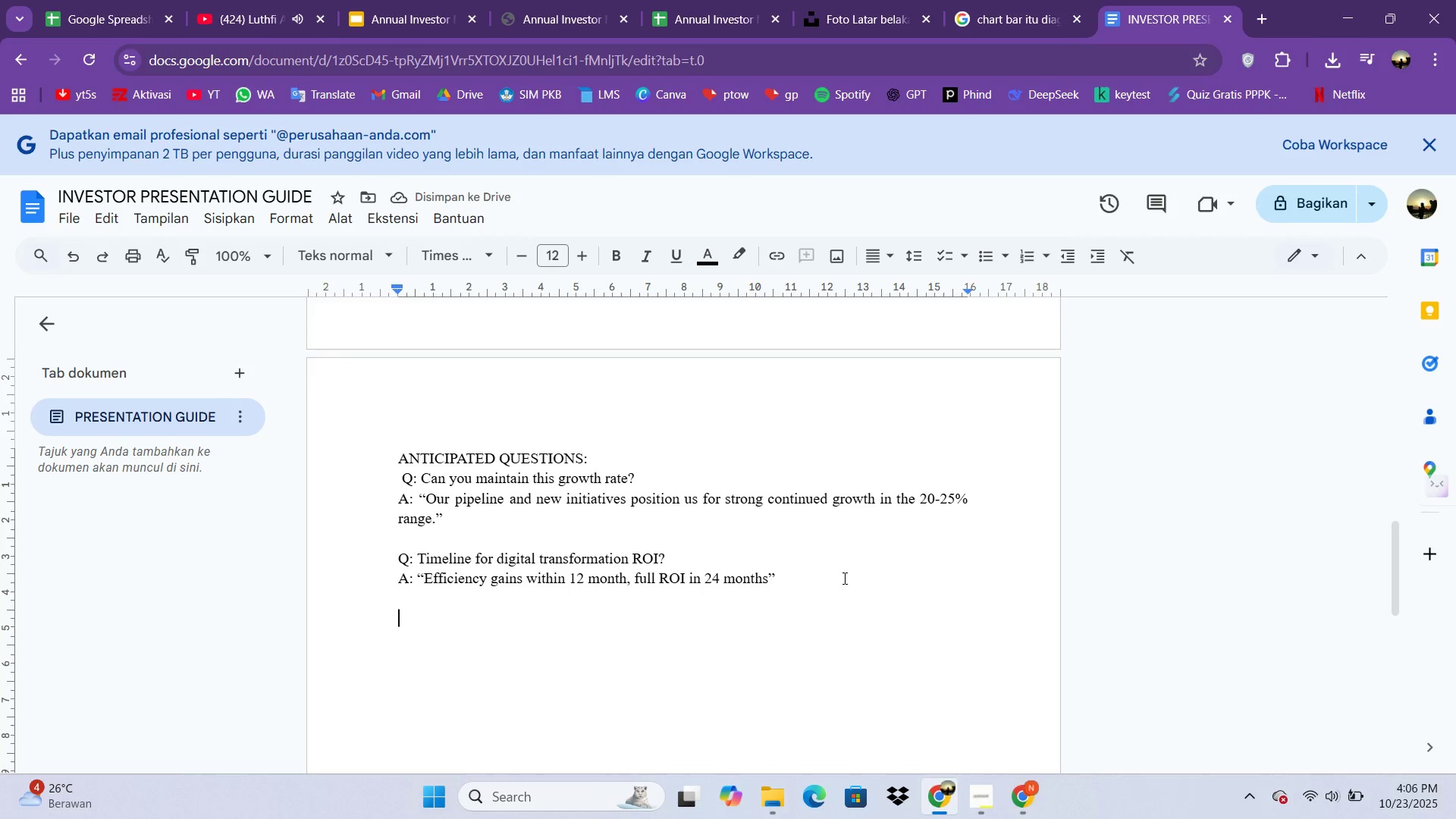 
scroll: coordinate [830, 566], scroll_direction: up, amount: 12.0
 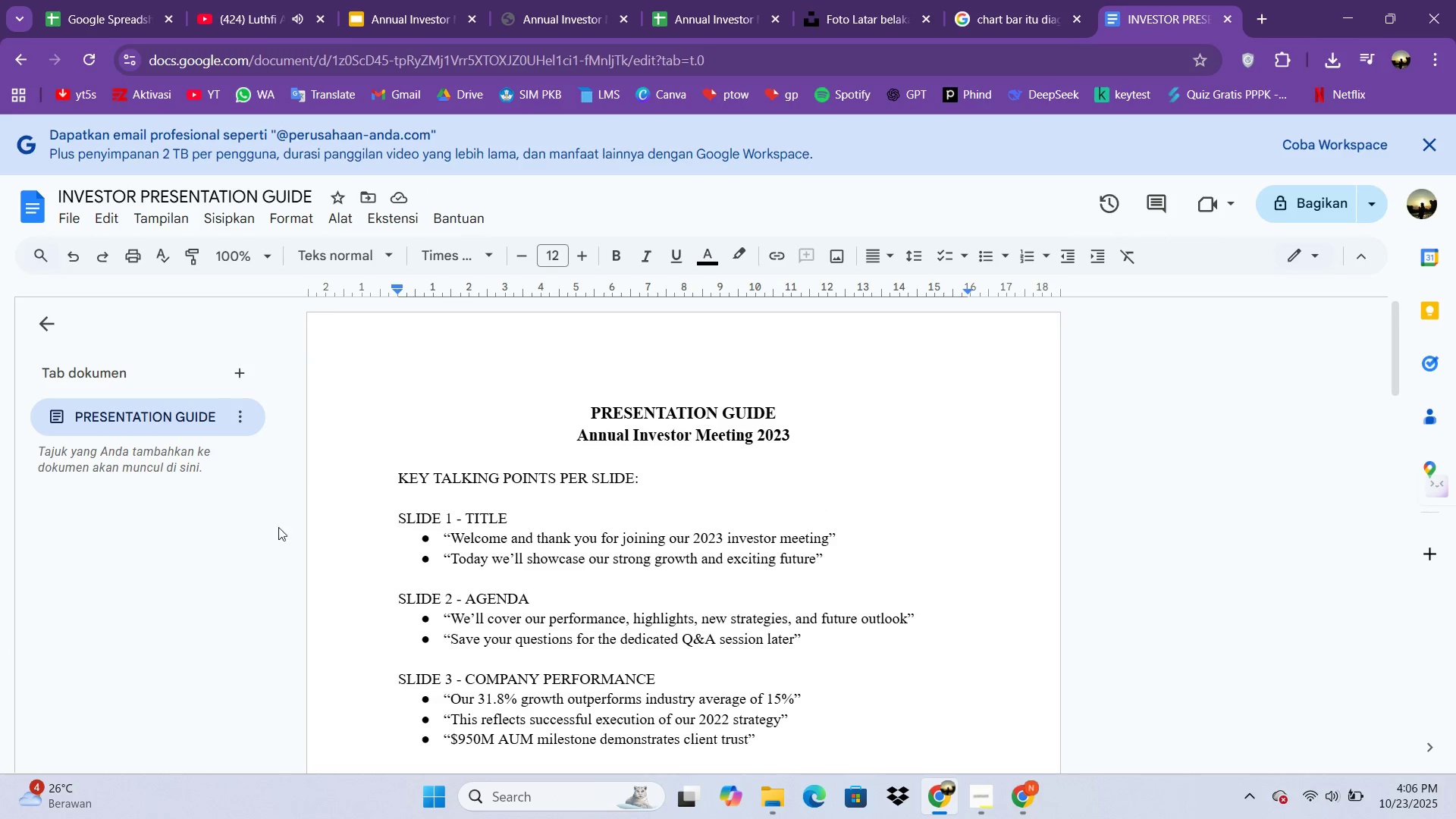 
scroll: coordinate [367, 479], scroll_direction: none, amount: 0.0
 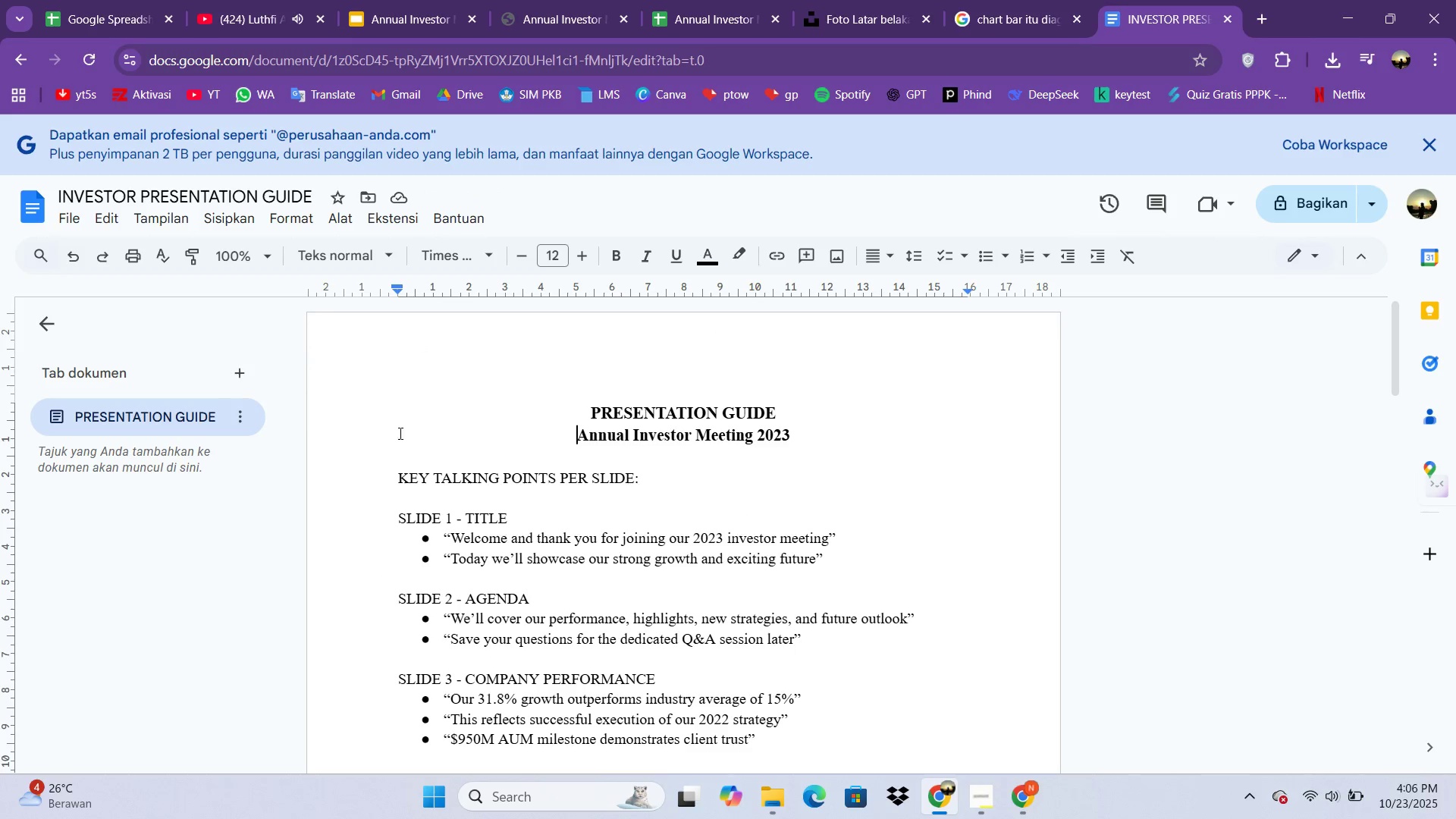 
double_click([441, 433])
 